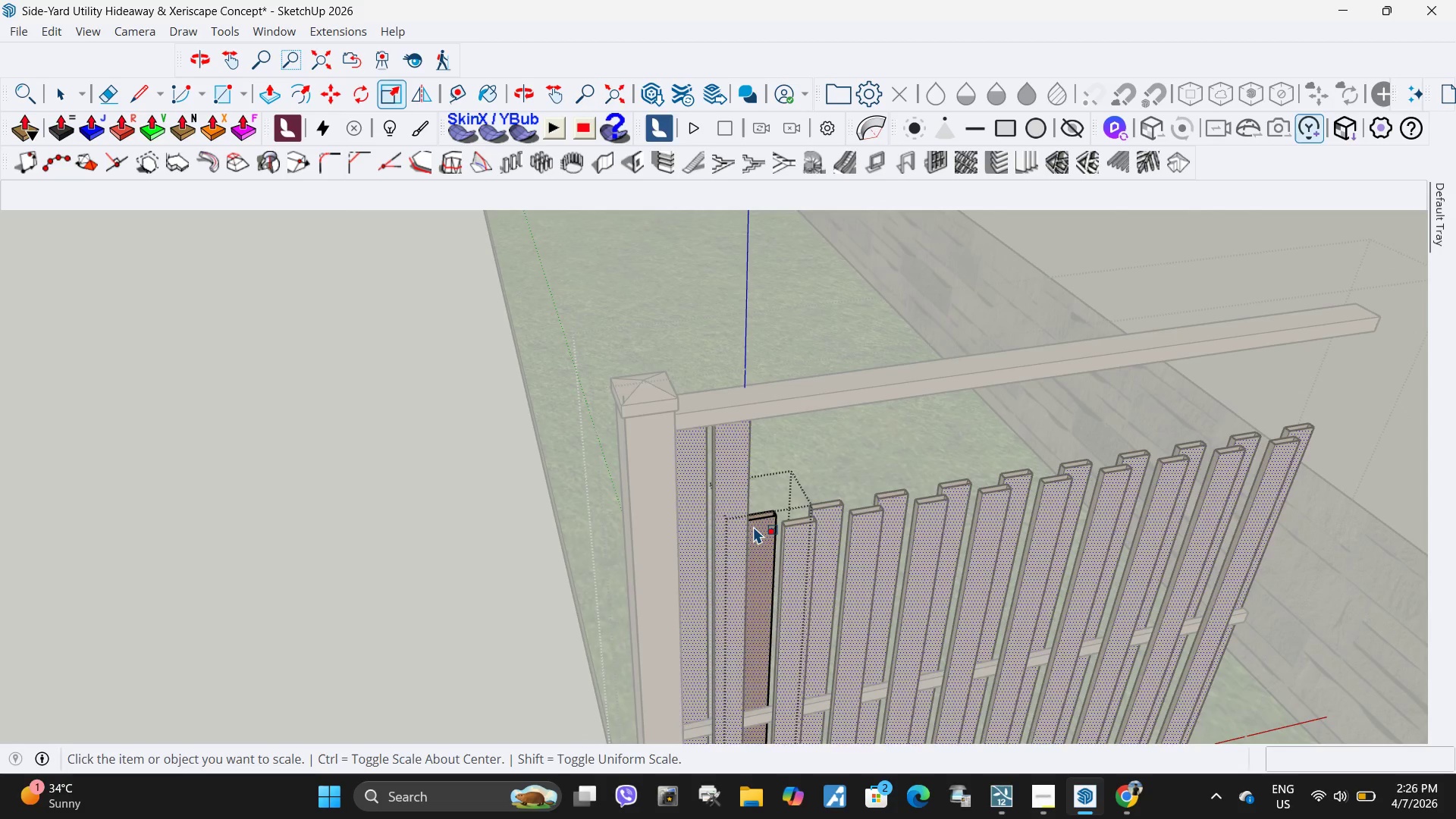 
key(Escape)
 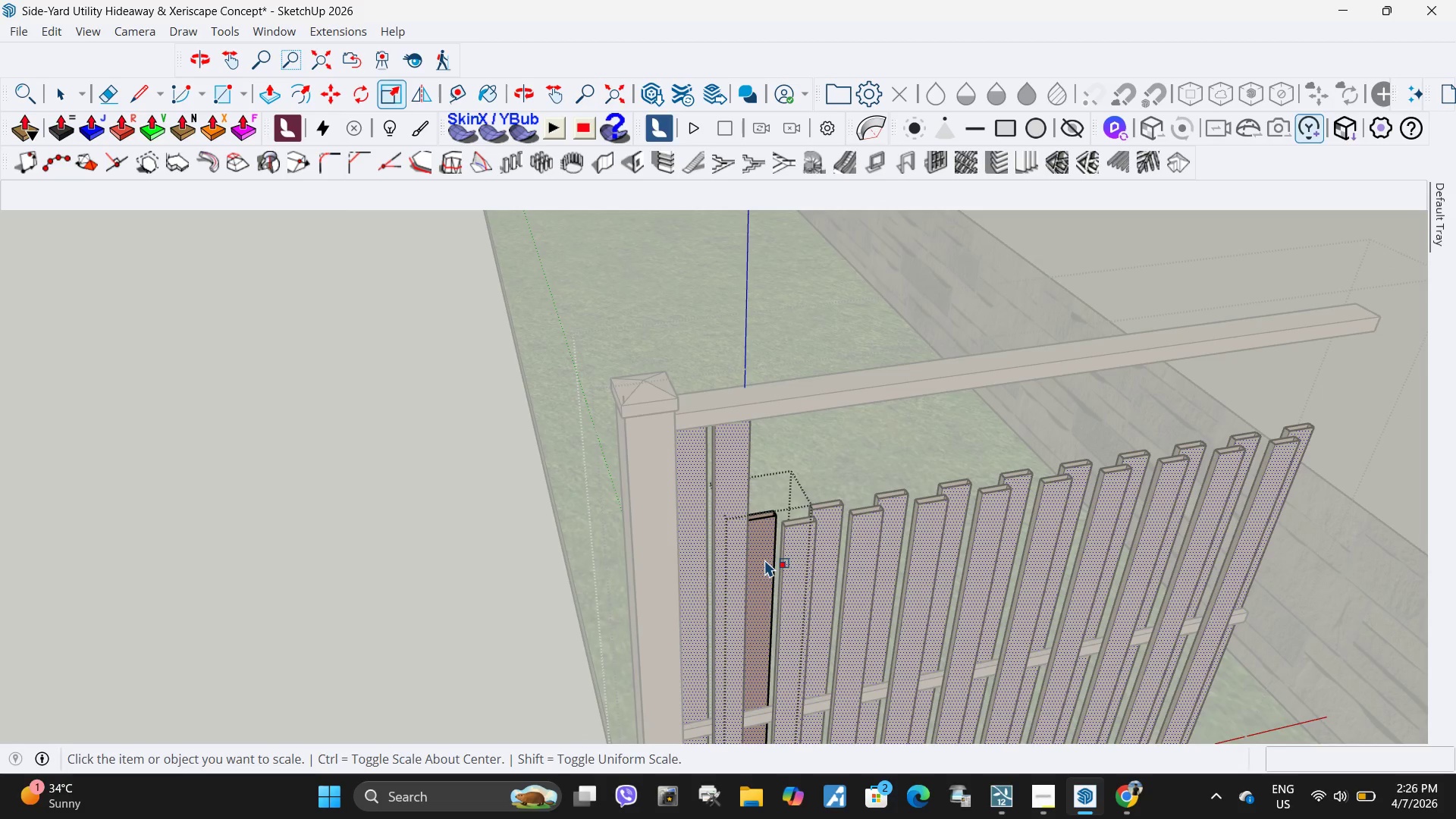 
key(Escape)
 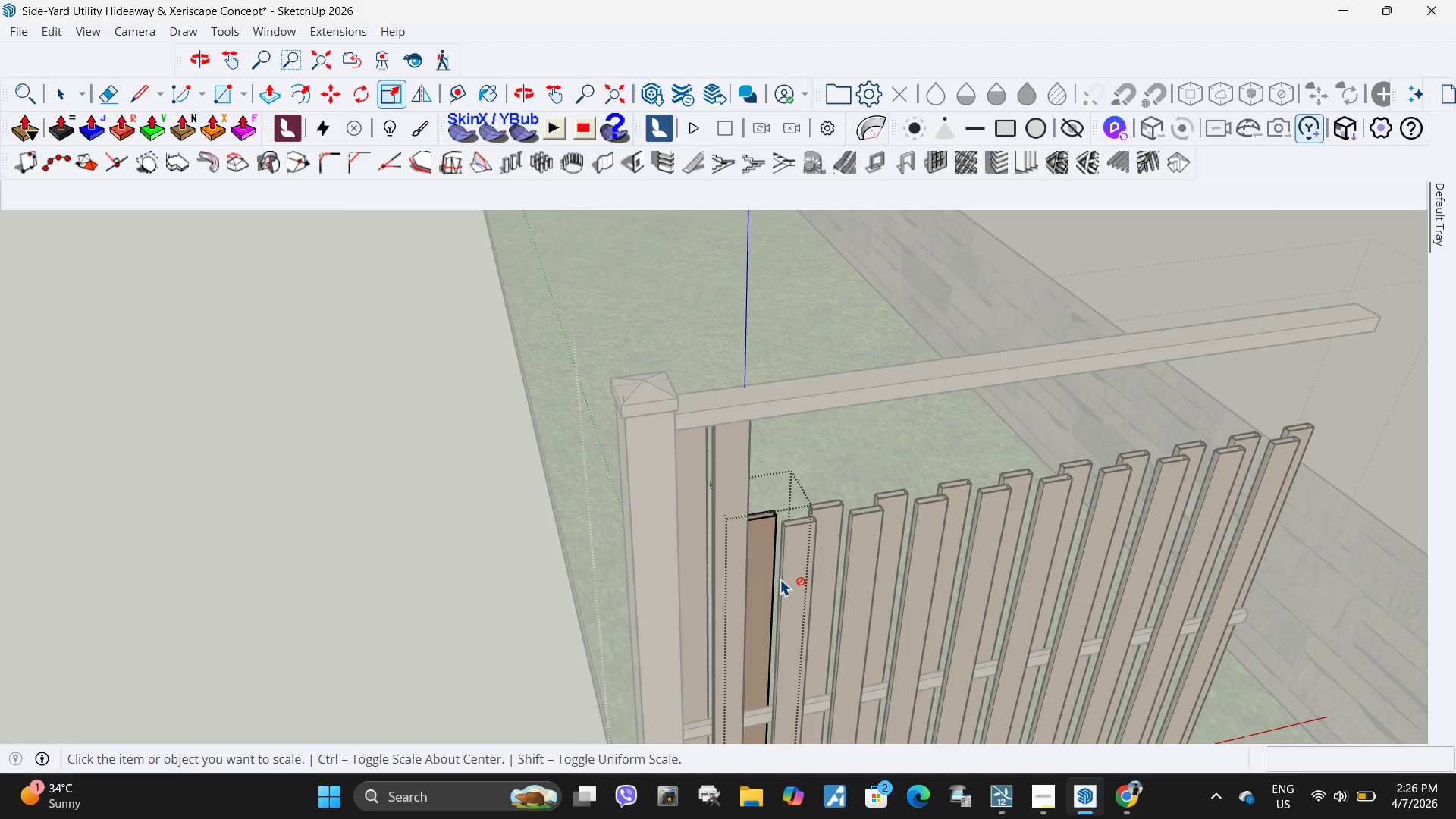 
left_click([780, 579])
 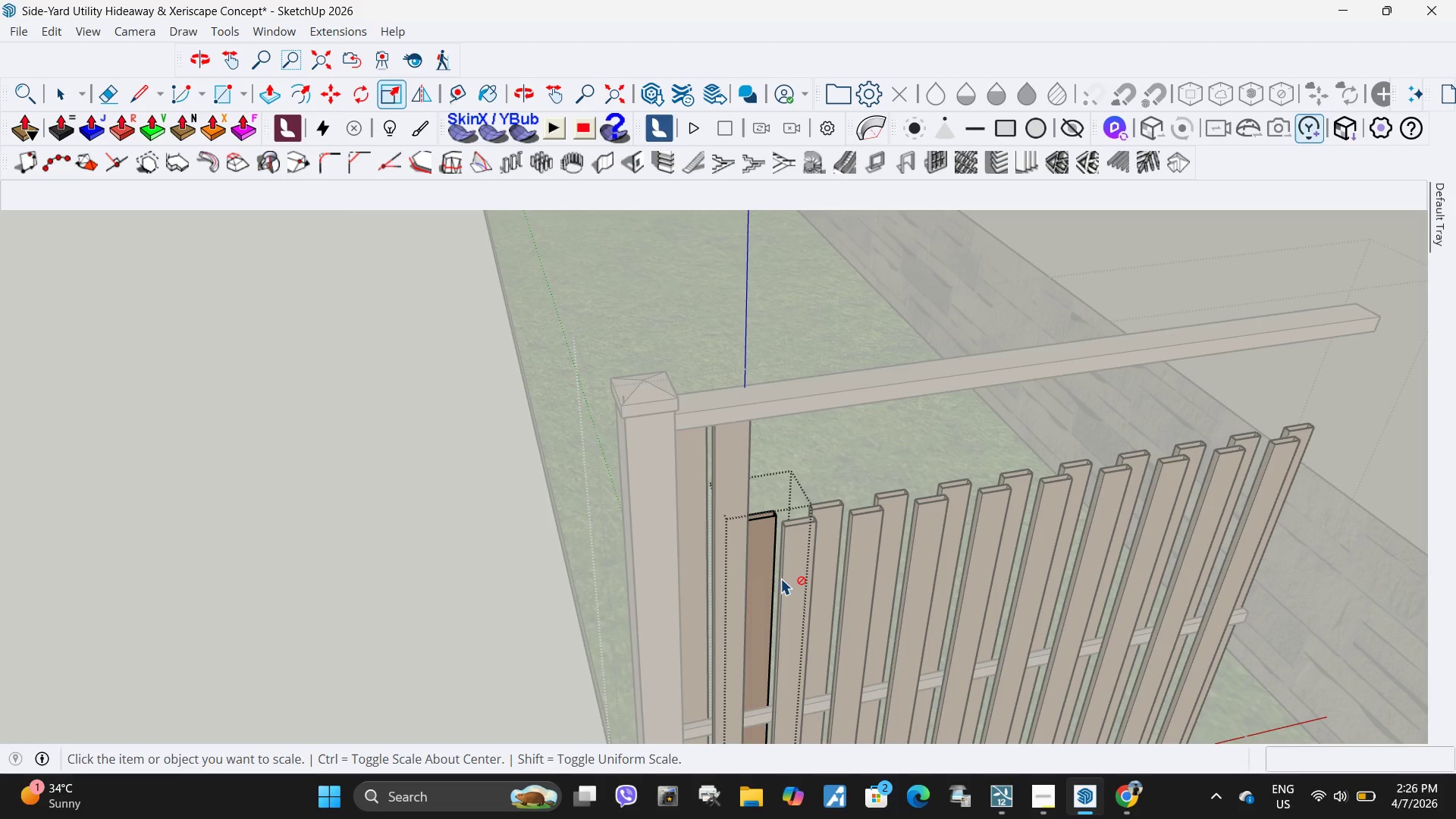 
key(Escape)
 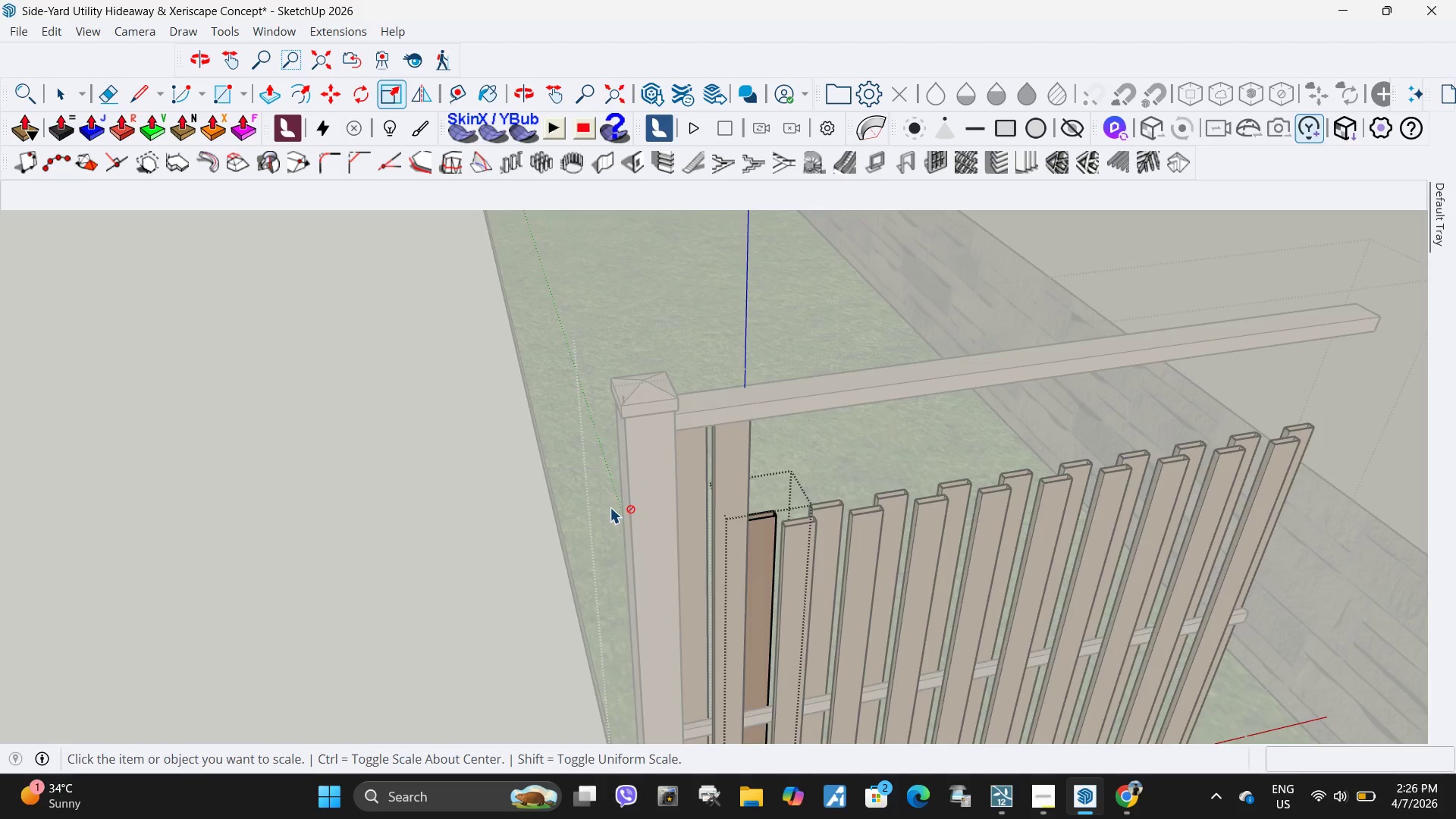 
key(Escape)
 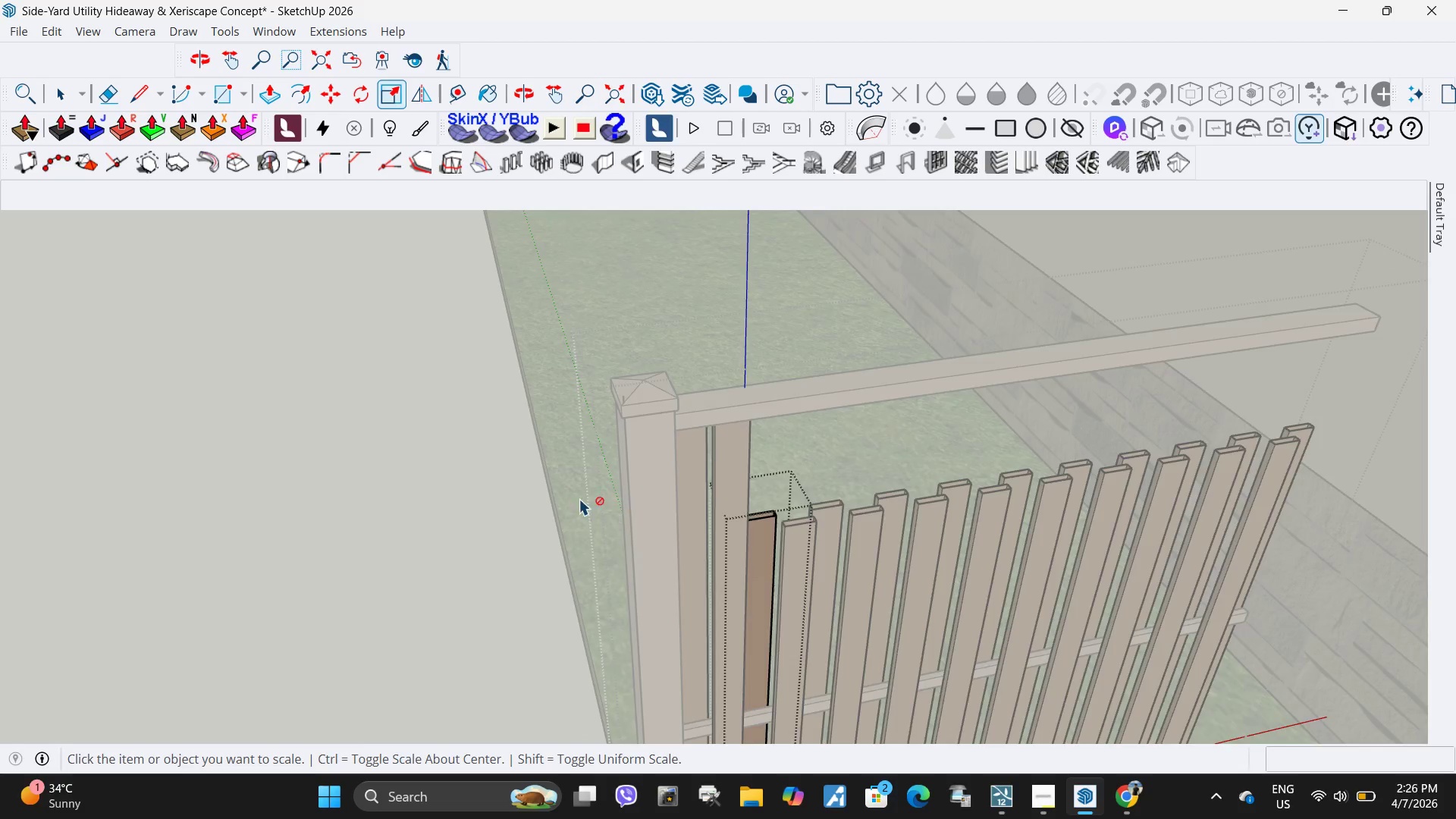 
key(Escape)
 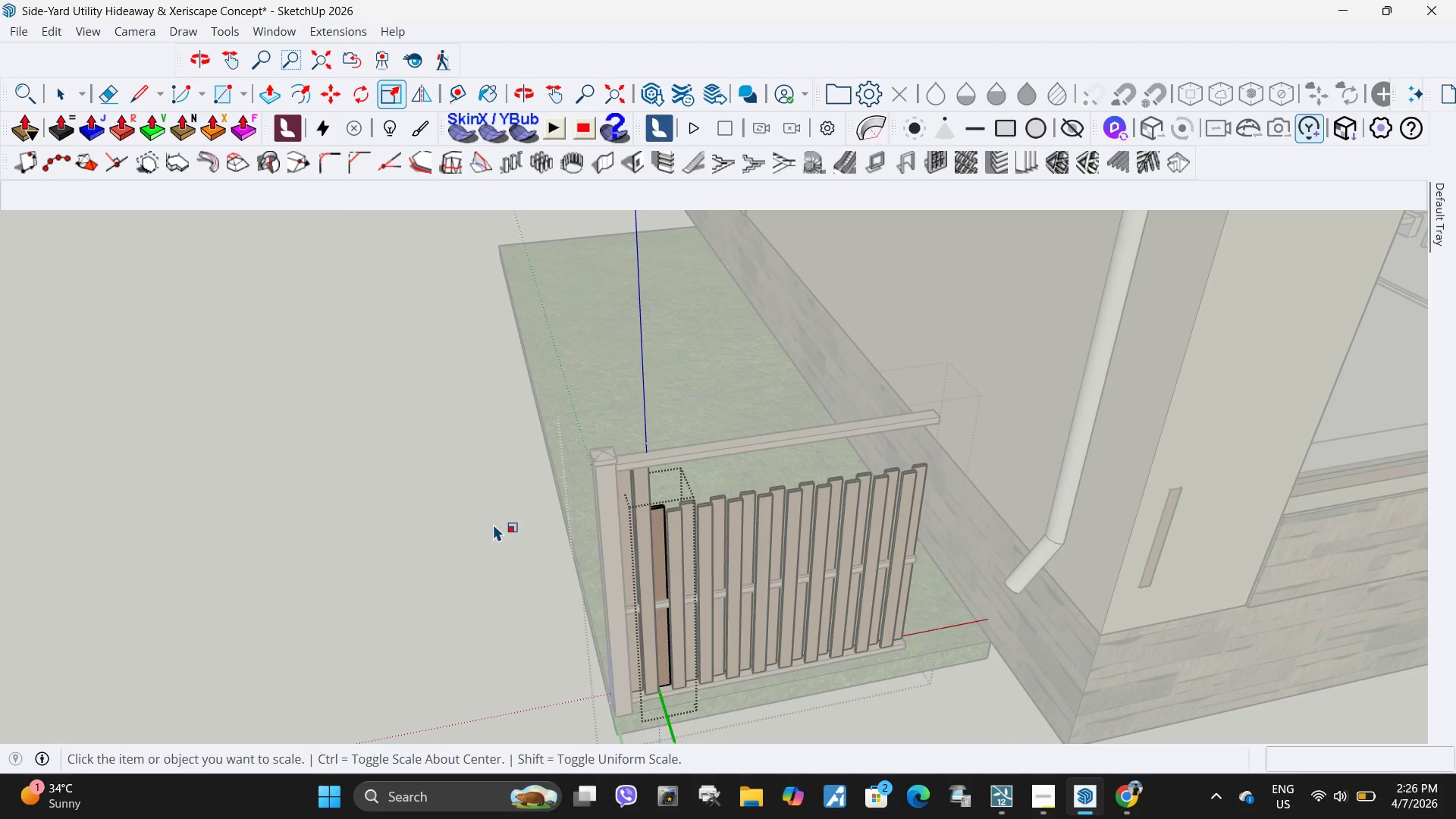 
left_click([493, 524])
 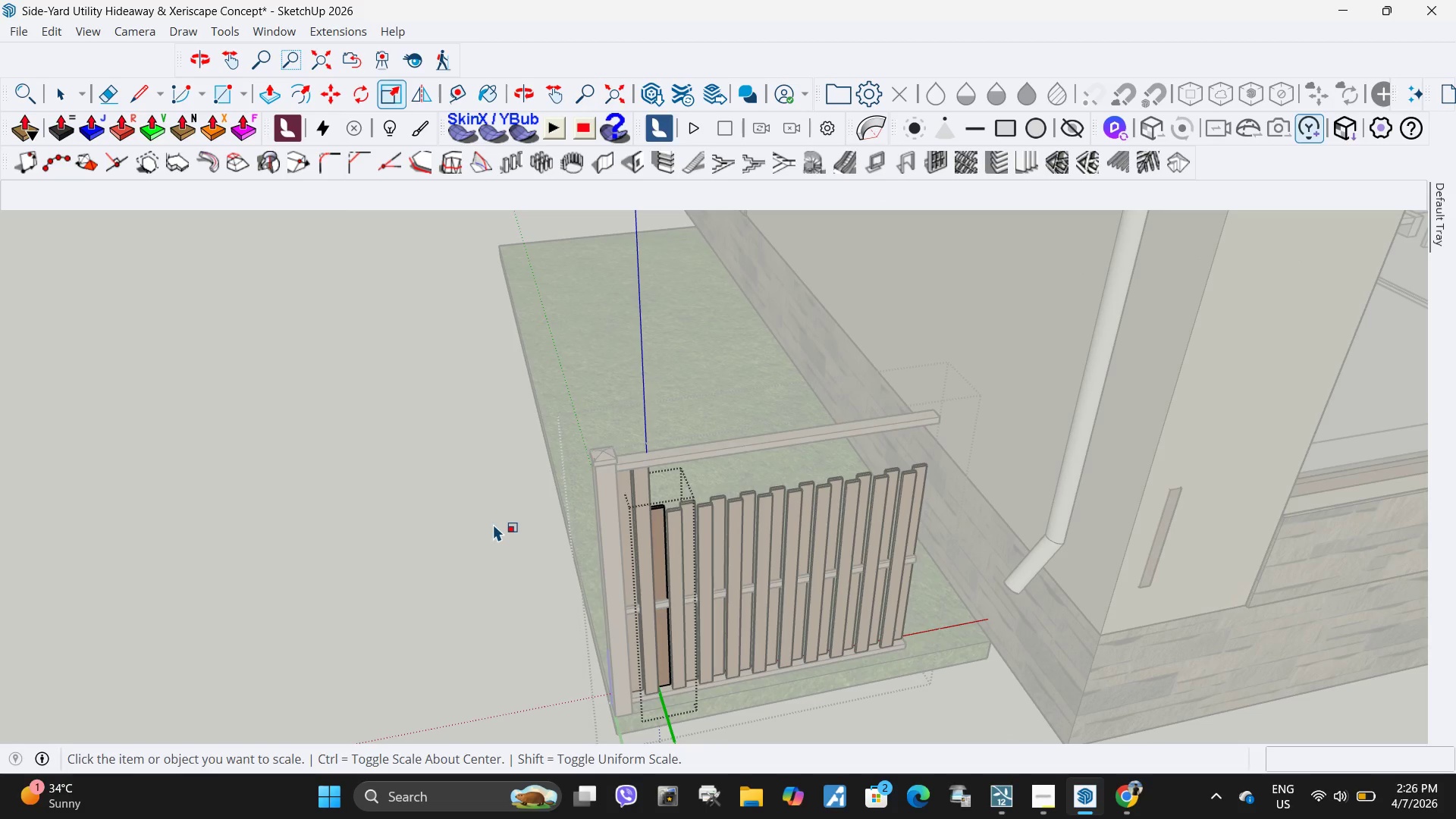 
scroll: coordinate [572, 500], scroll_direction: down, amount: 5.0
 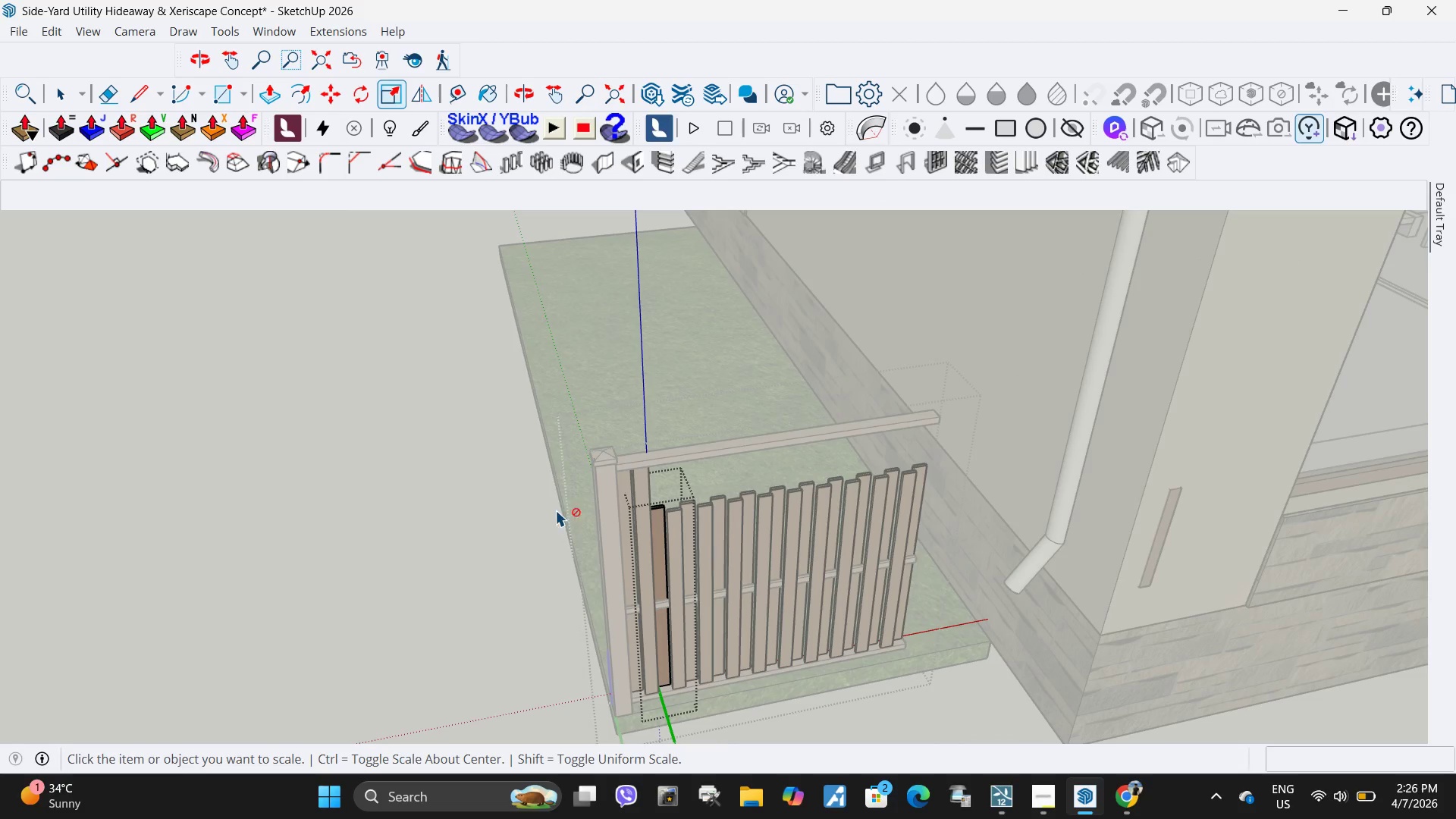 
key(Space)
 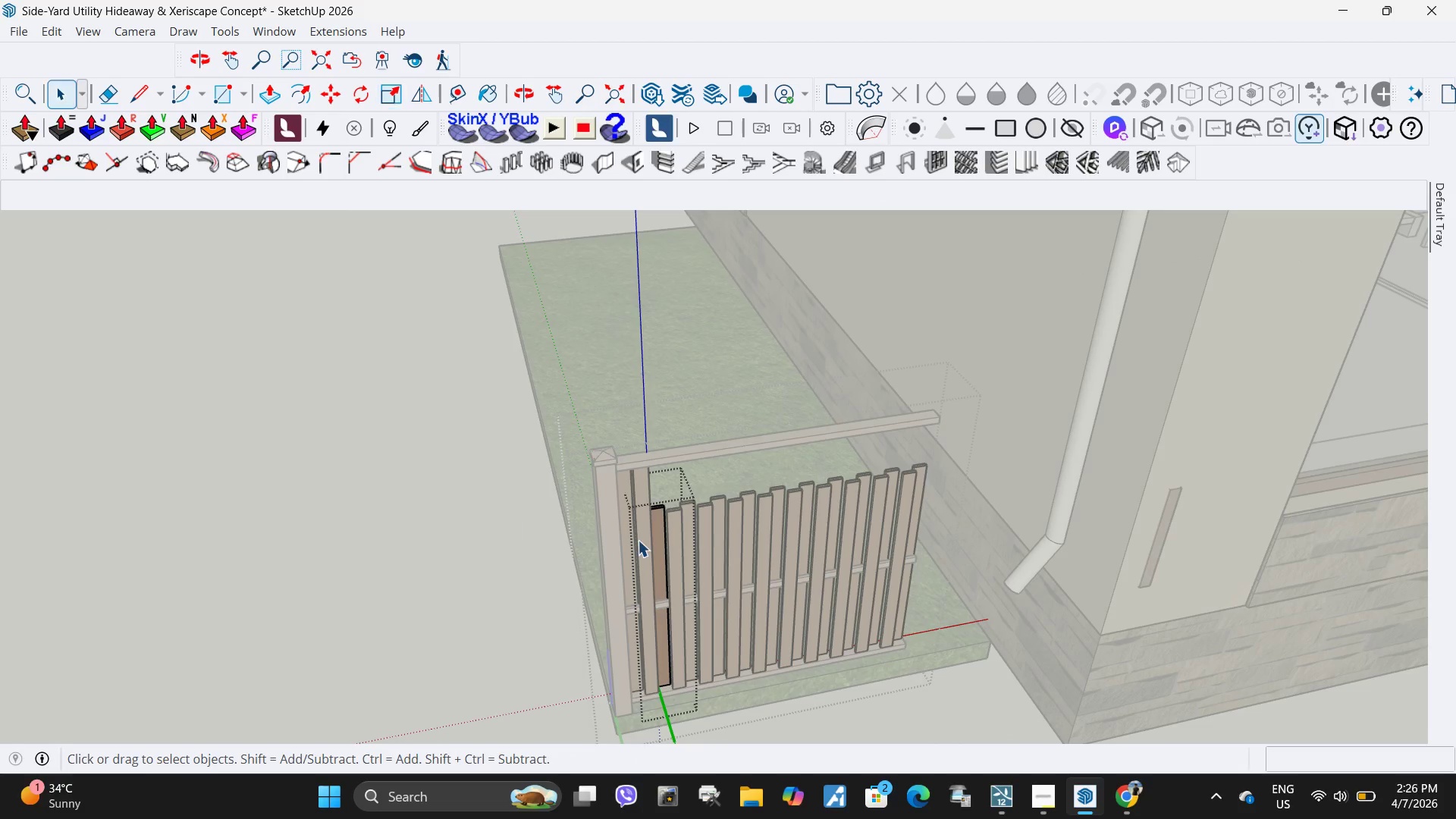 
key(Space)
 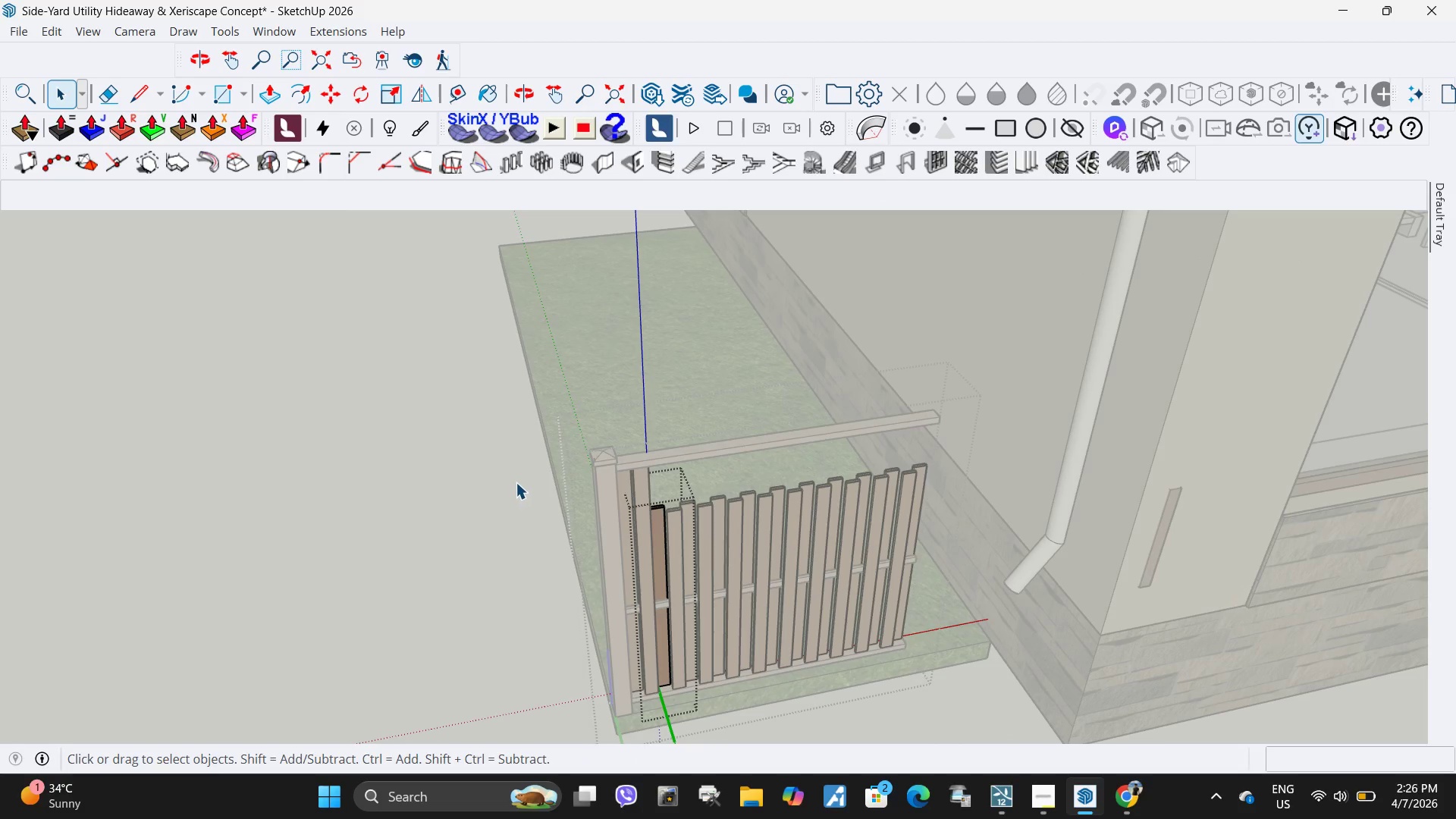 
key(Escape)
 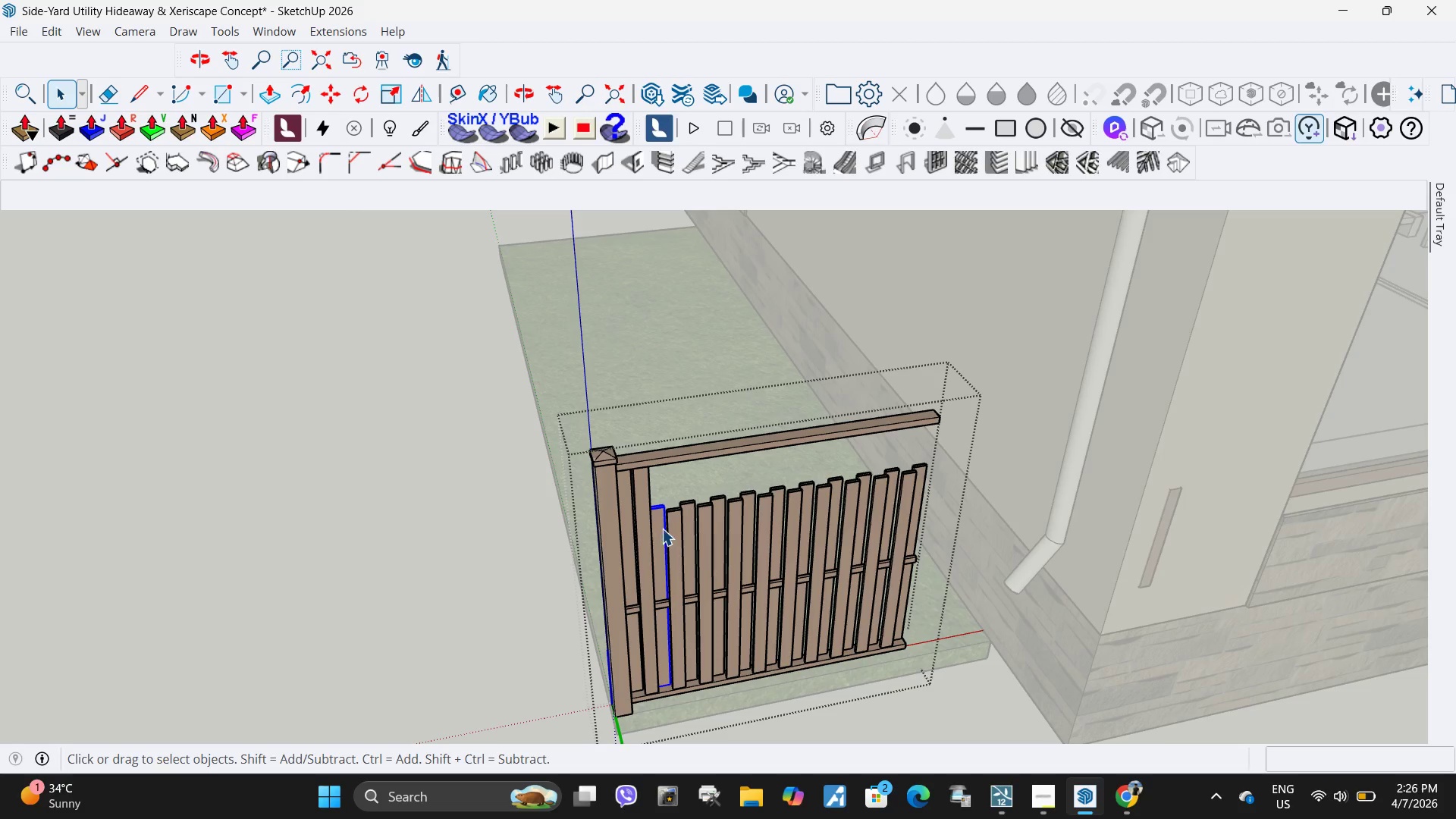 
key(S)
 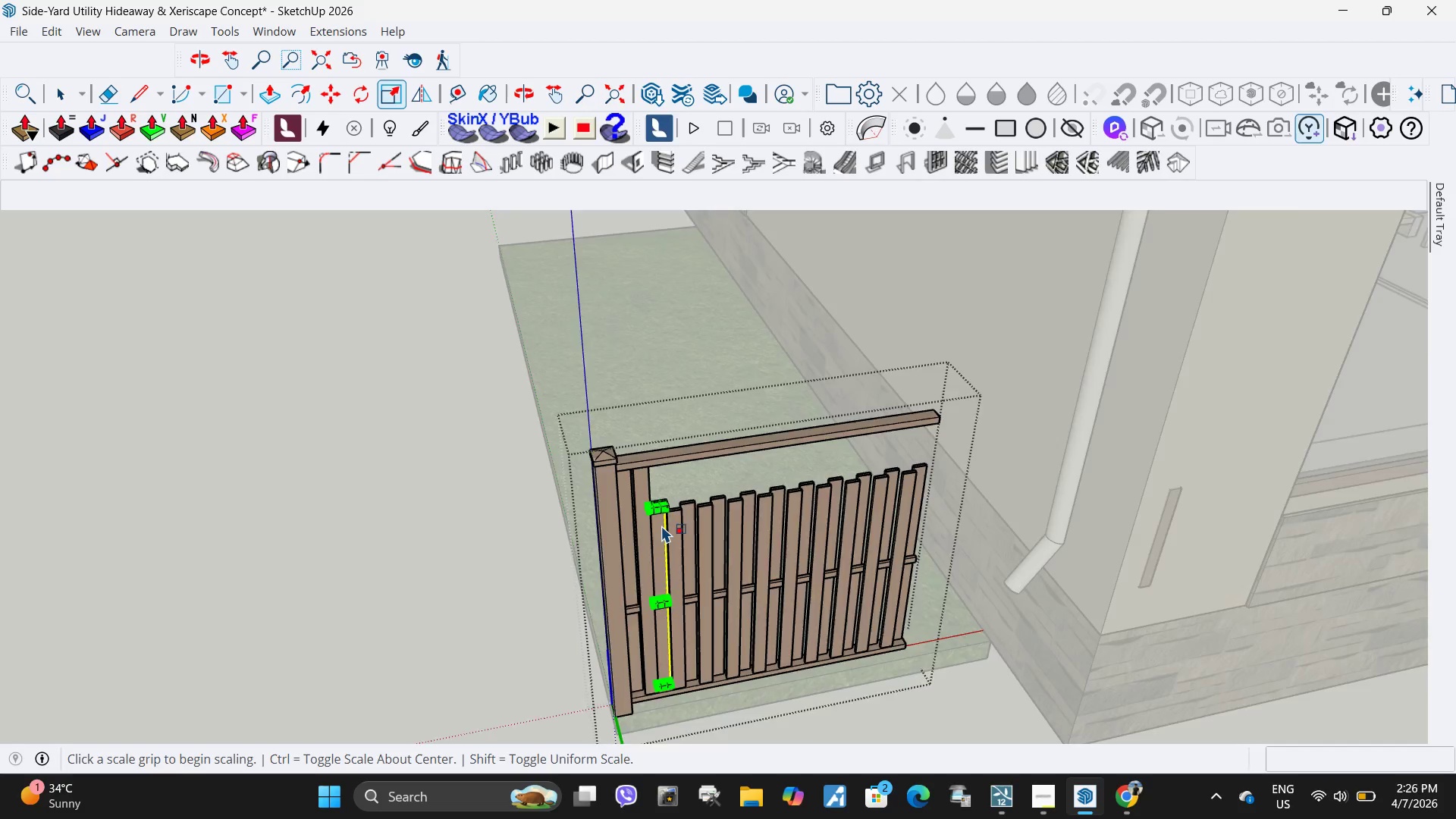 
scroll: coordinate [668, 500], scroll_direction: up, amount: 12.0
 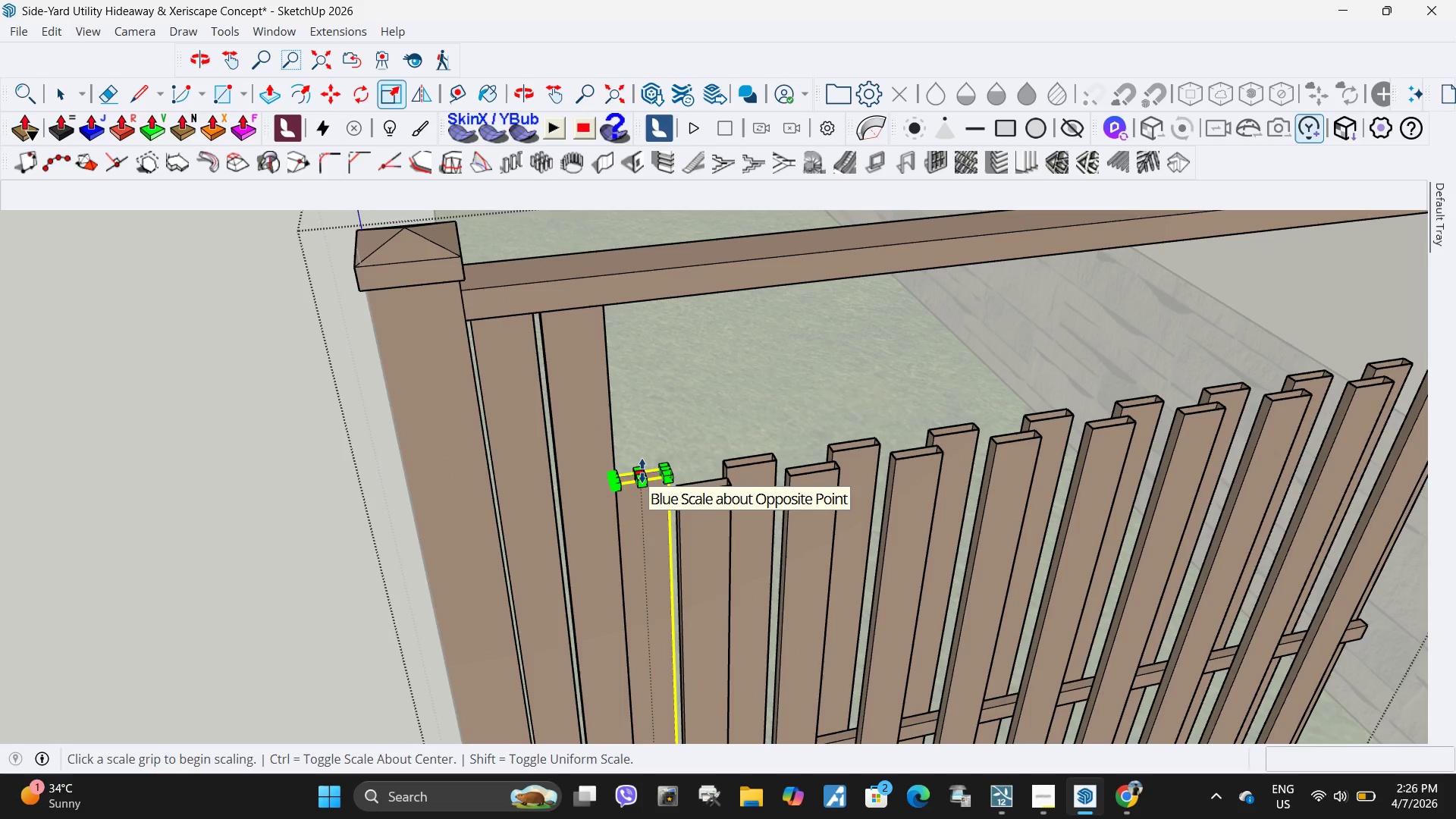 
double_click([642, 471])
 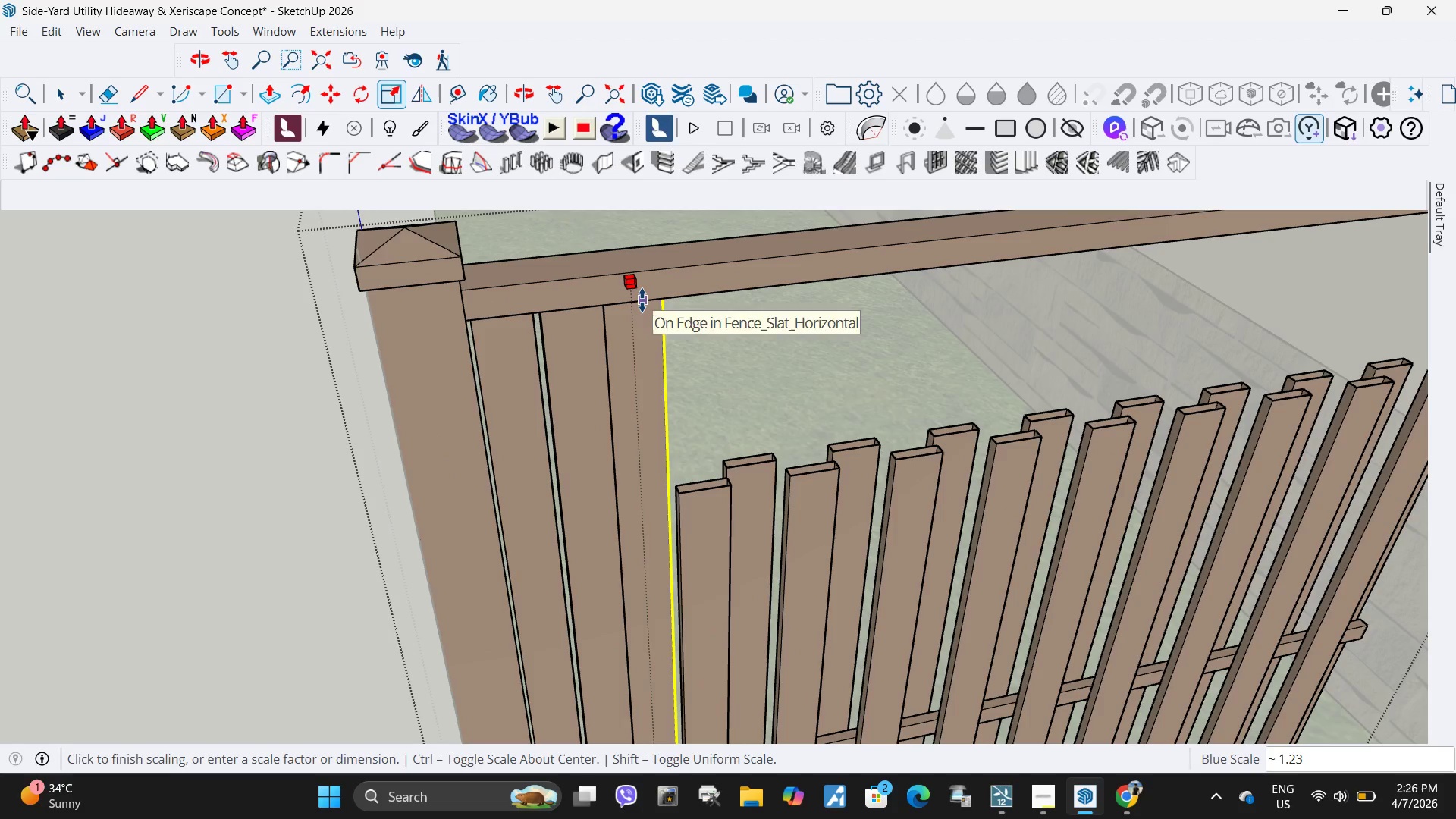 
left_click([642, 300])
 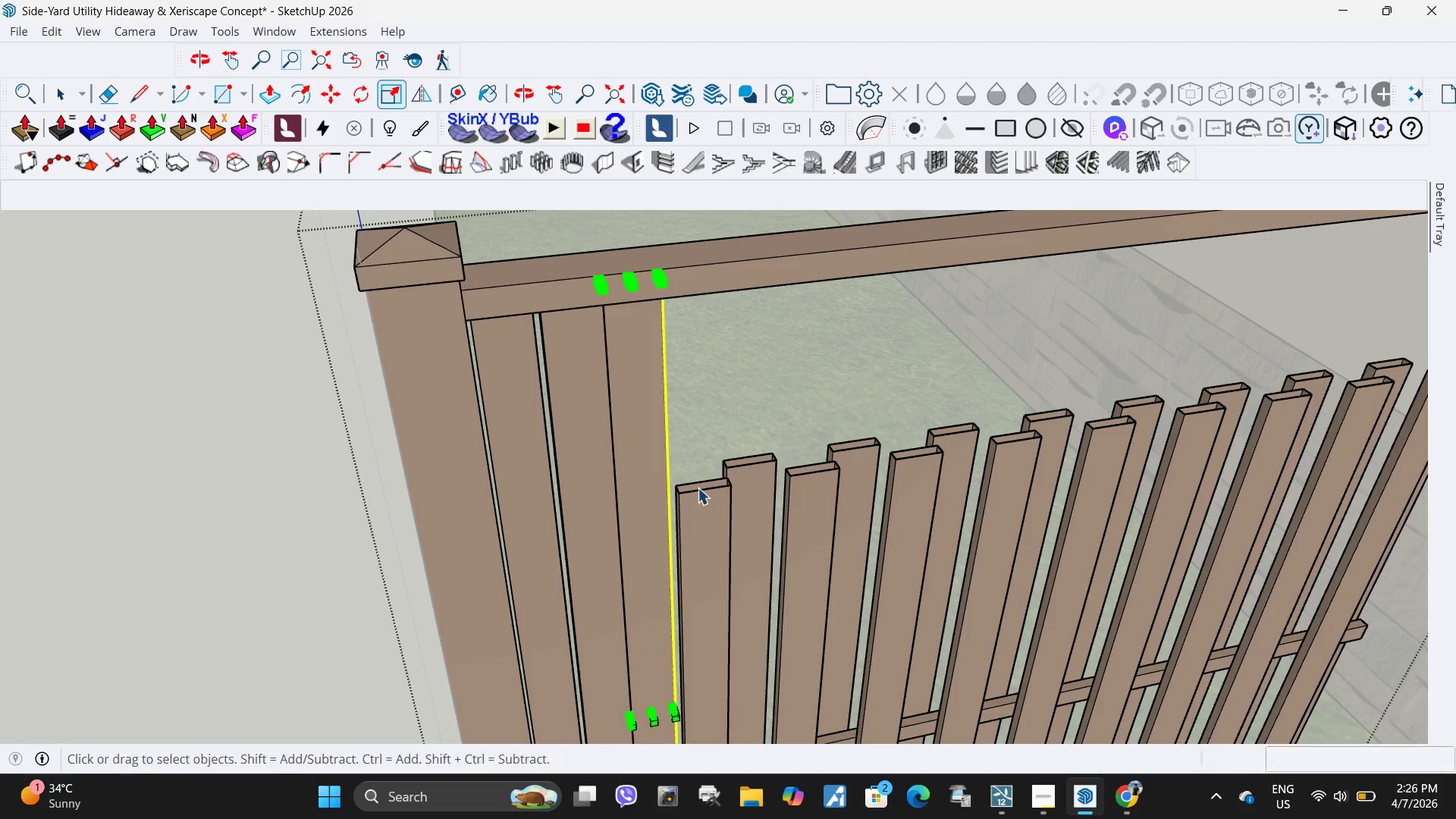 
key(Space)
 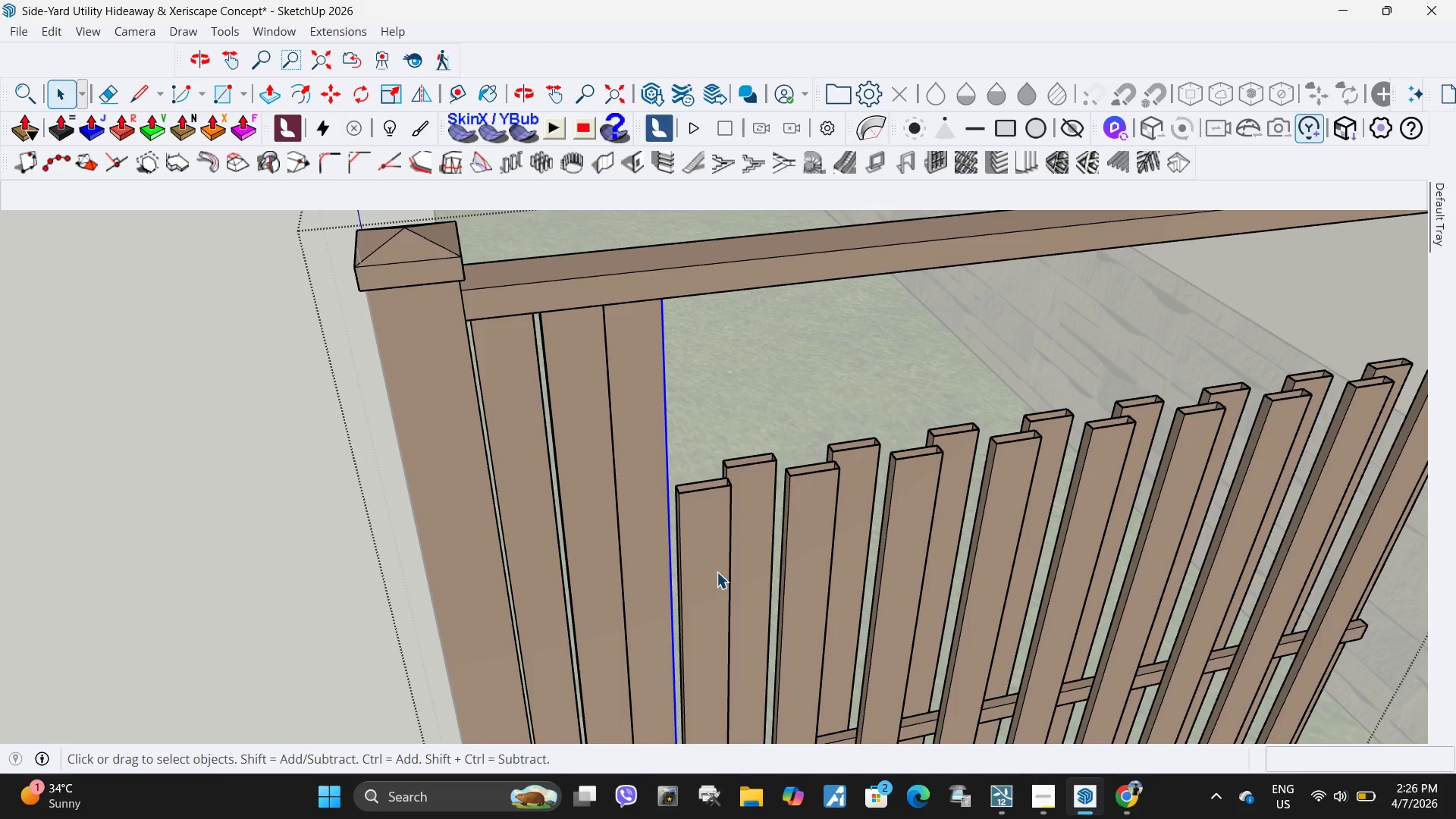 
double_click([717, 572])
 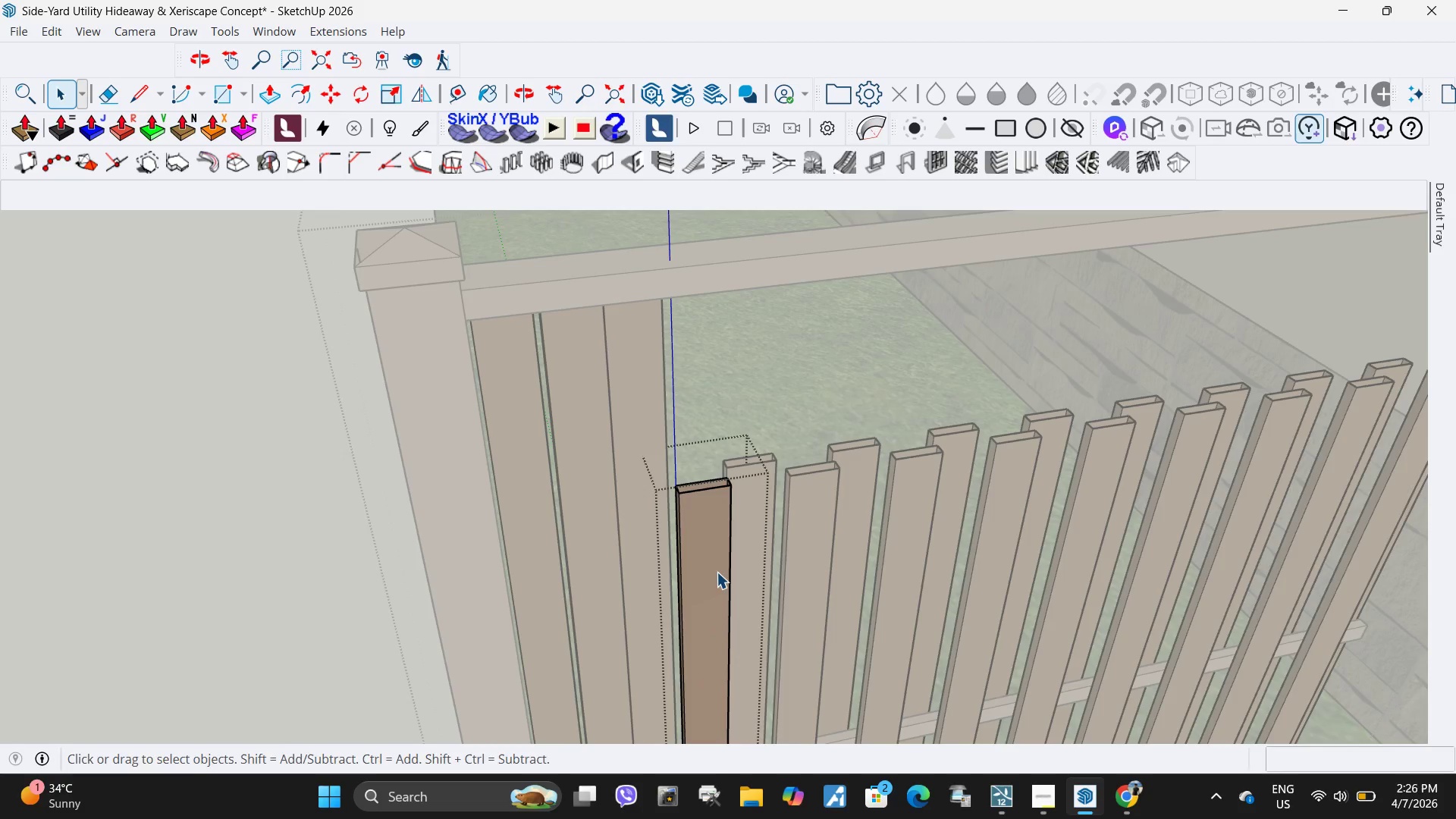 
key(S)
 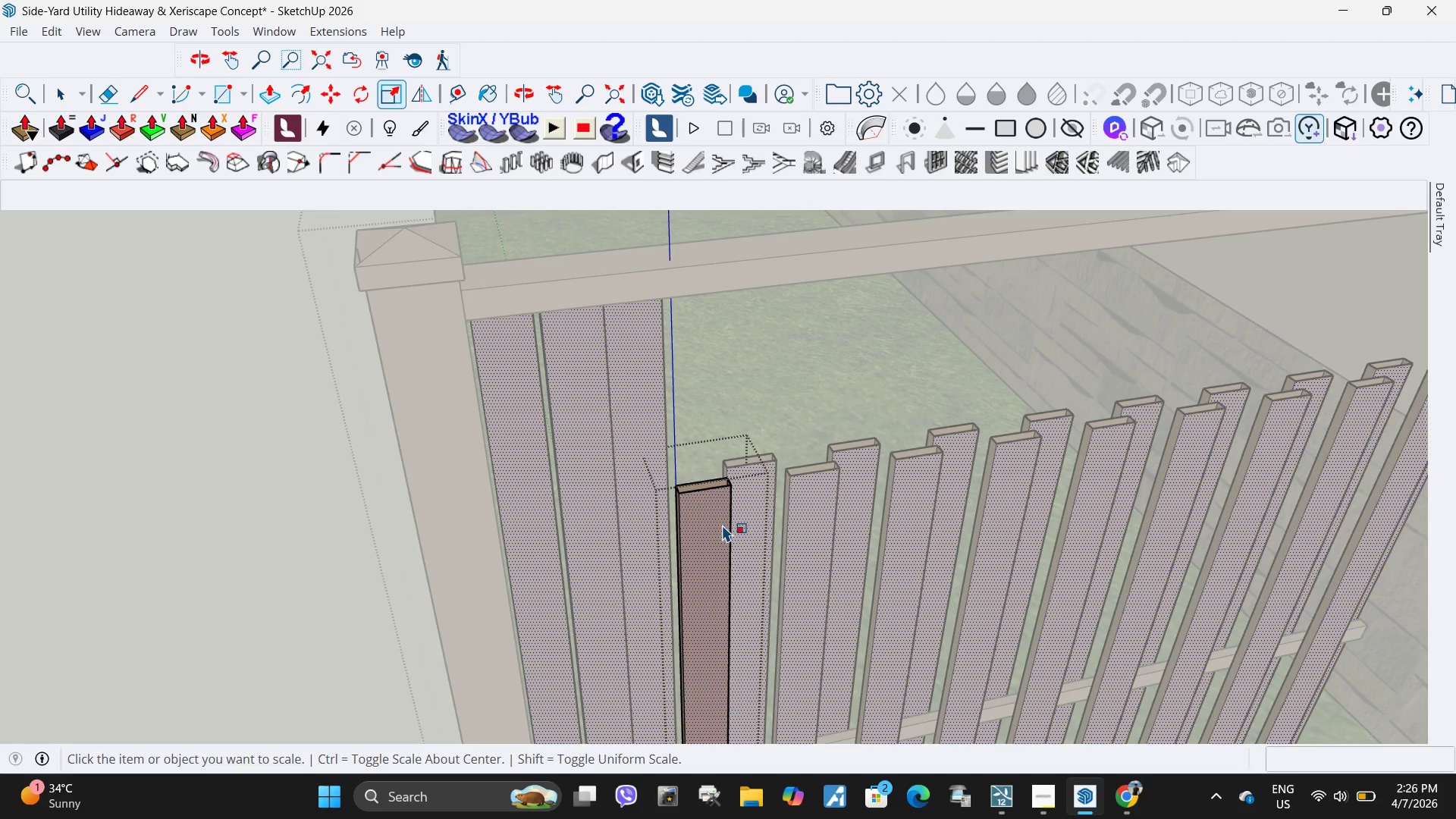 
key(Escape)
 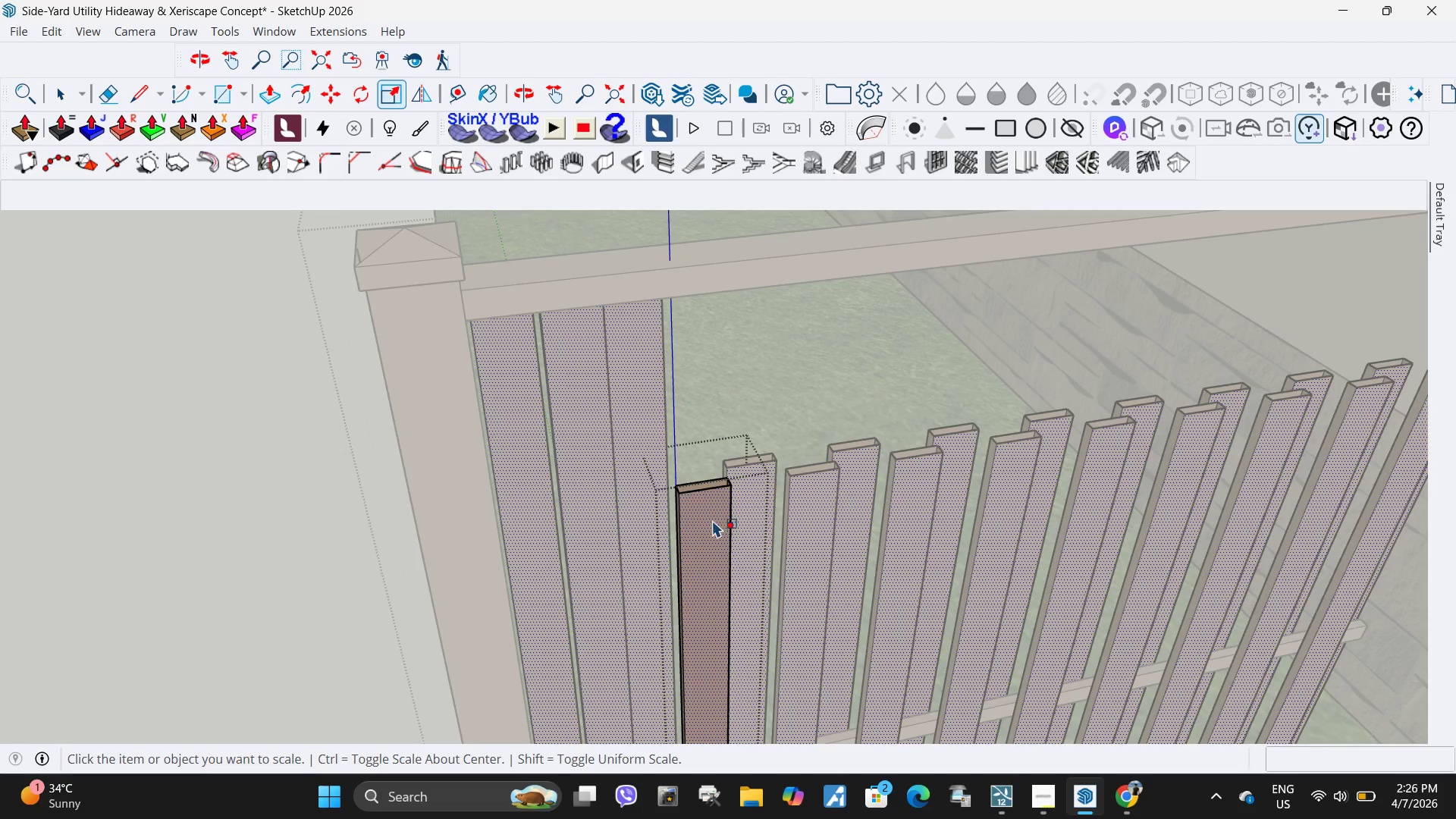 
key(Escape)
 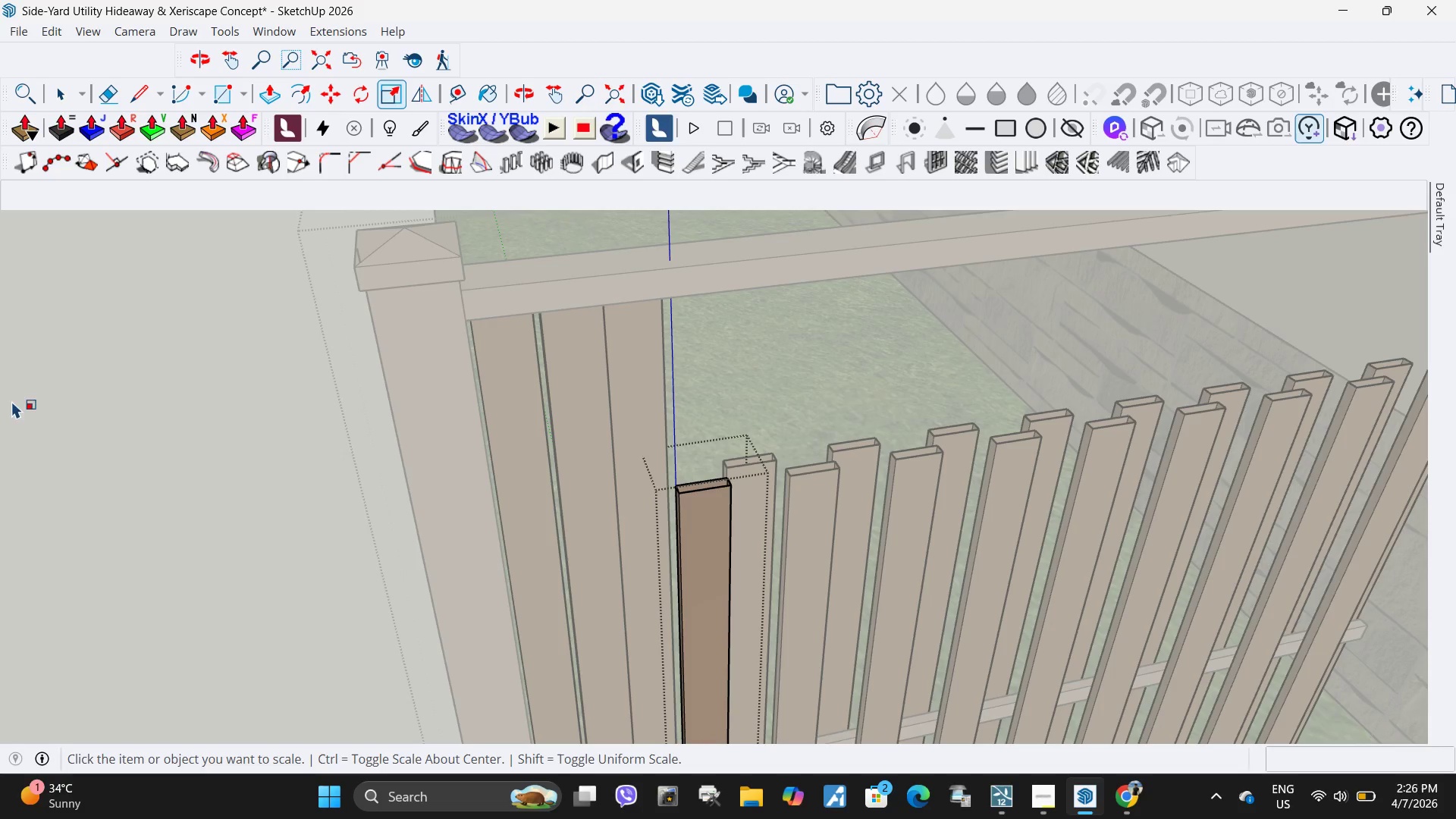 
left_click([203, 442])
 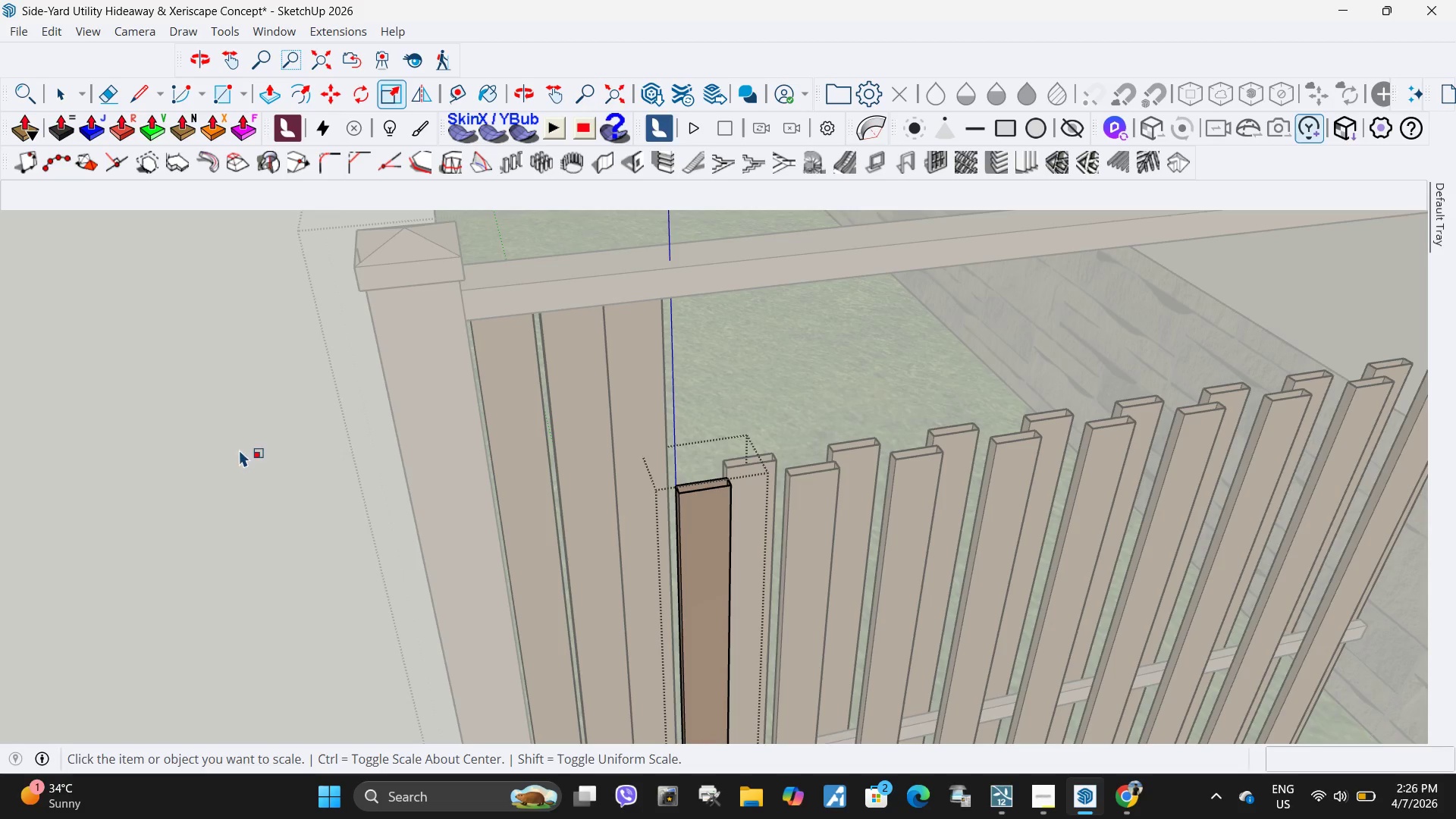 
triple_click([287, 458])
 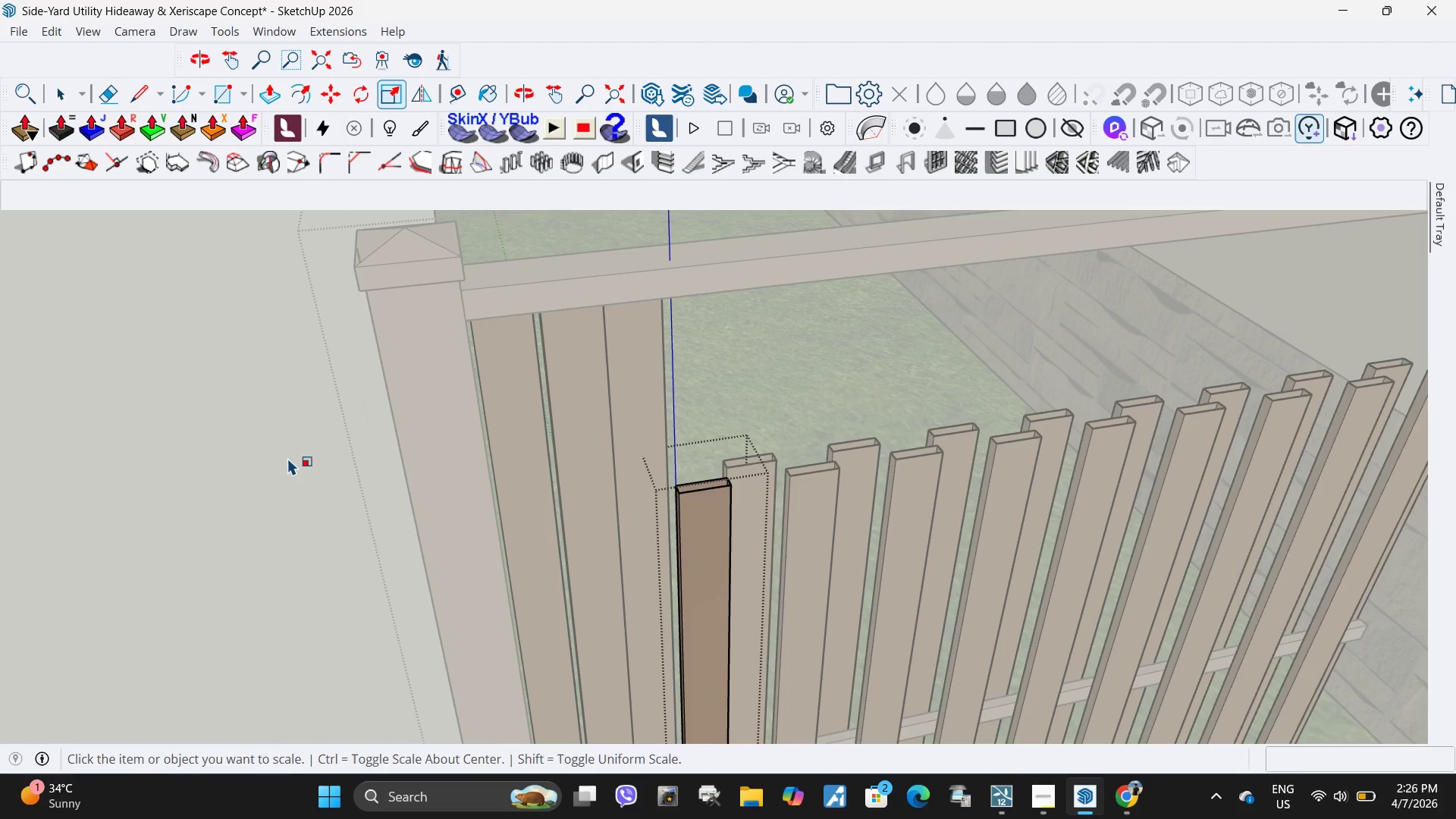 
key(Space)
 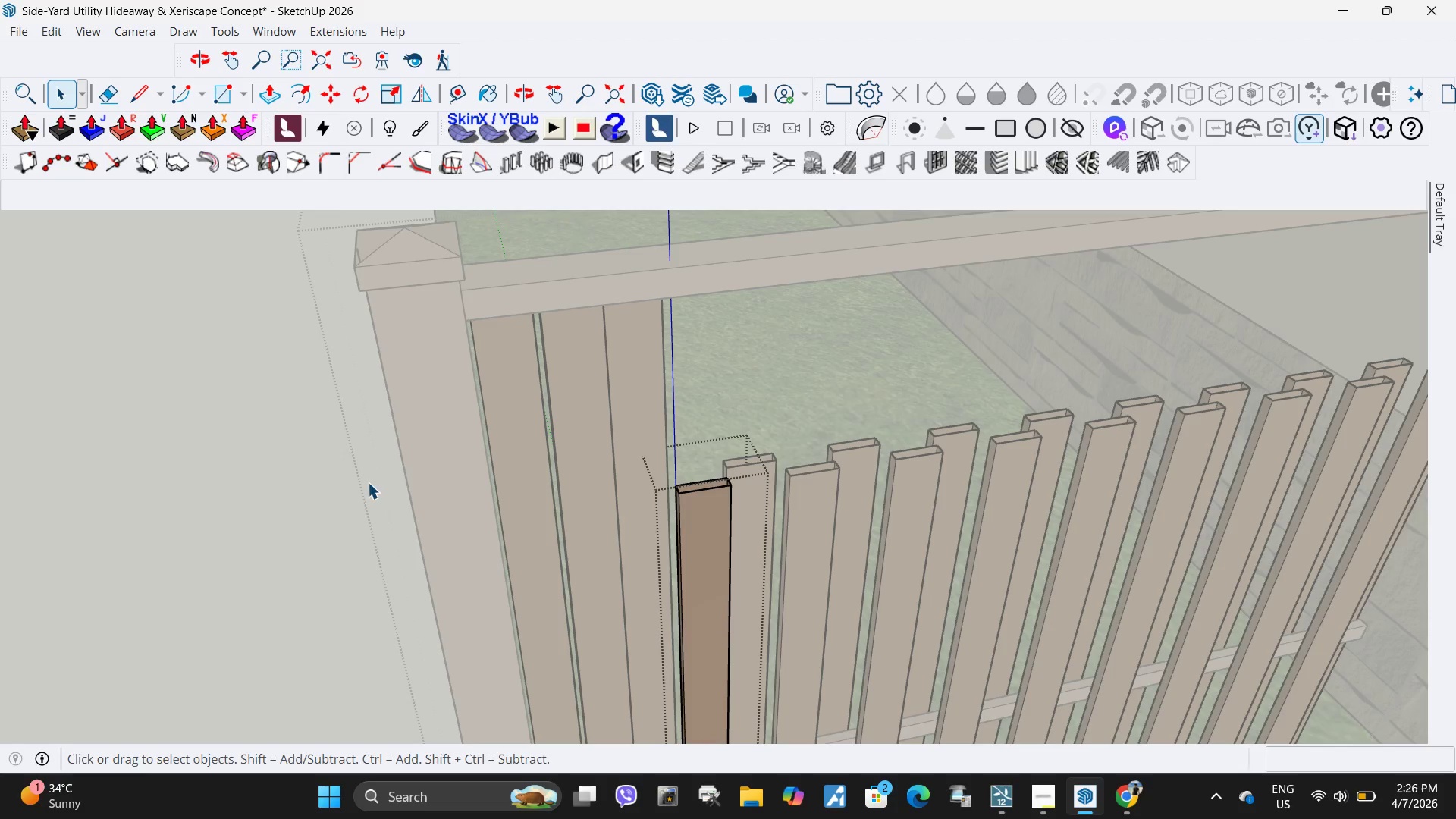 
key(Space)
 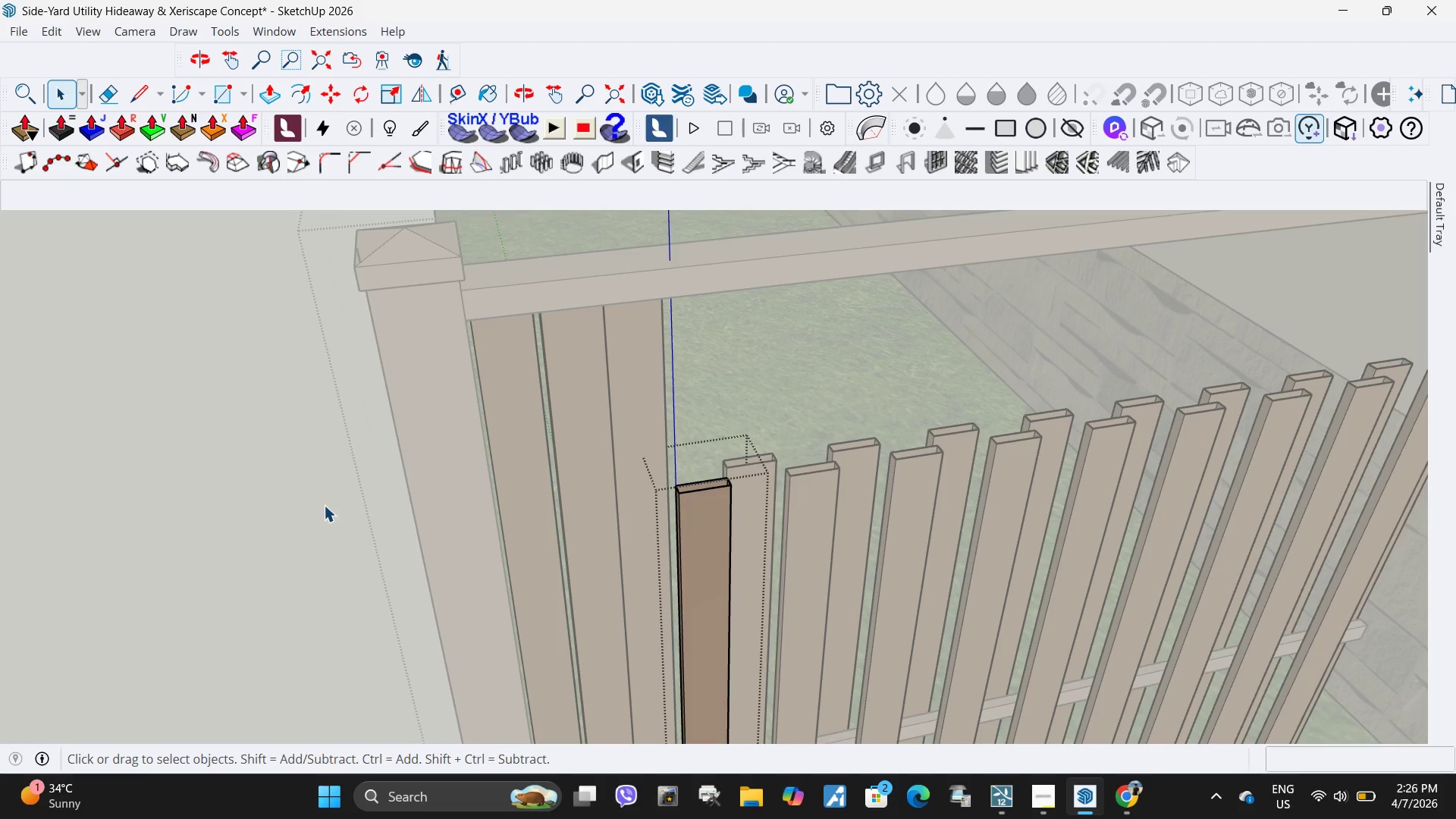 
left_click([318, 504])
 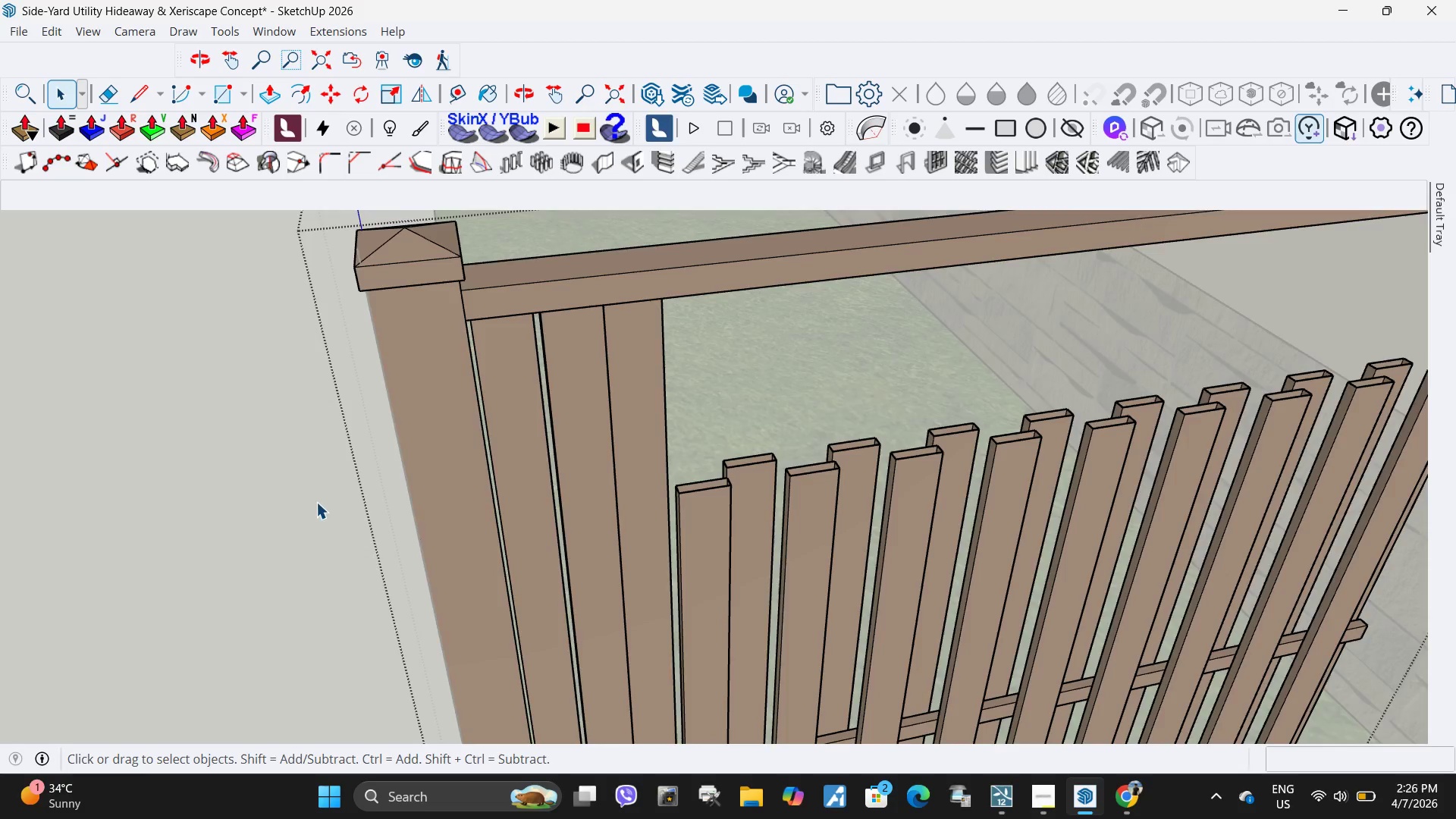 
key(Escape)
 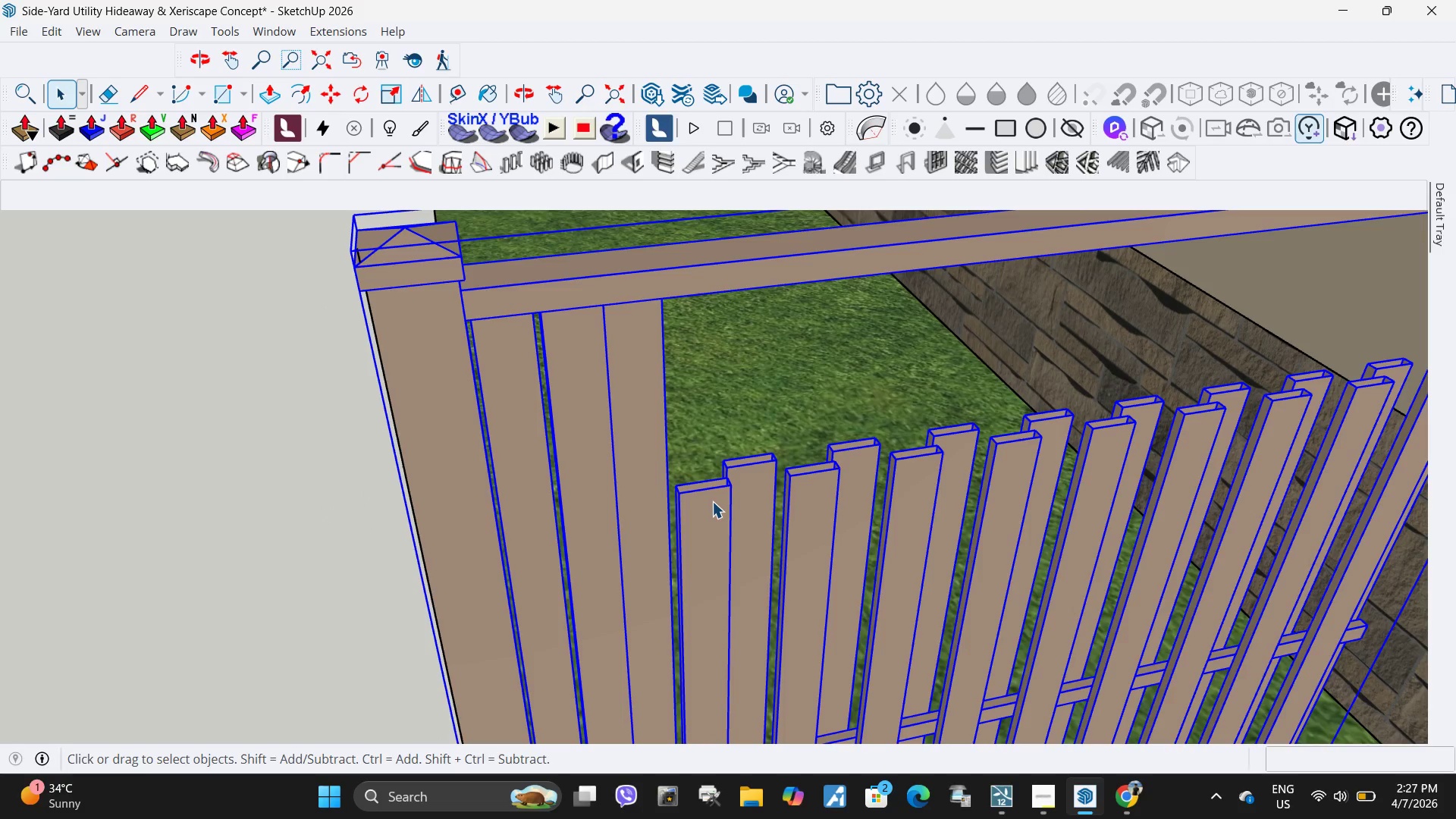 
double_click([712, 501])
 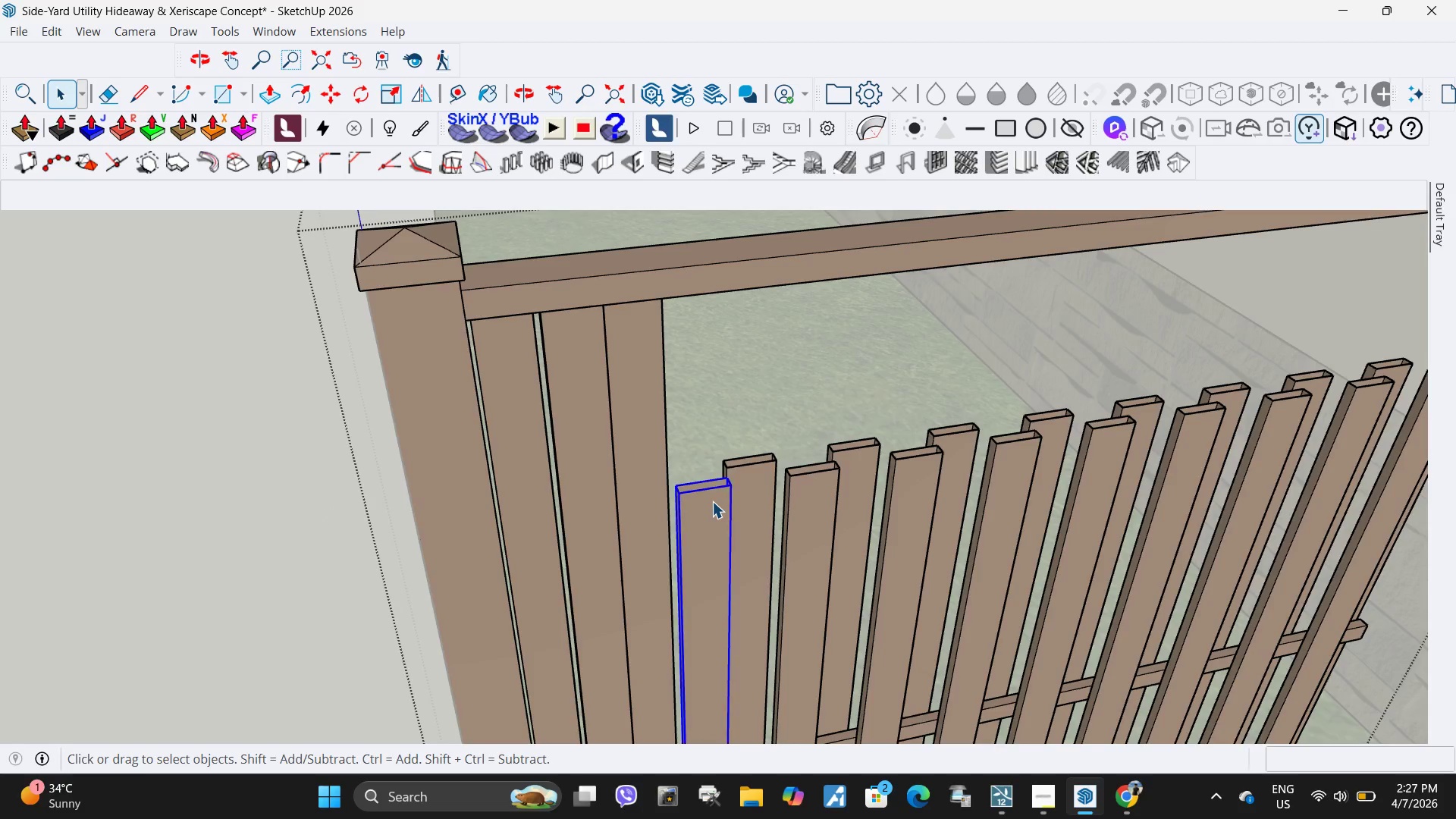 
triple_click([712, 501])
 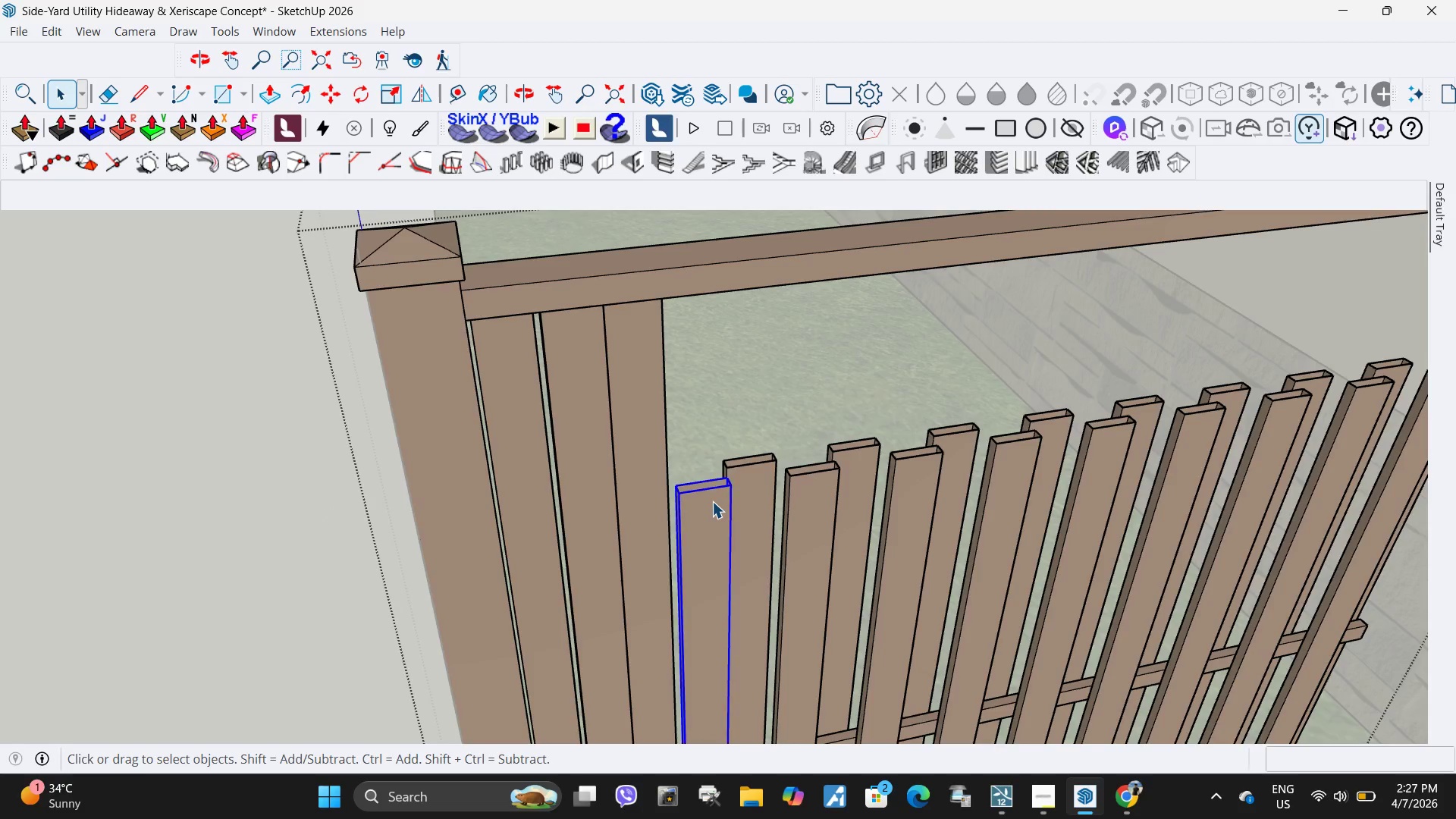 
triple_click([712, 501])
 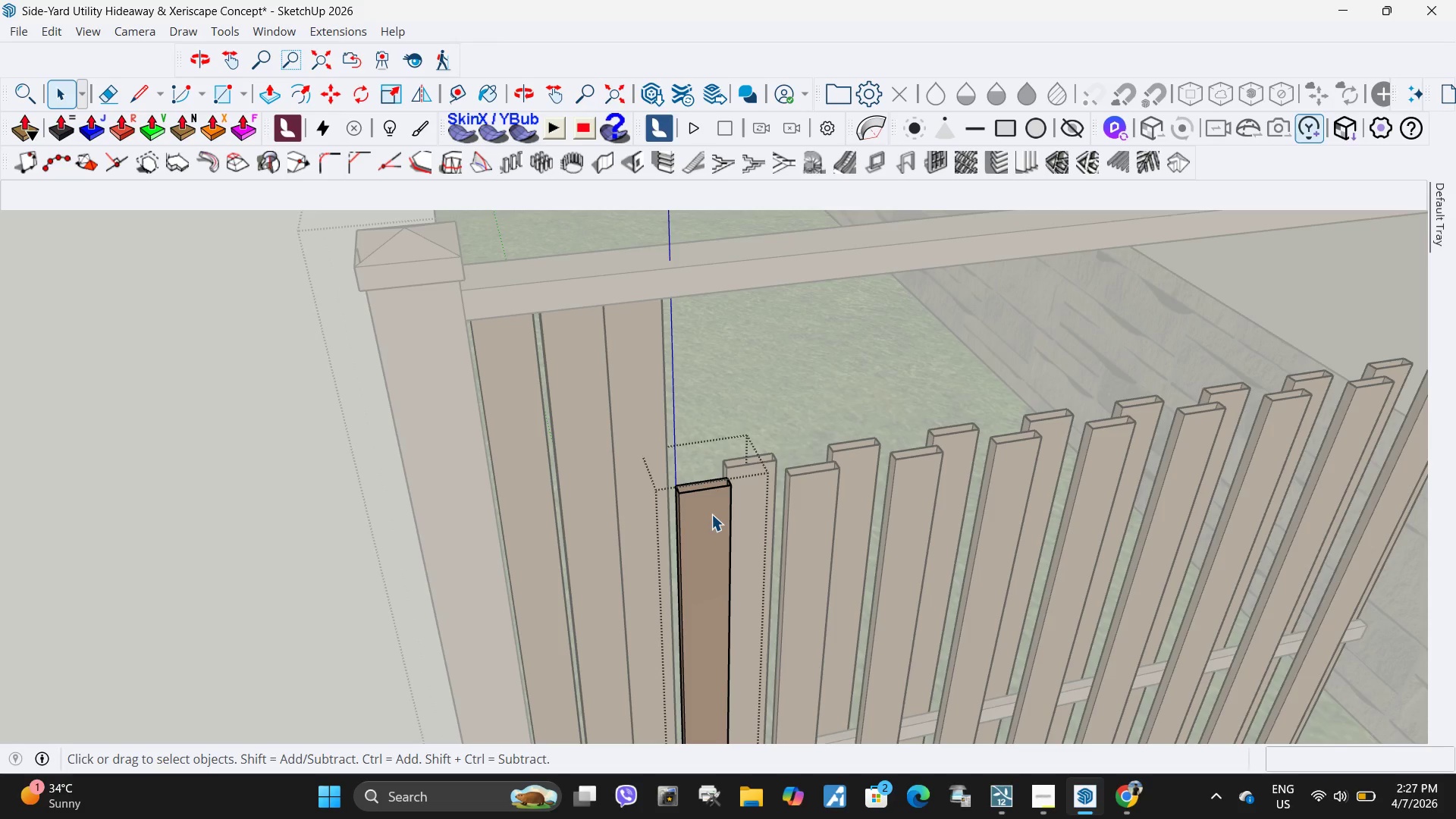 
key(Escape)
 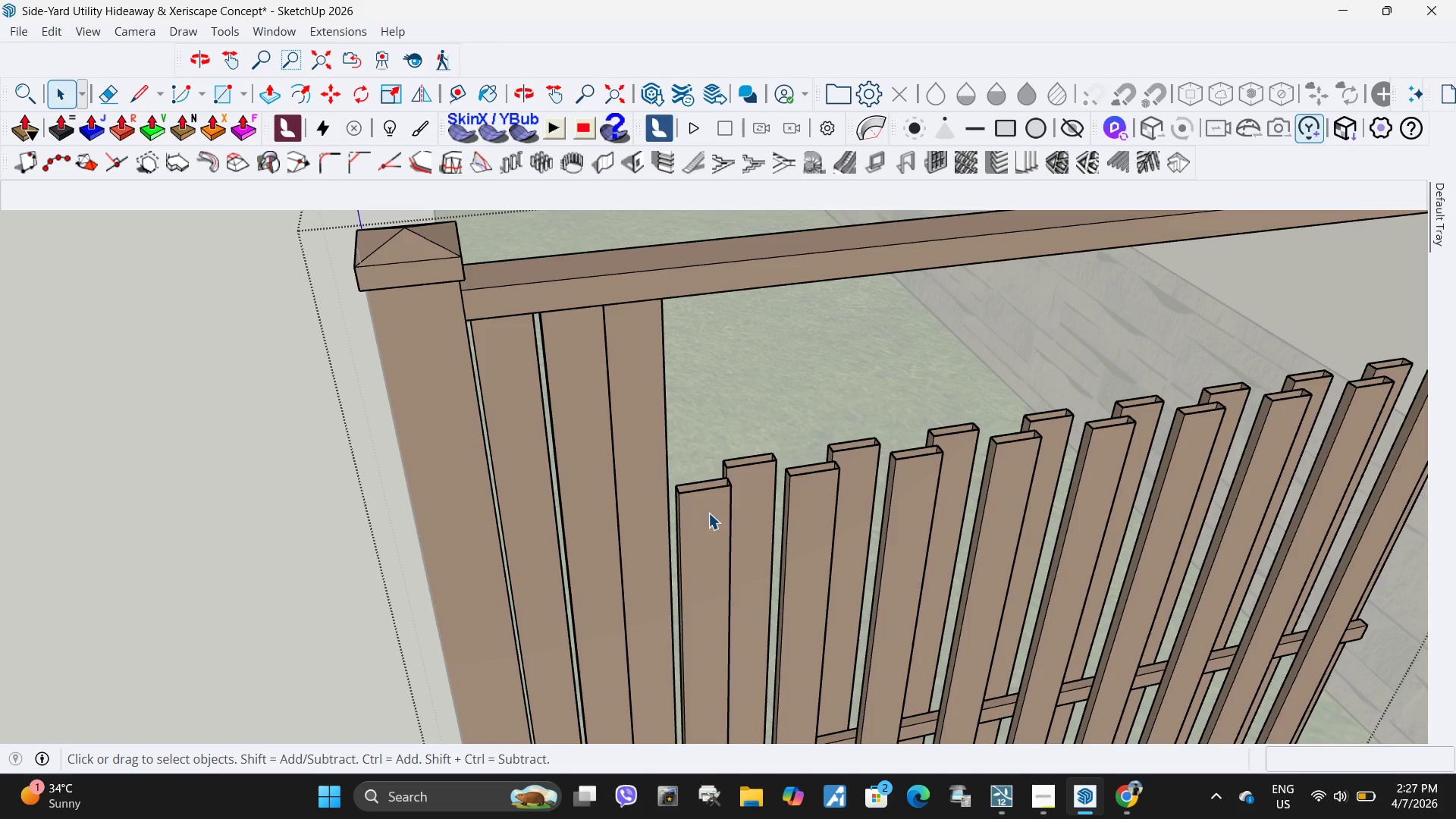 
left_click([708, 513])
 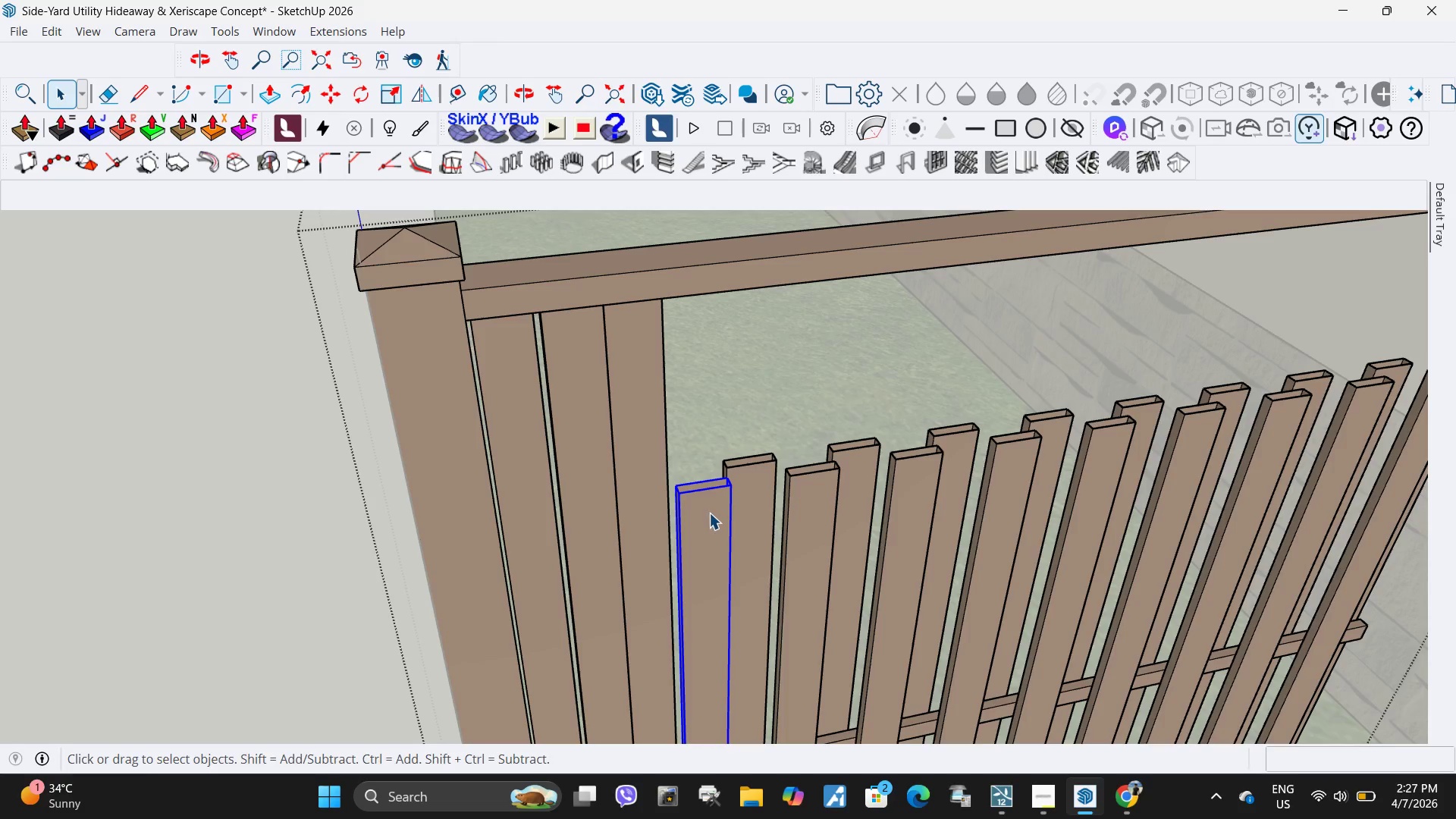 
key(S)
 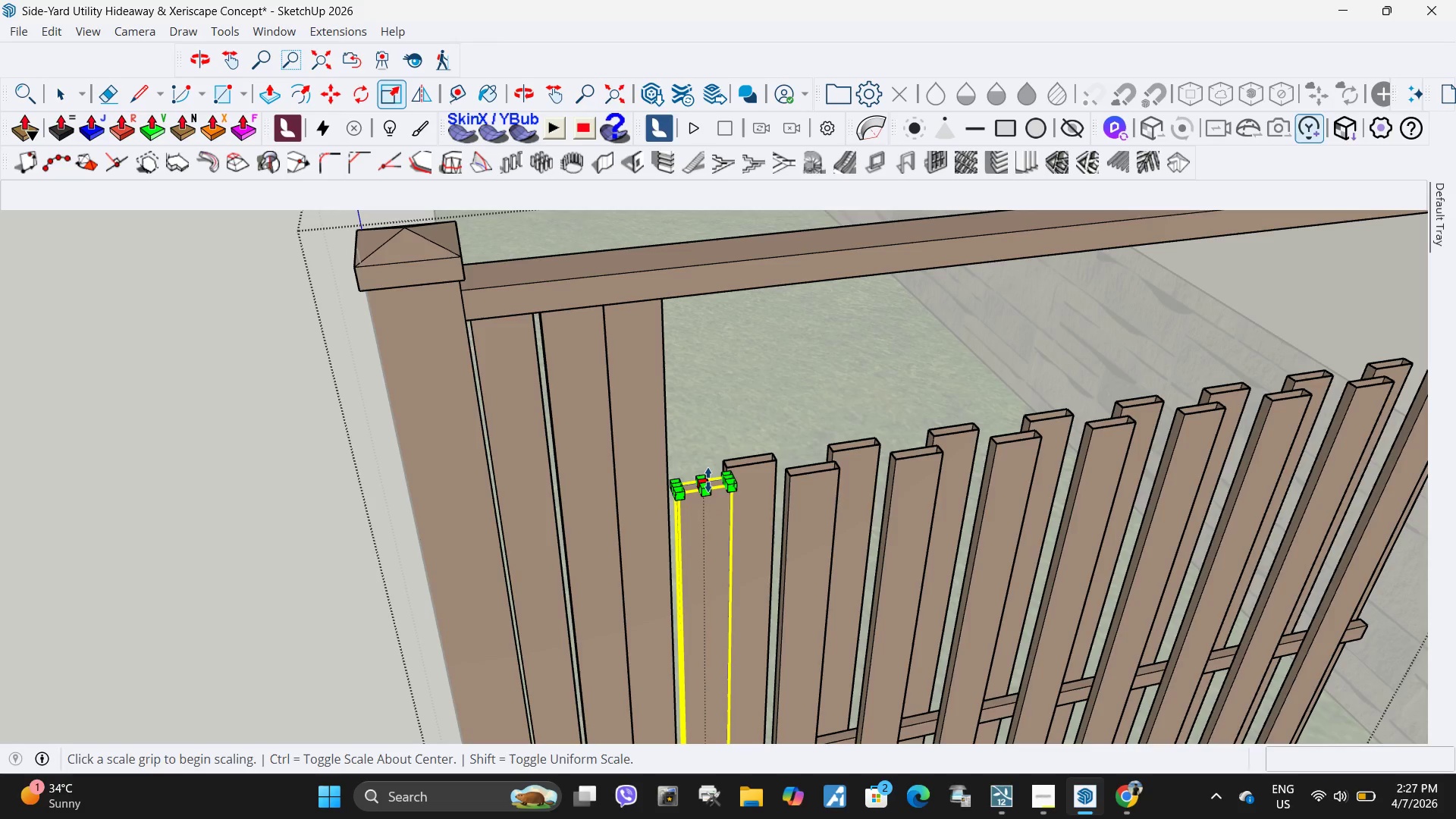 
left_click([708, 480])
 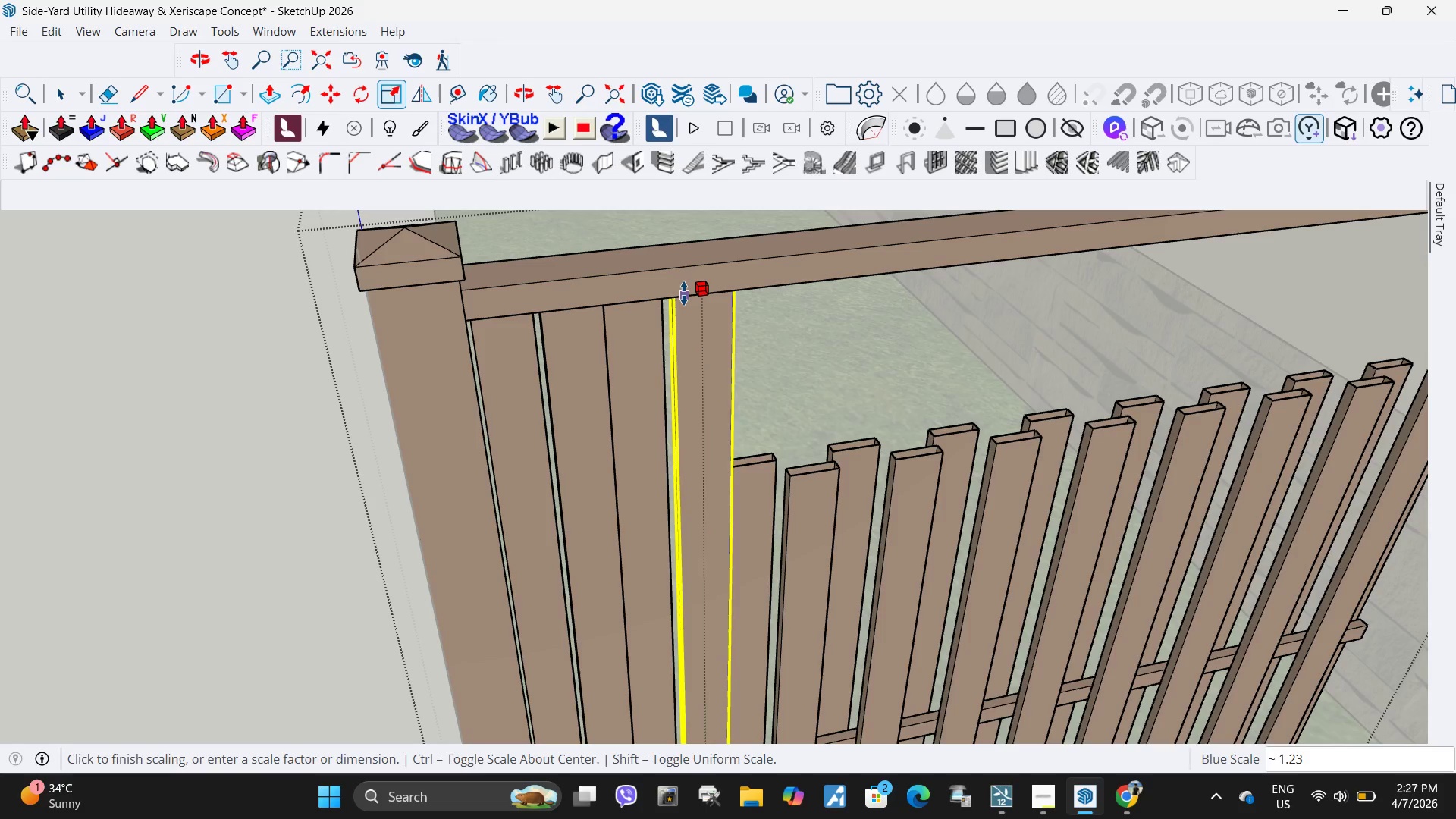 
left_click([684, 293])
 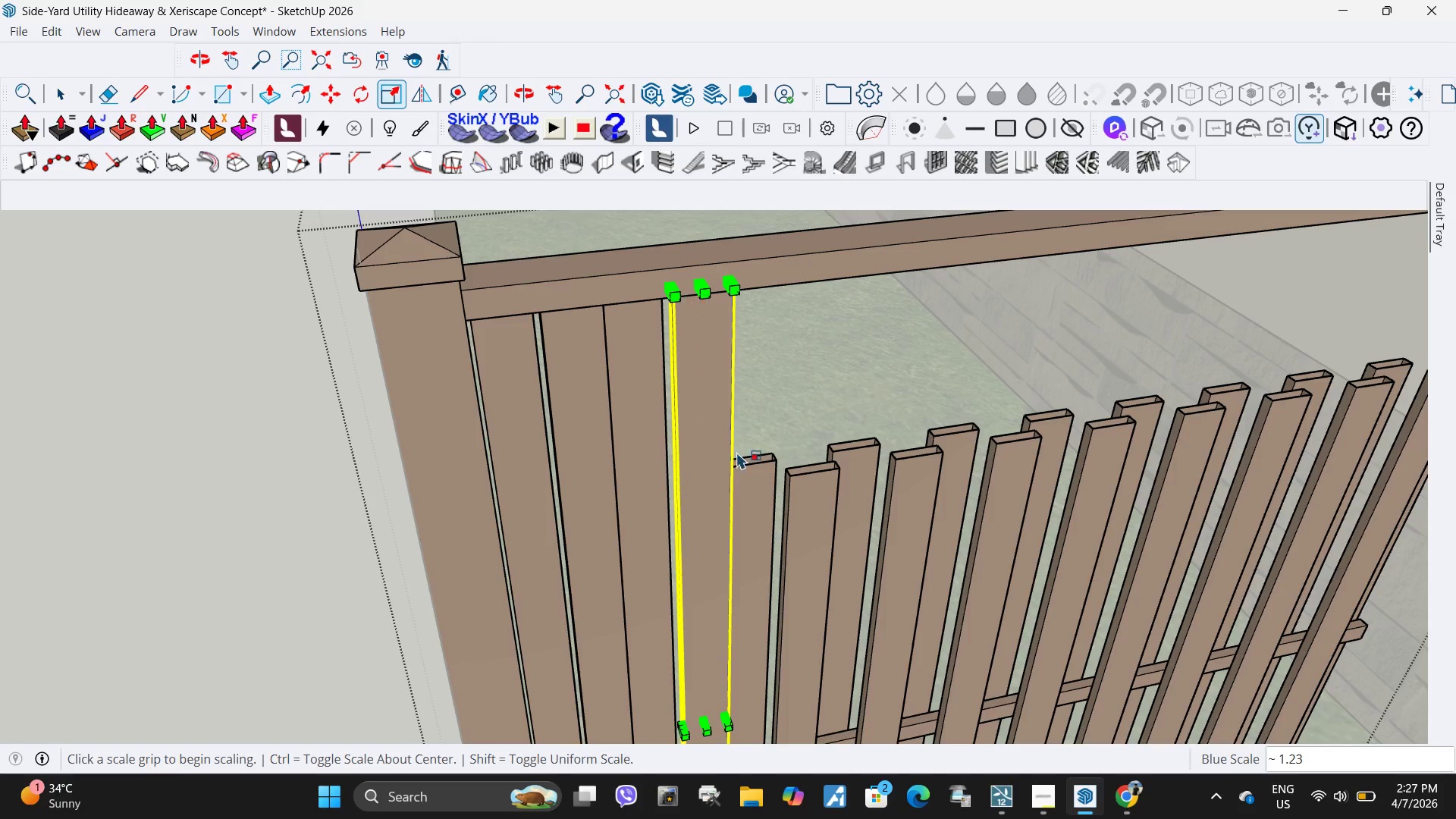 
key(Space)
 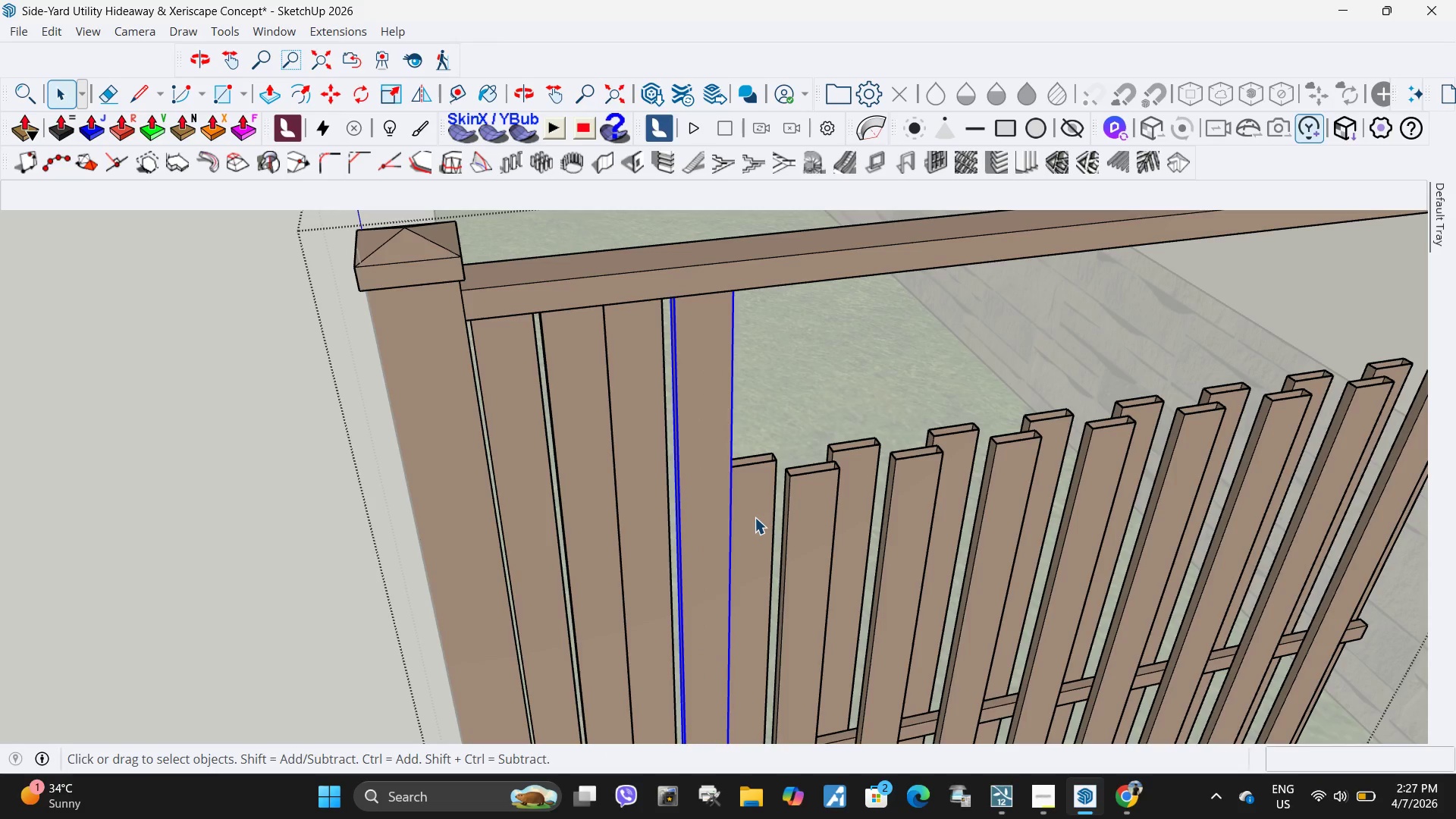 
left_click([755, 517])
 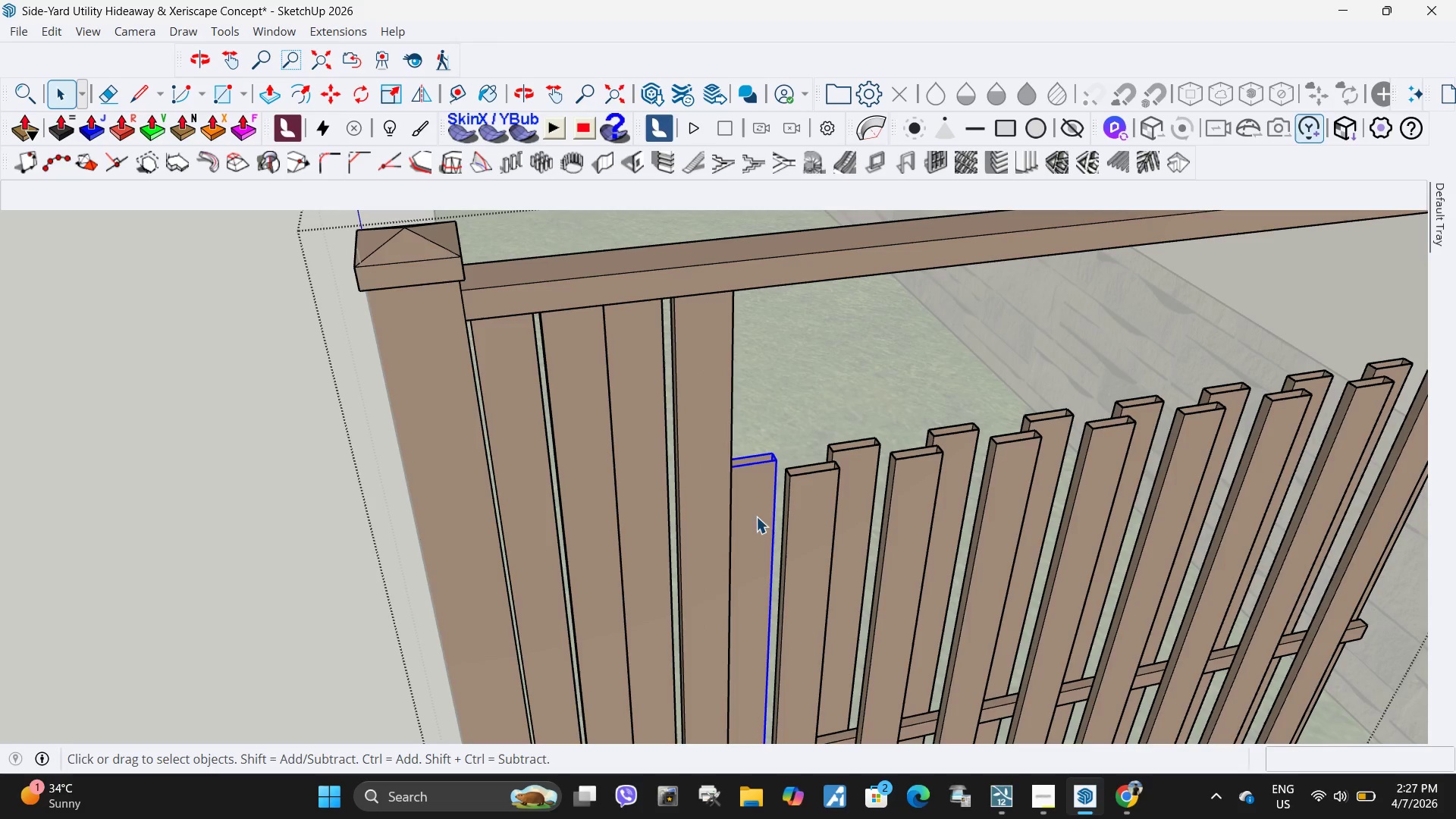 
key(S)
 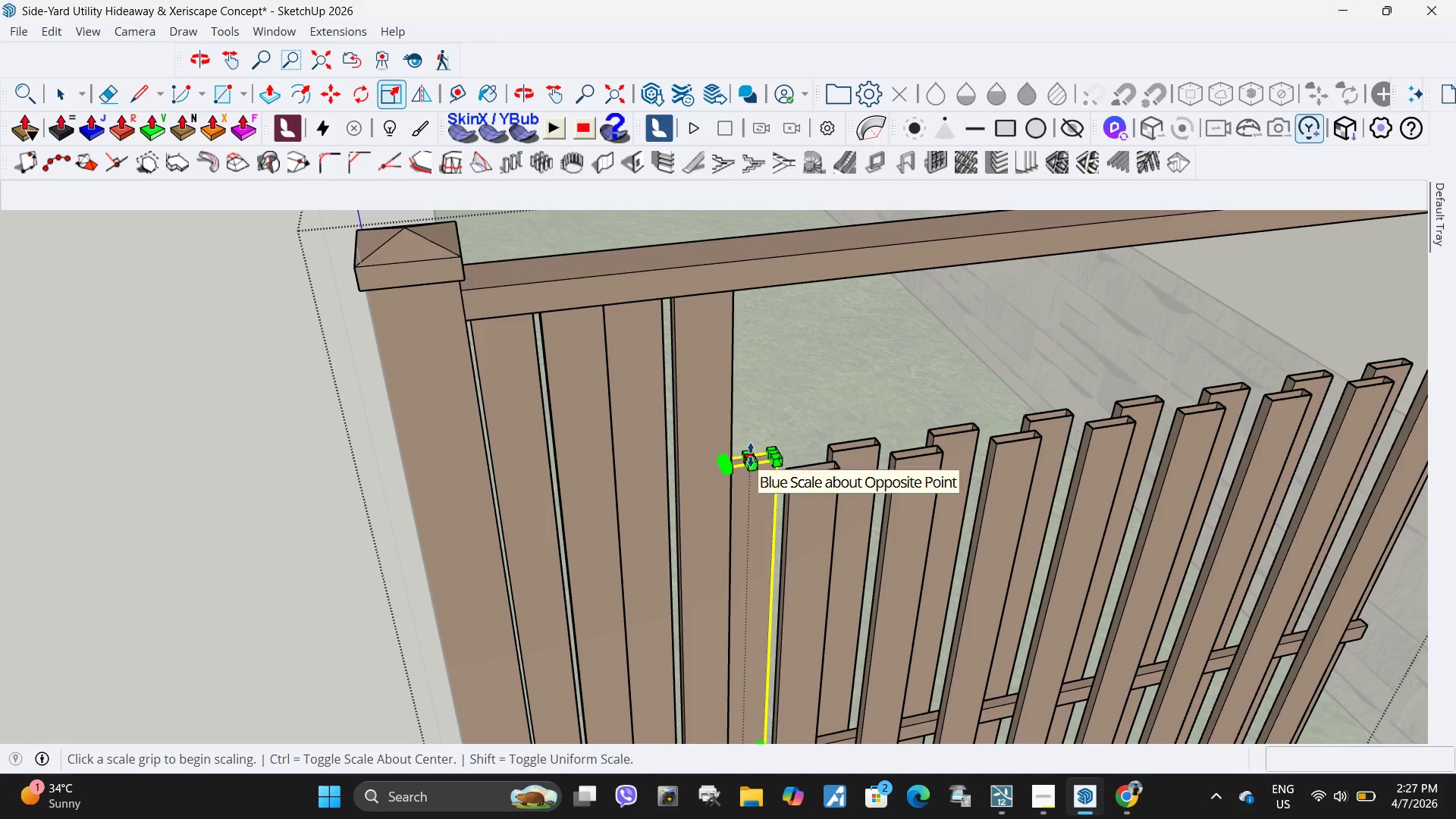 
left_click([751, 455])
 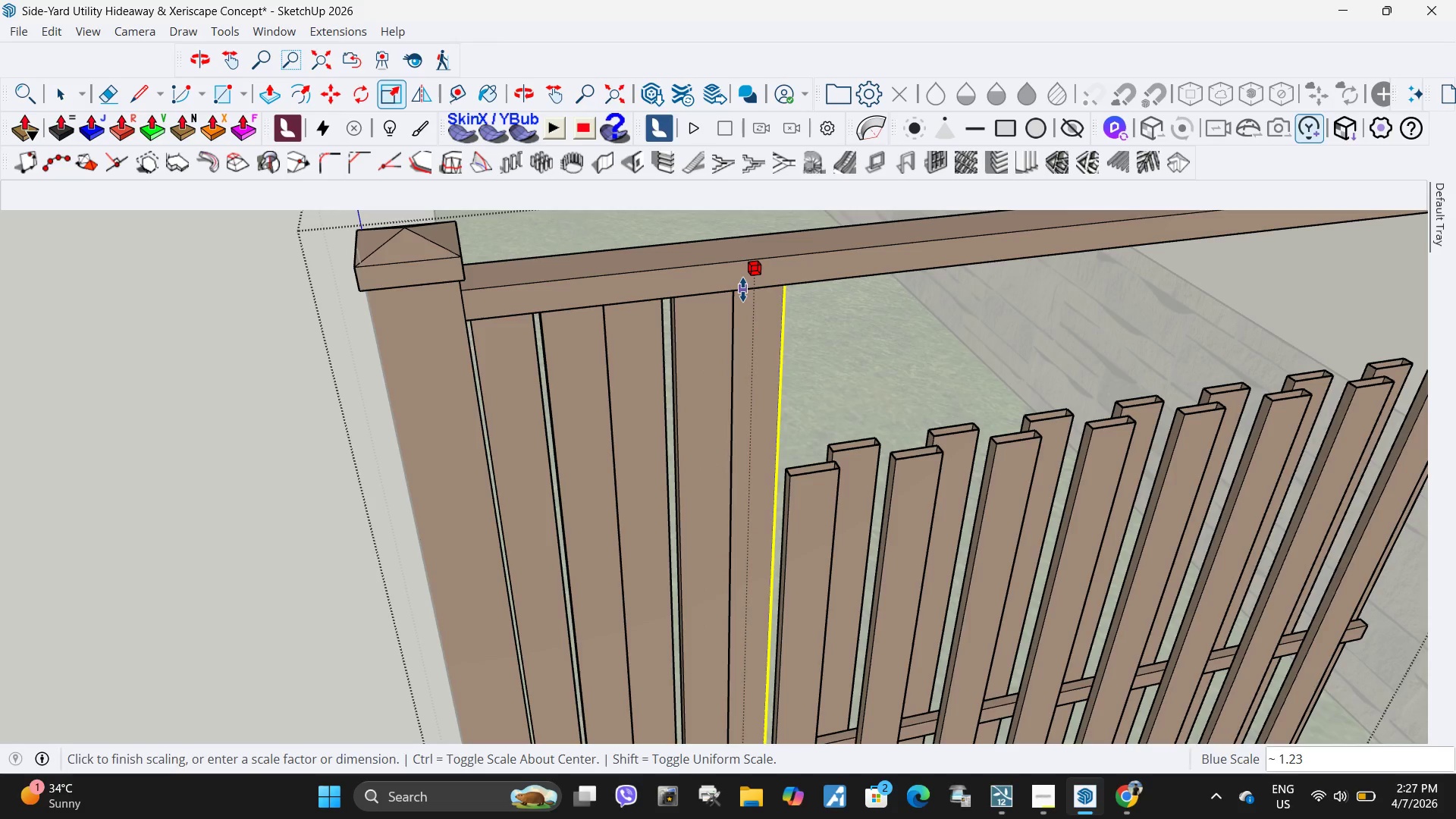 
left_click([743, 290])
 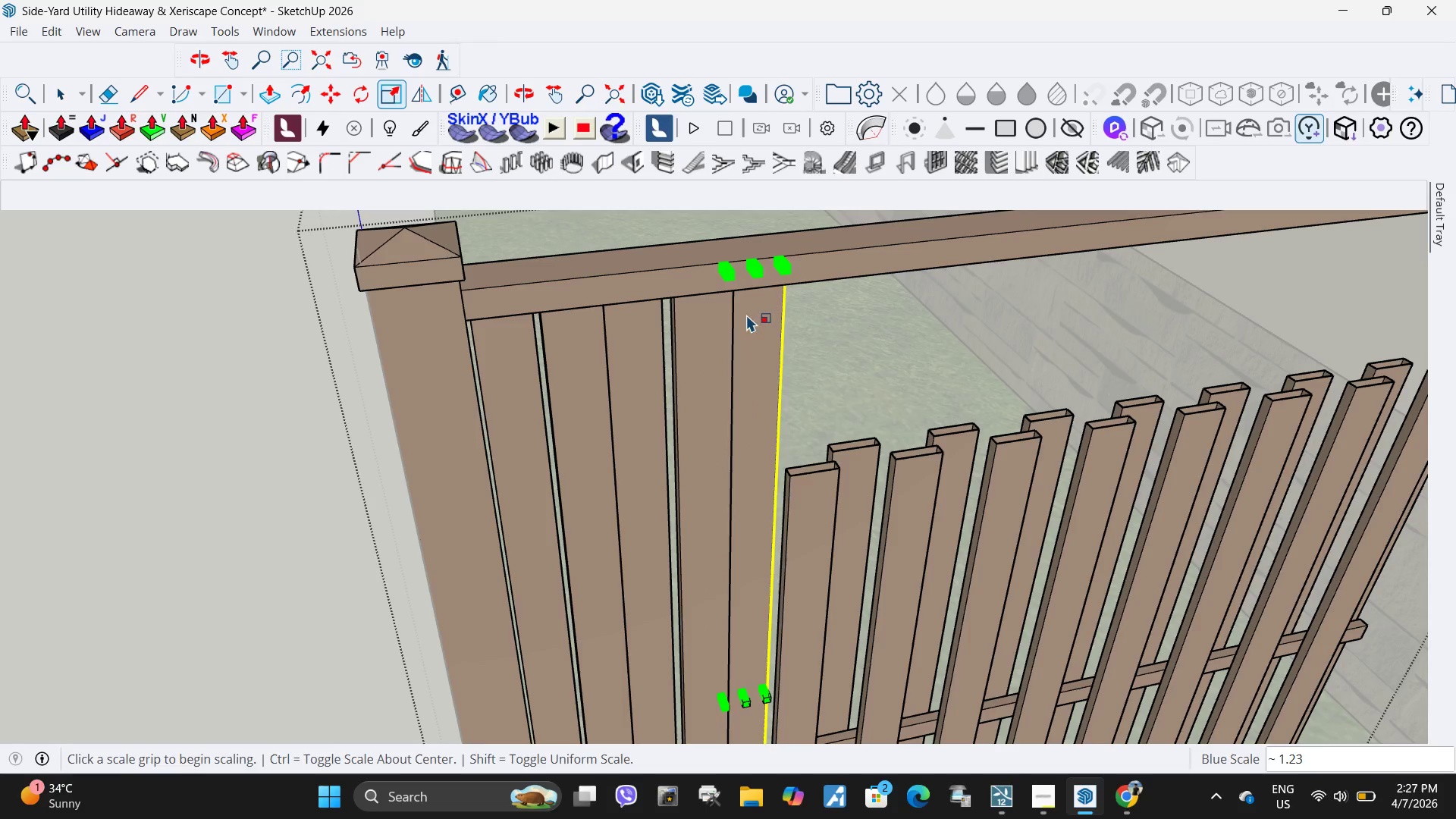 
key(Space)
 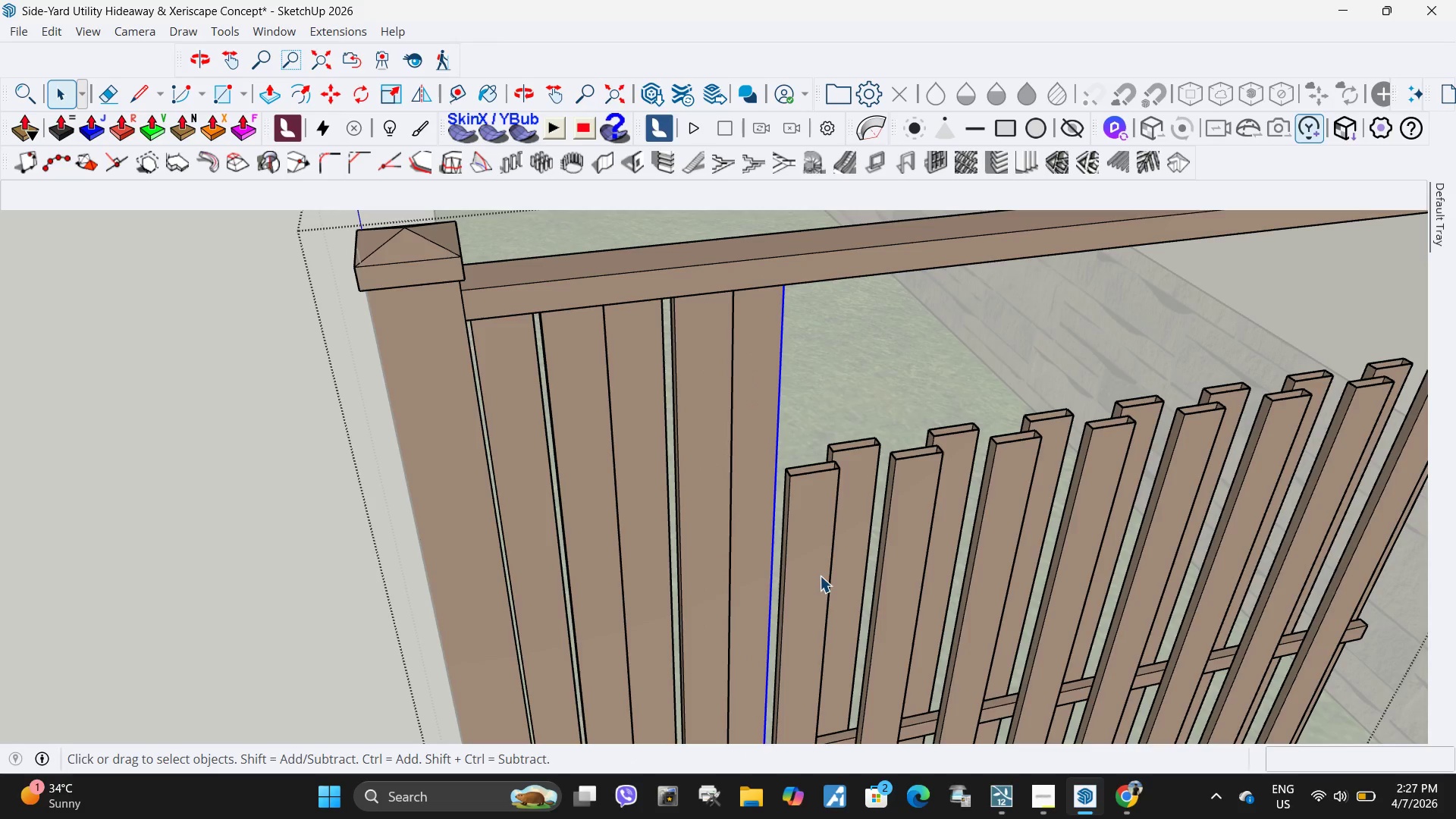 
left_click([820, 576])
 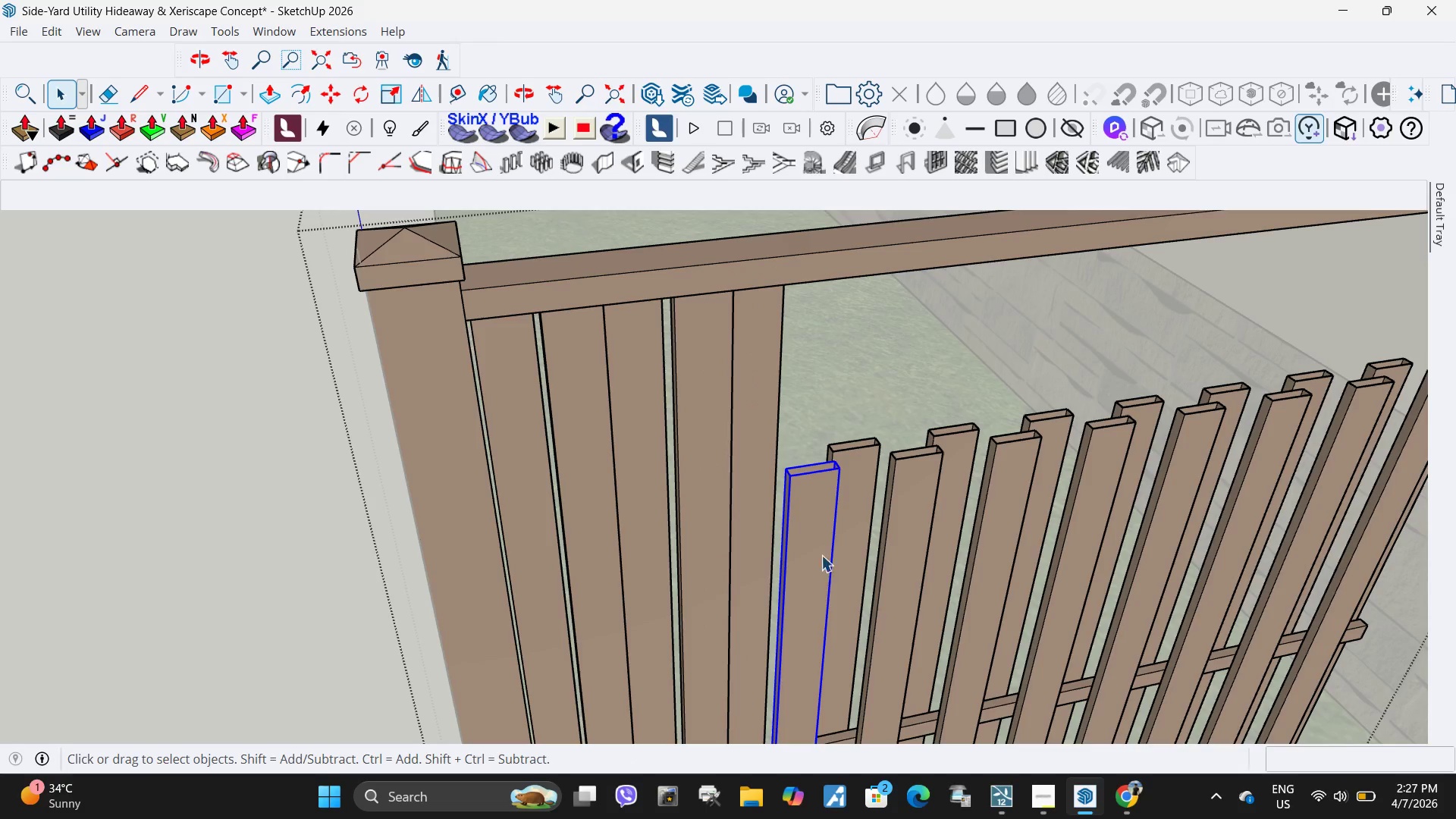 
key(S)
 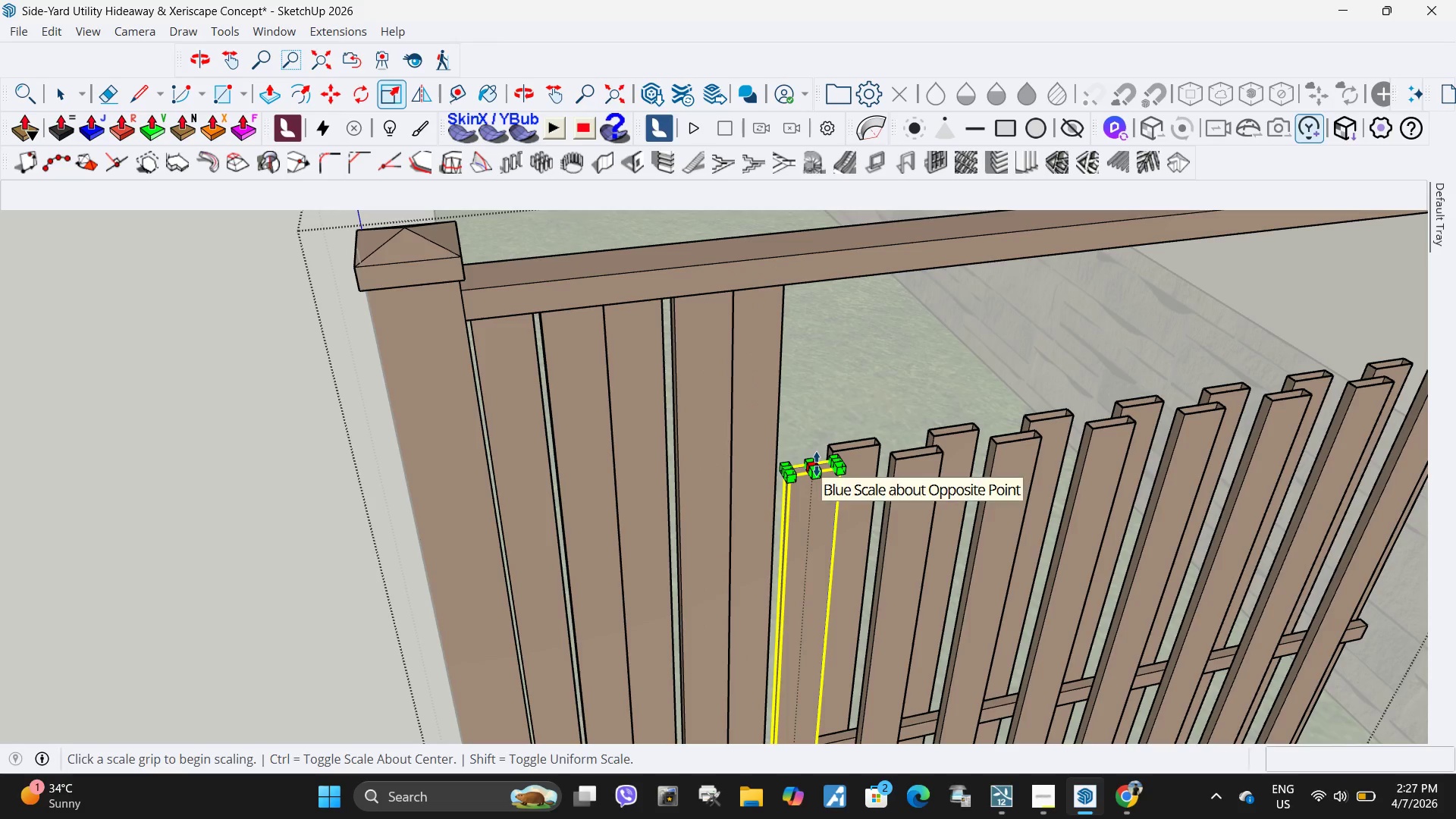 
left_click([817, 464])
 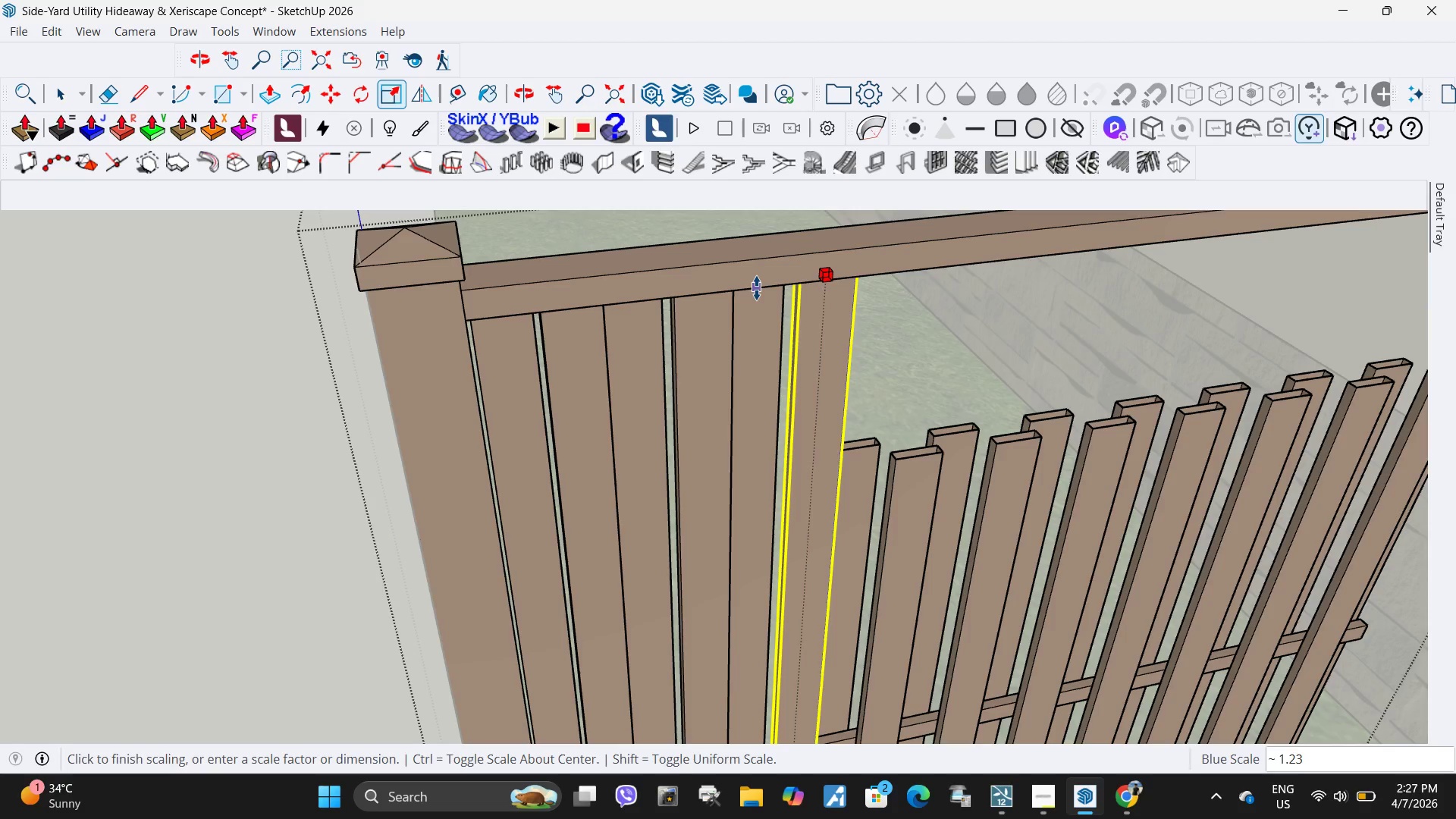 
double_click([757, 288])
 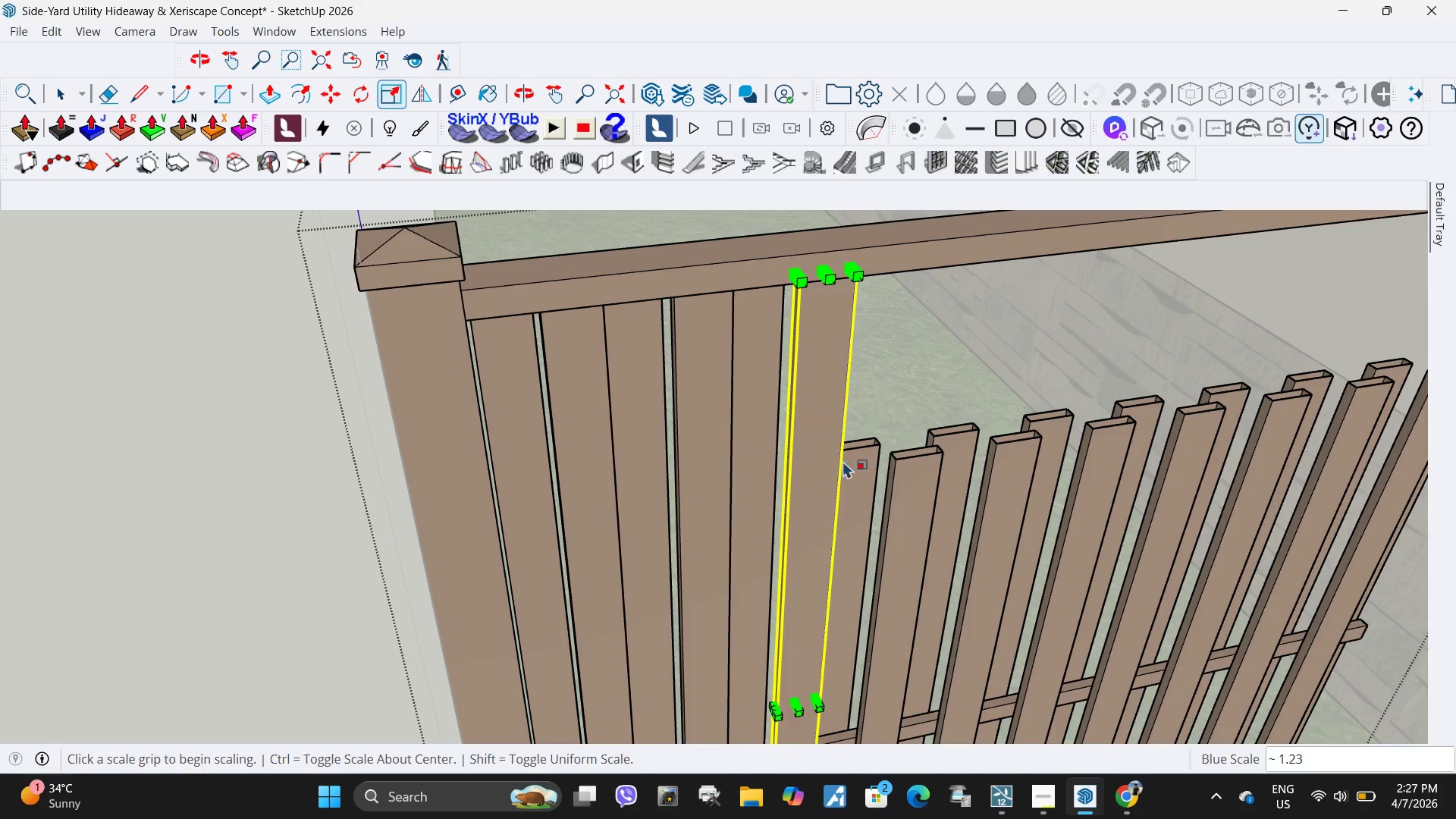 
key(Space)
 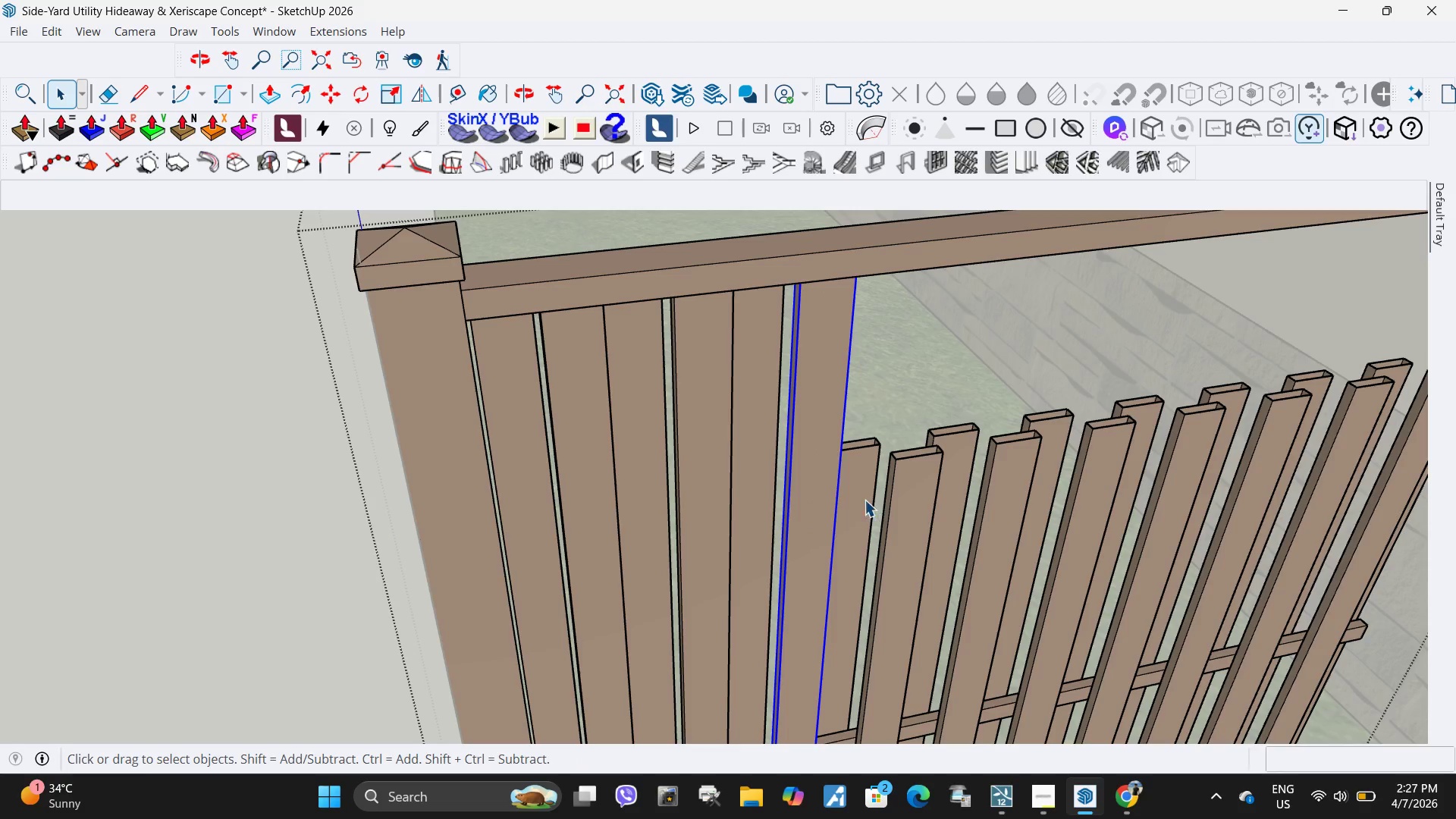 
left_click([863, 500])
 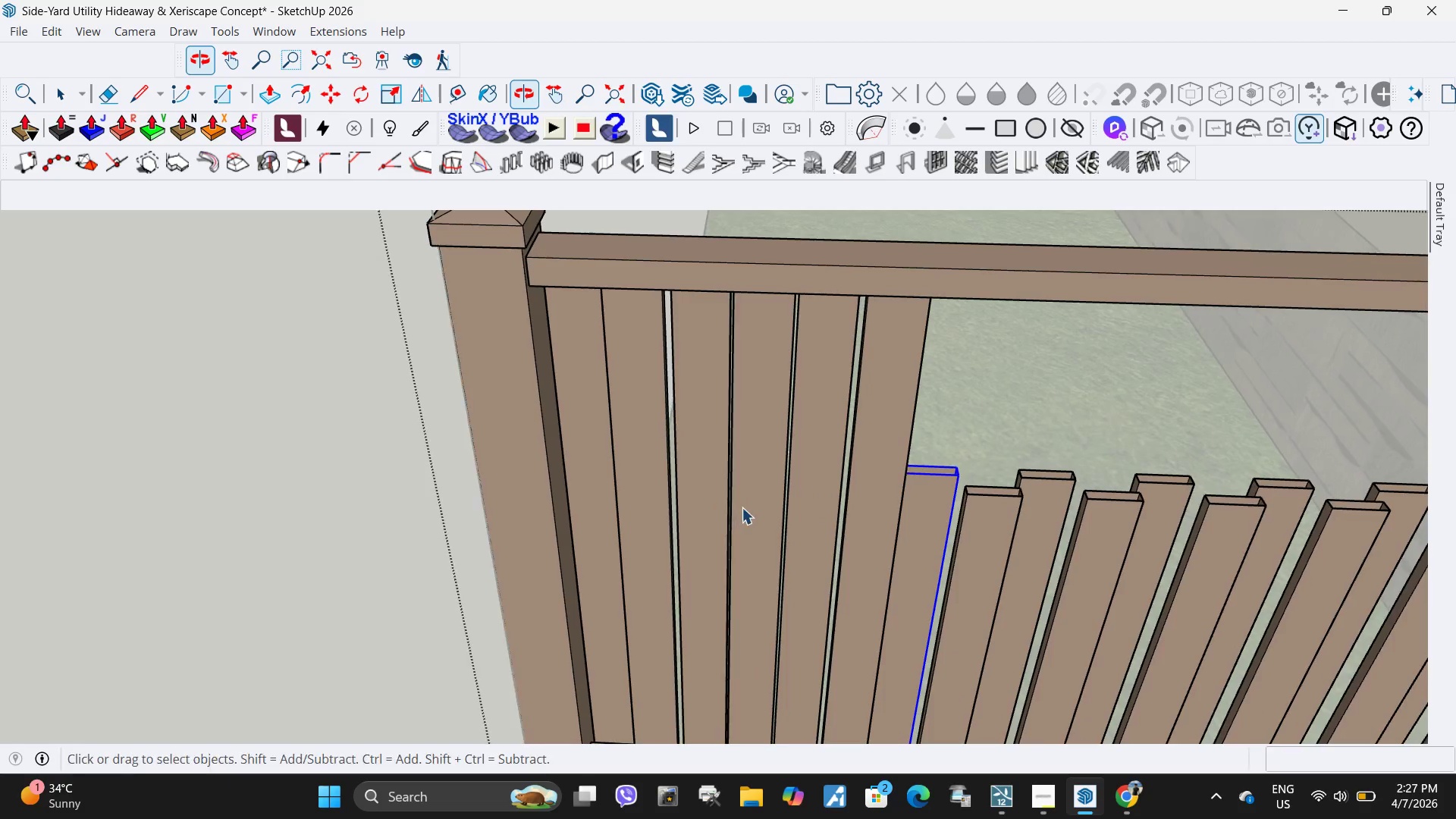 
key(S)
 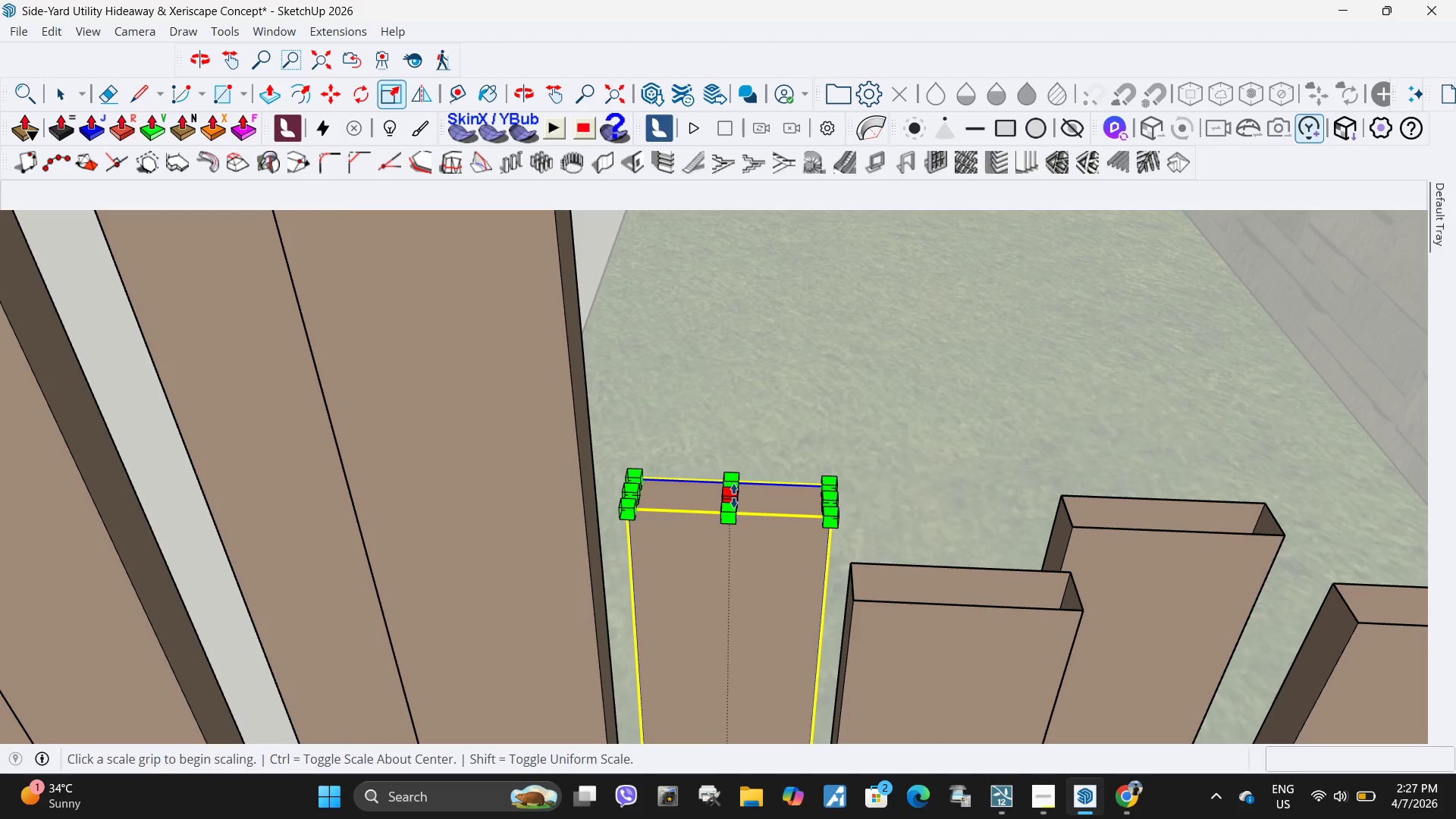 
scroll: coordinate [867, 482], scroll_direction: up, amount: 1.0
 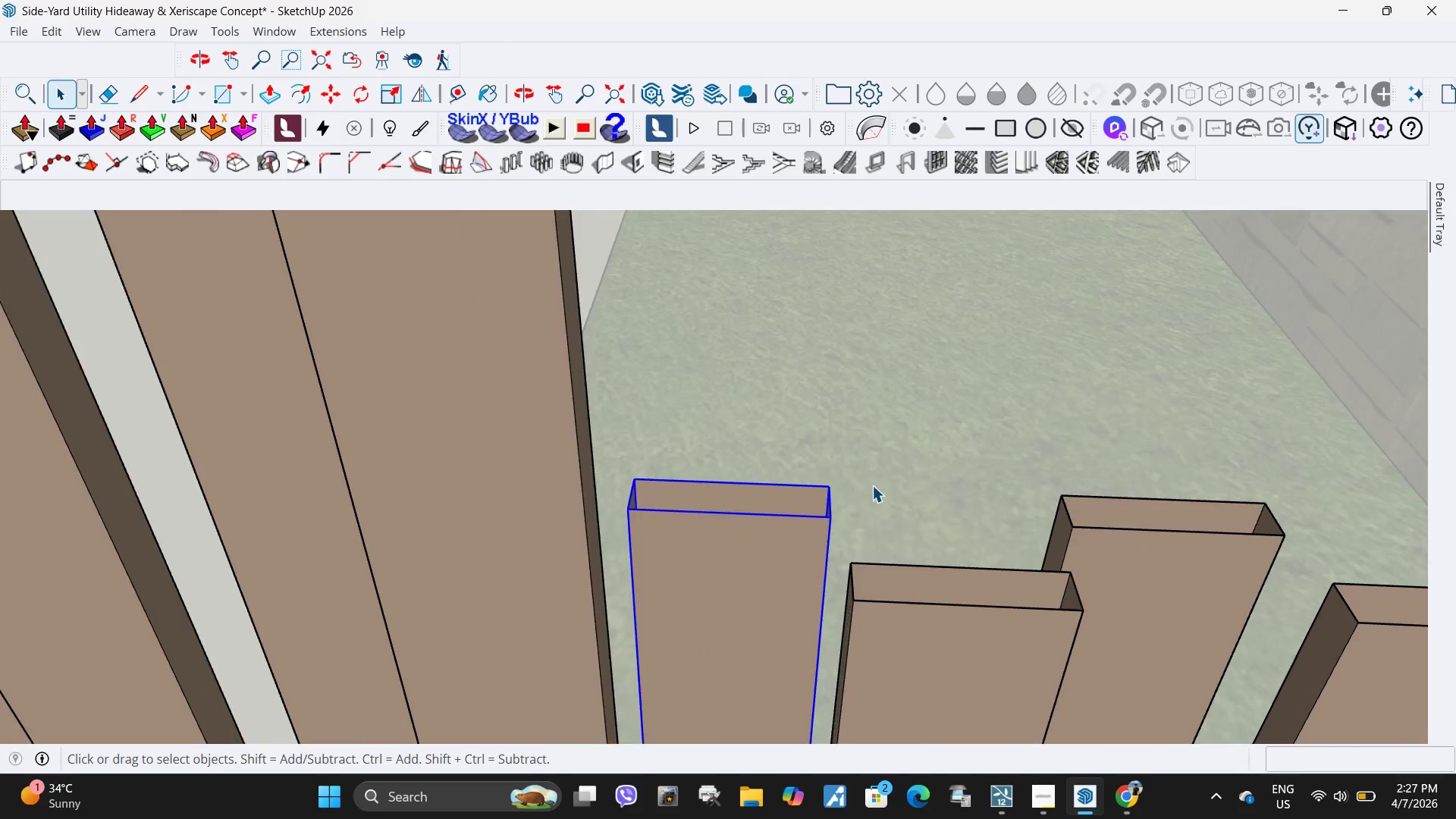 
left_click([734, 496])
 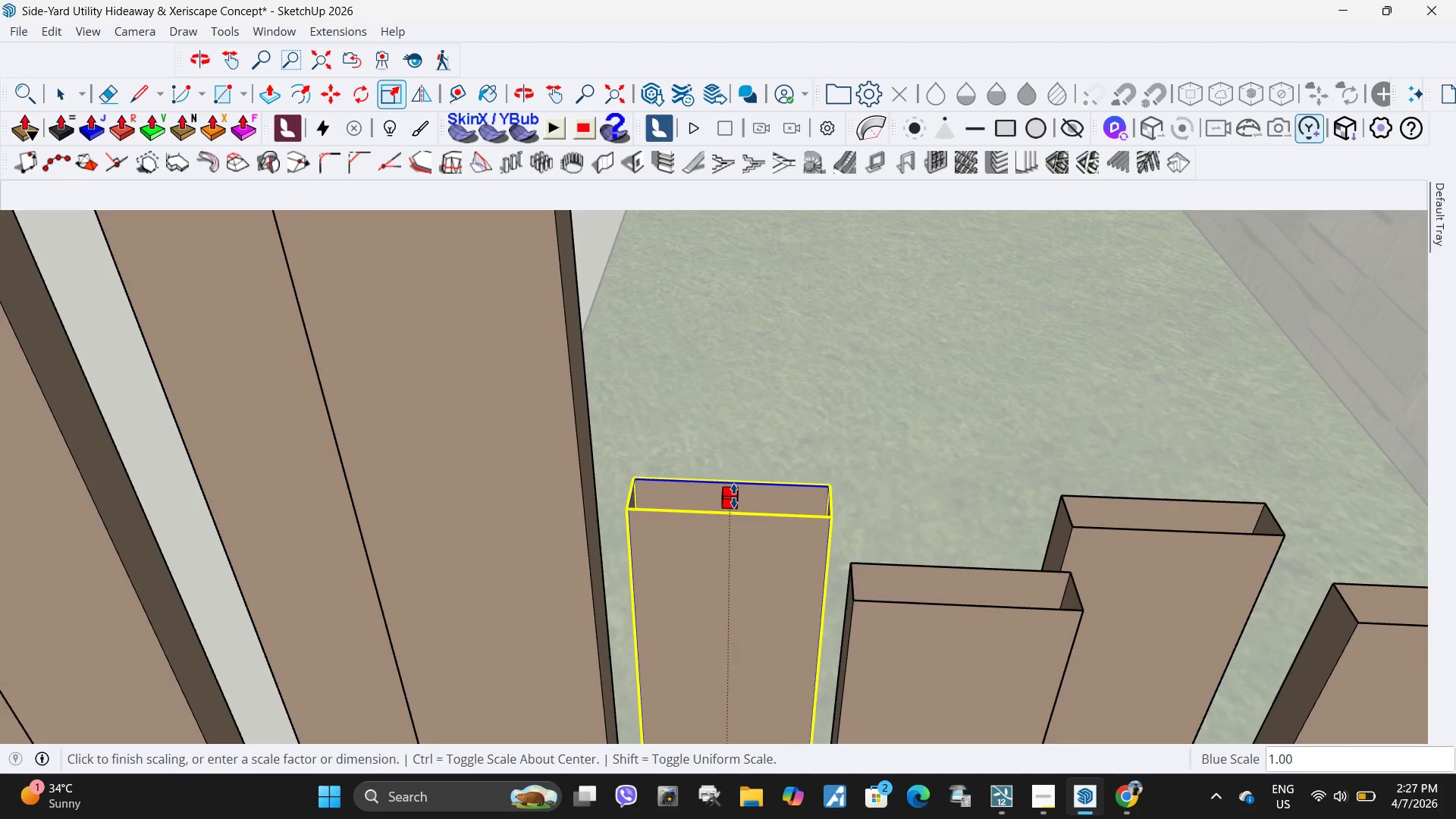 
scroll: coordinate [734, 496], scroll_direction: down, amount: 12.0
 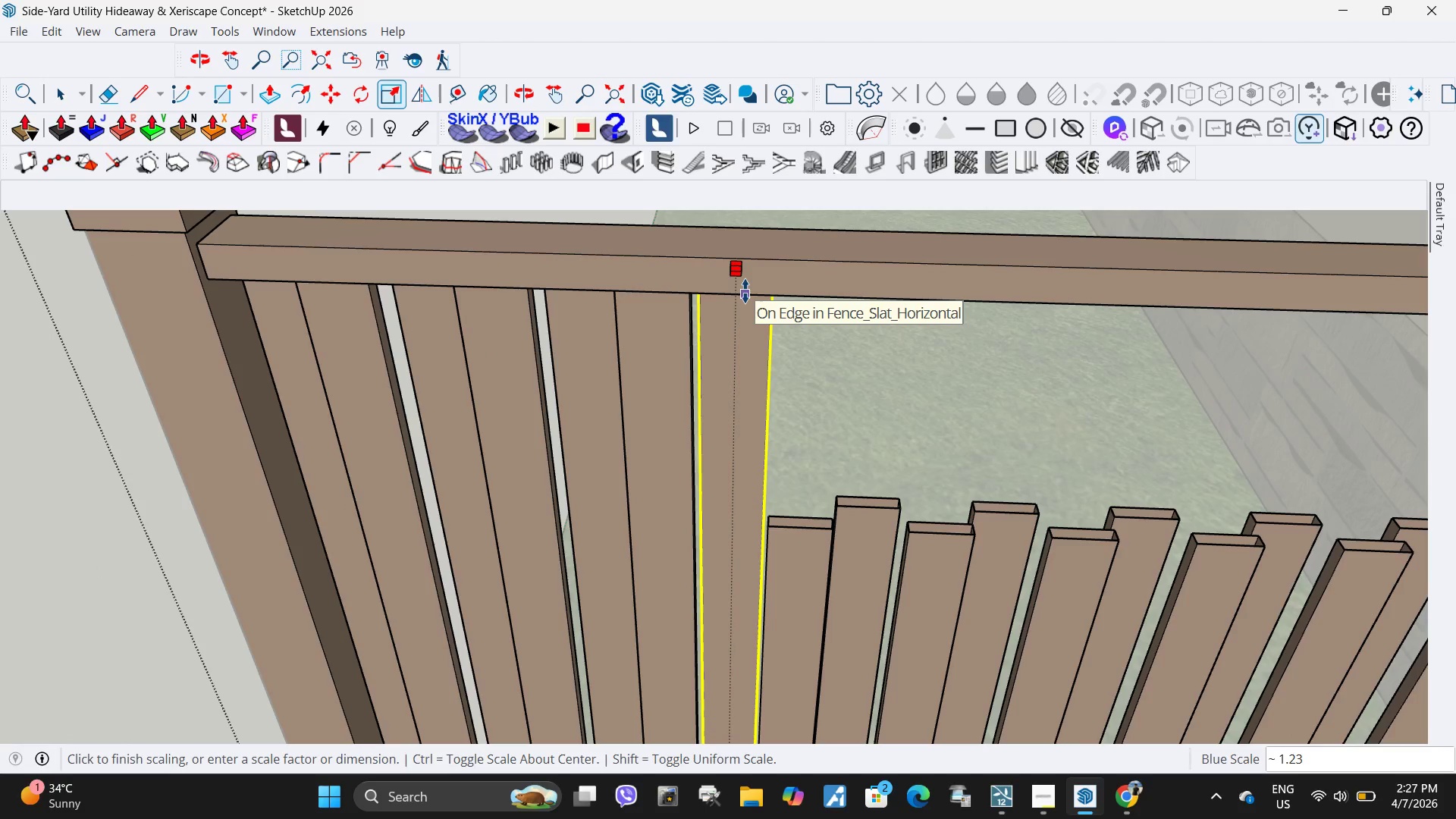 
double_click([745, 291])
 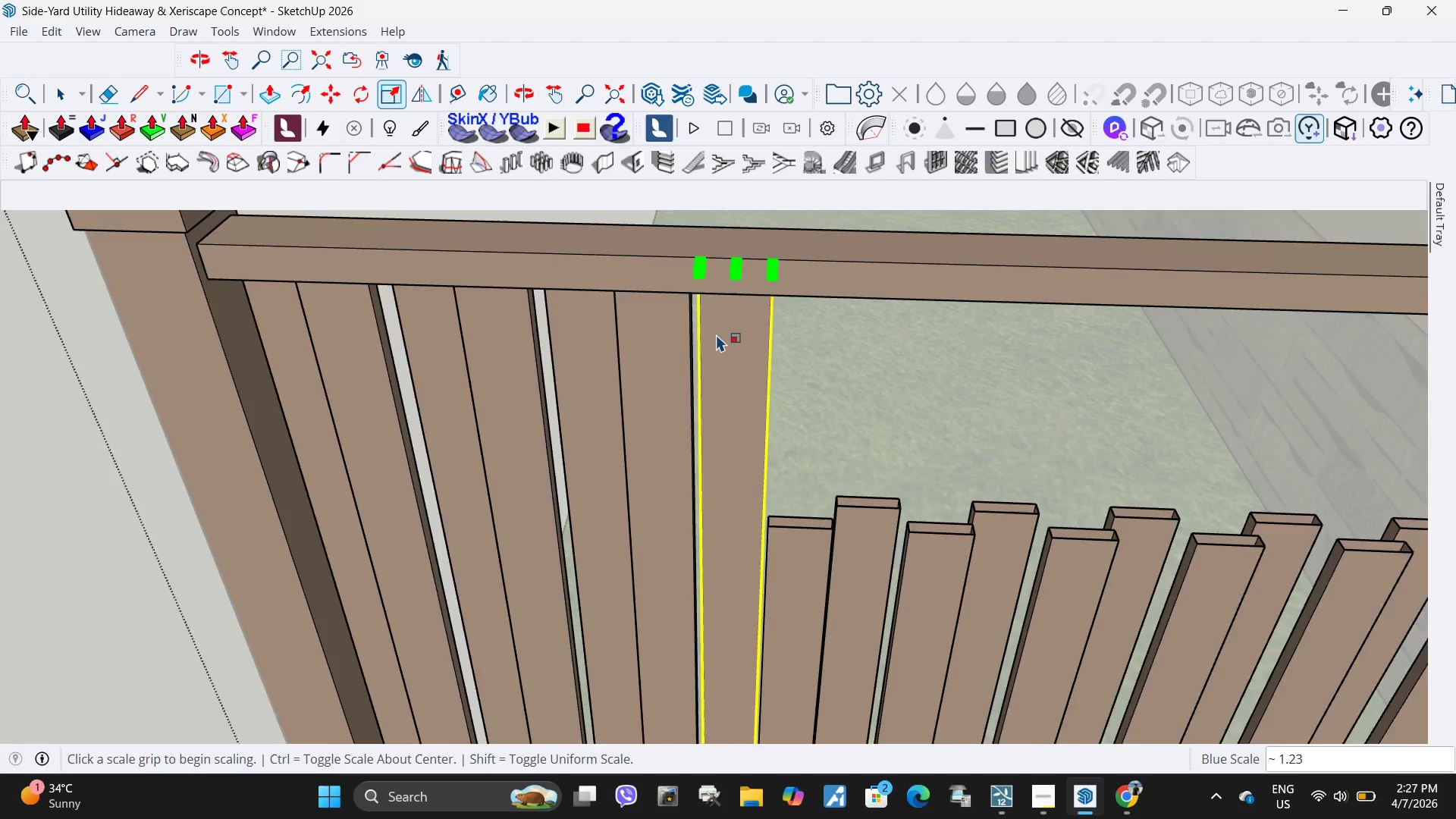 
scroll: coordinate [653, 395], scroll_direction: down, amount: 6.0
 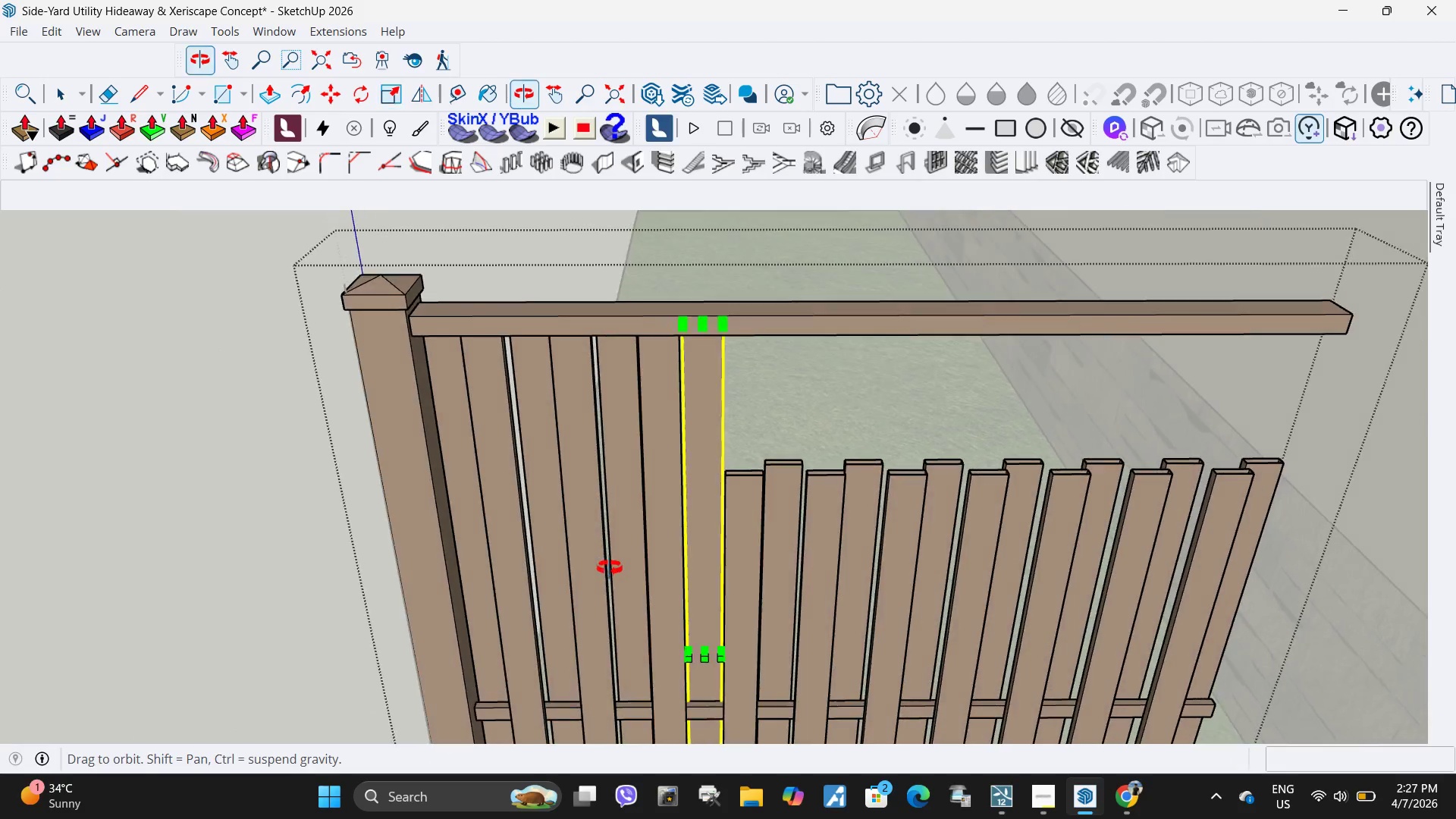 
key(Space)
 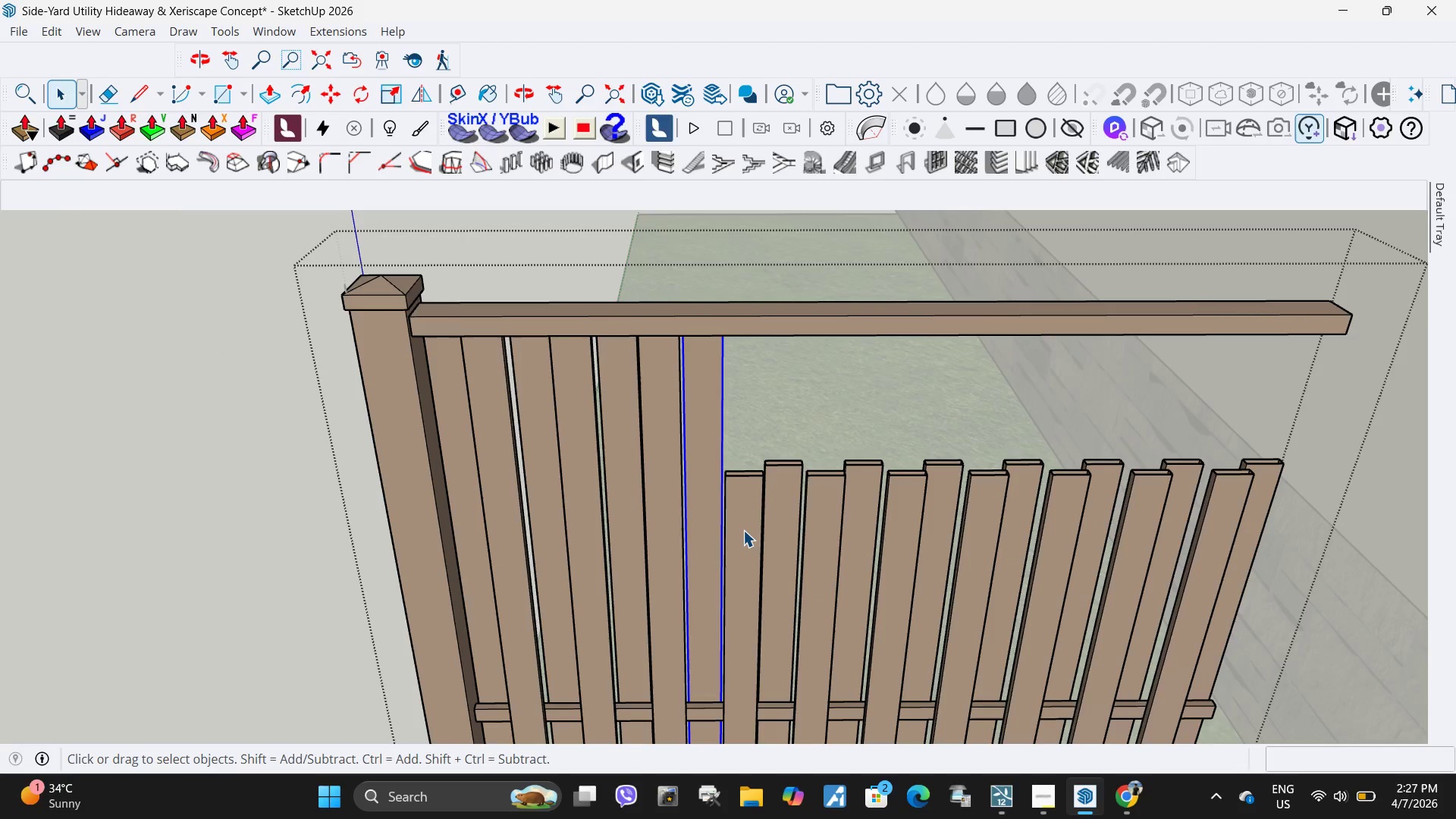 
left_click([743, 530])
 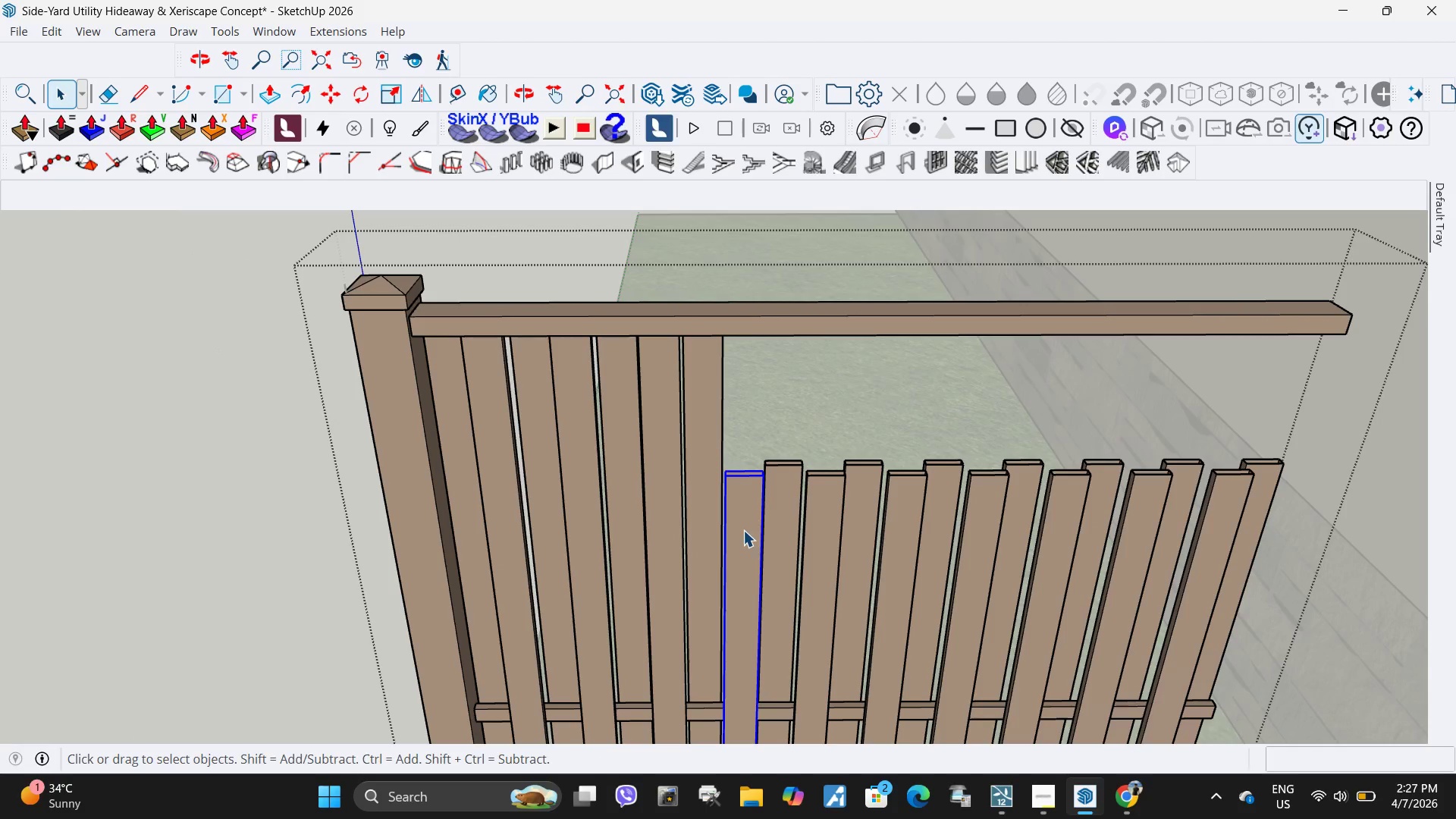 
key(S)
 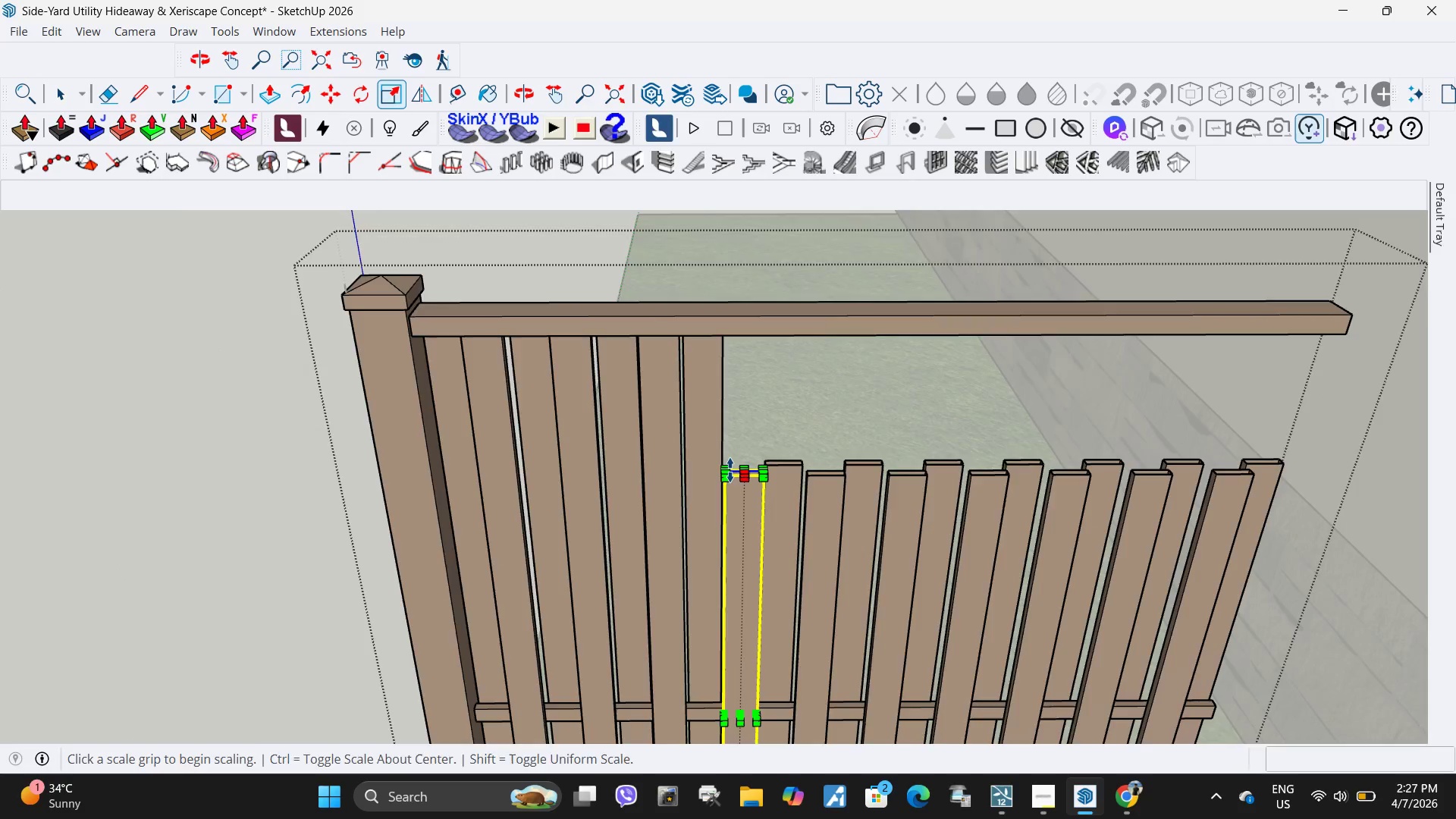 
scroll: coordinate [730, 470], scroll_direction: up, amount: 3.0
 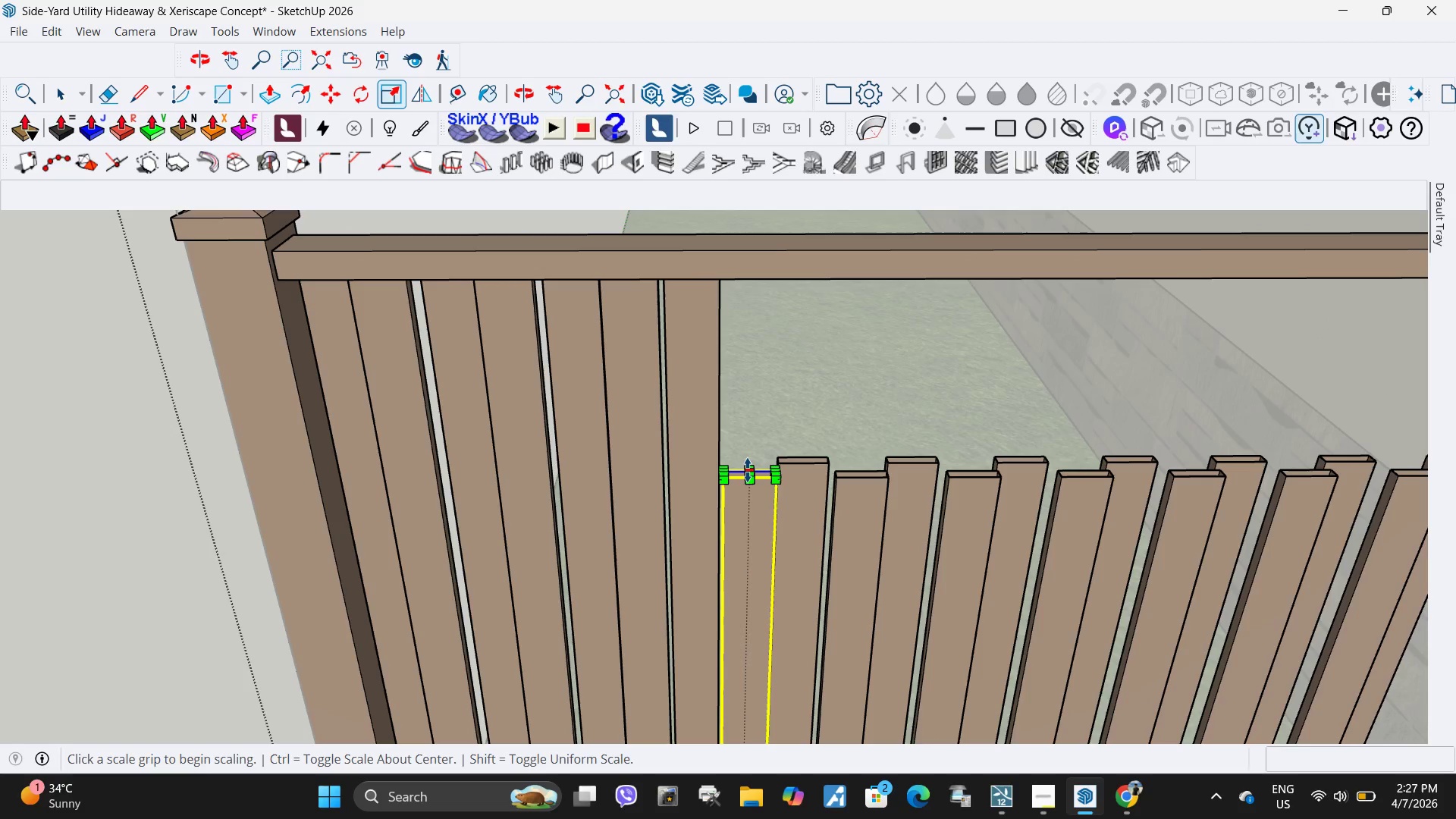 
left_click([748, 470])
 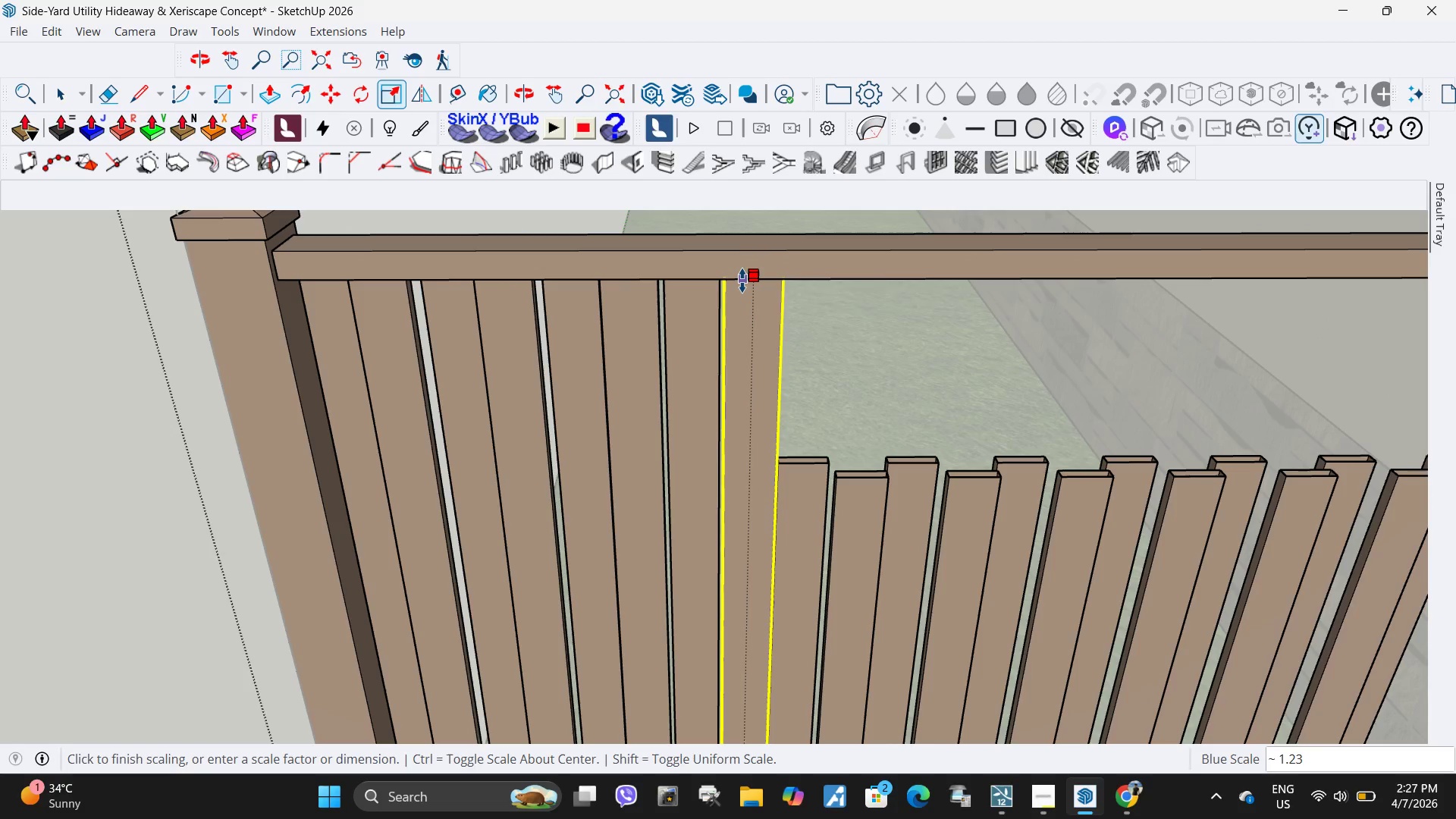 
left_click([742, 281])
 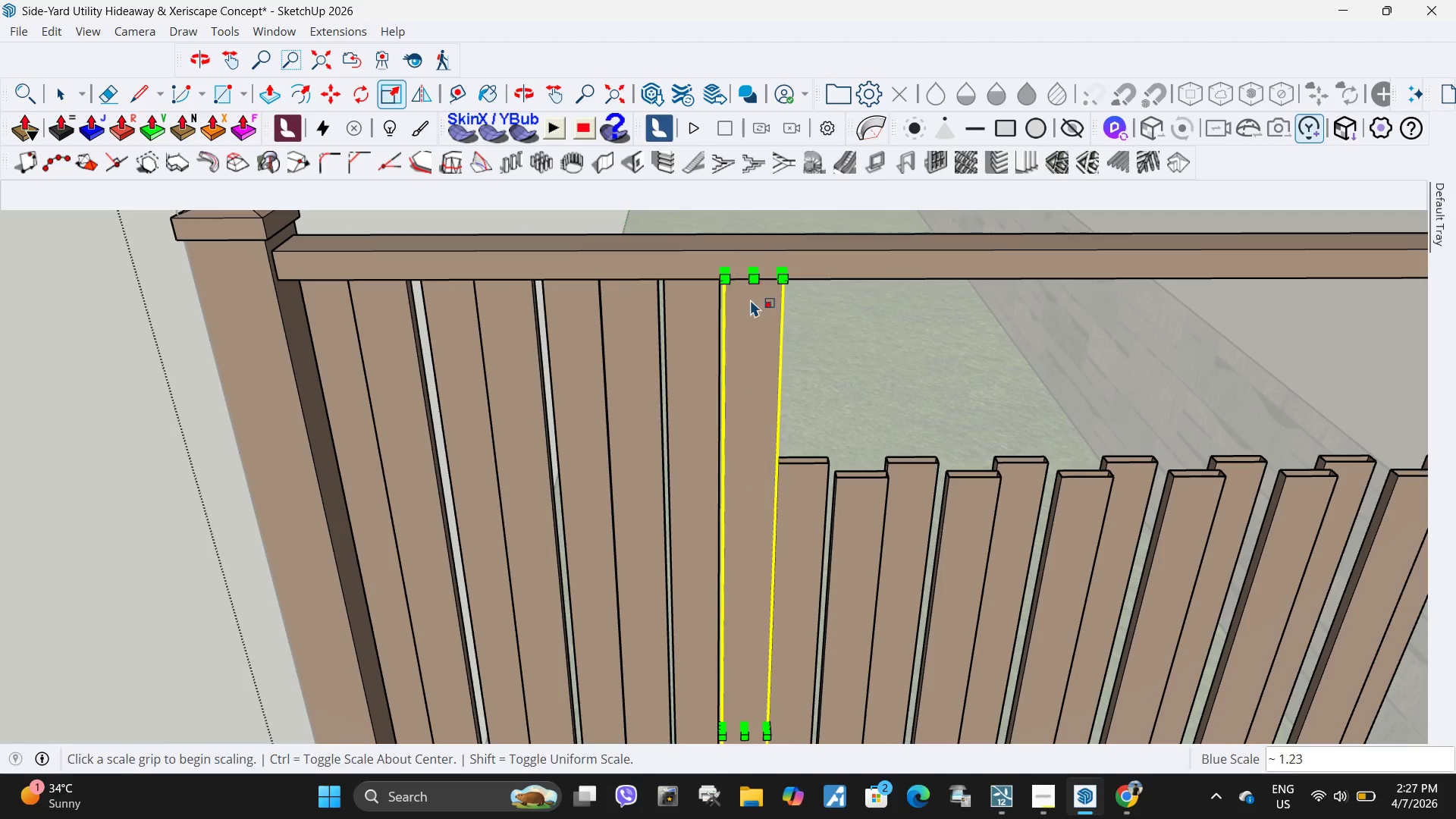 
key(Space)
 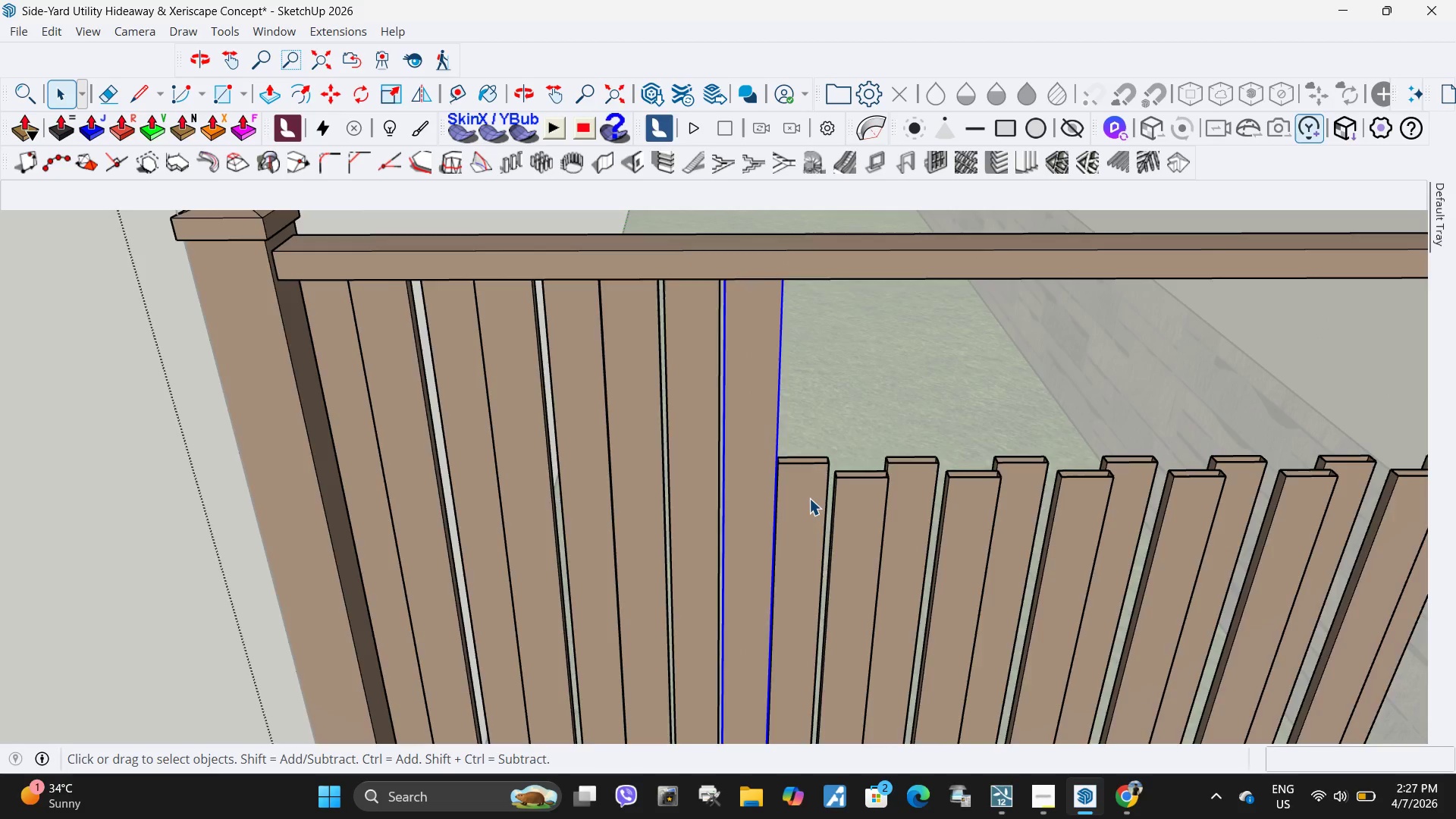 
double_click([809, 498])
 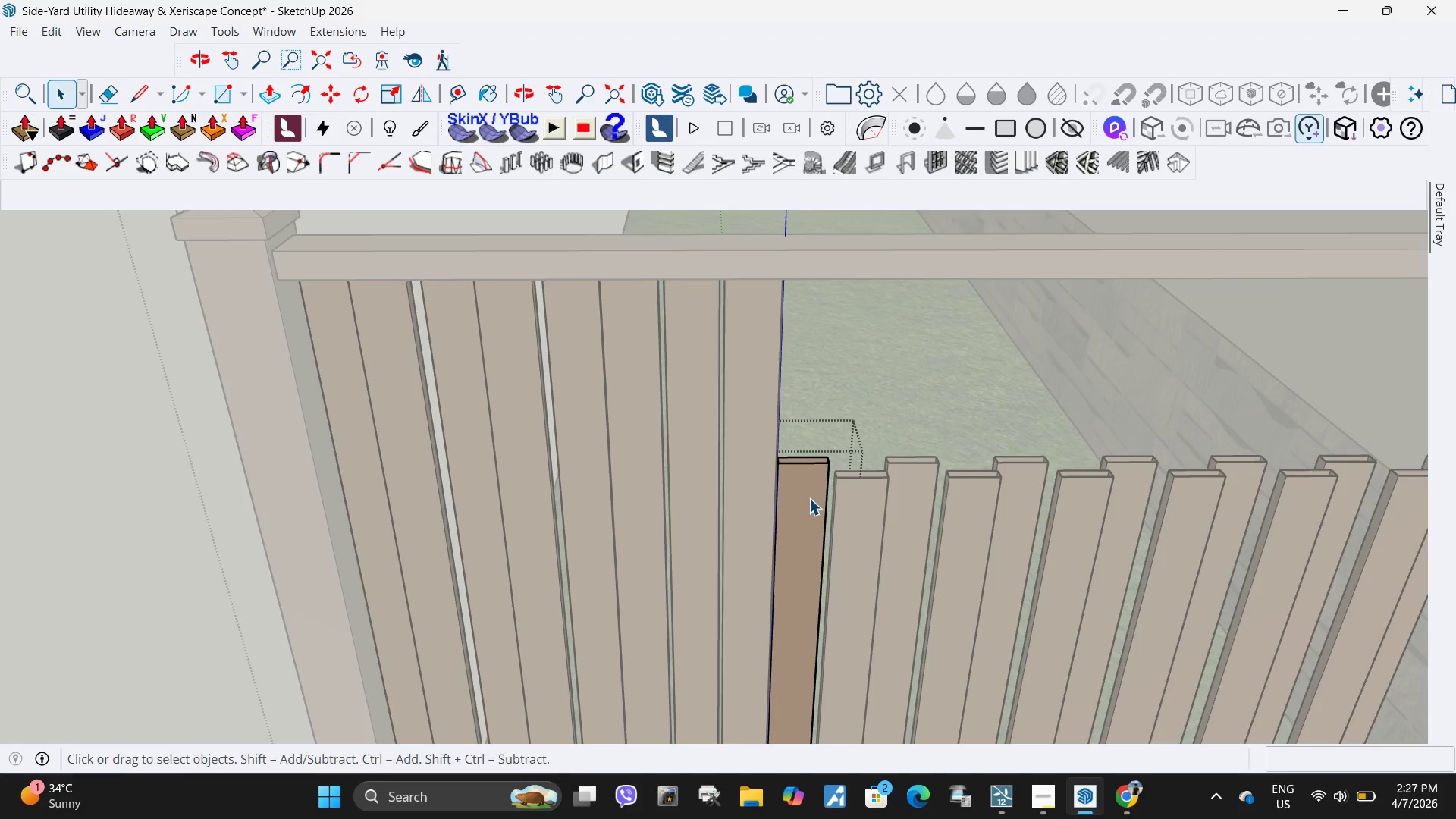 
key(S)
 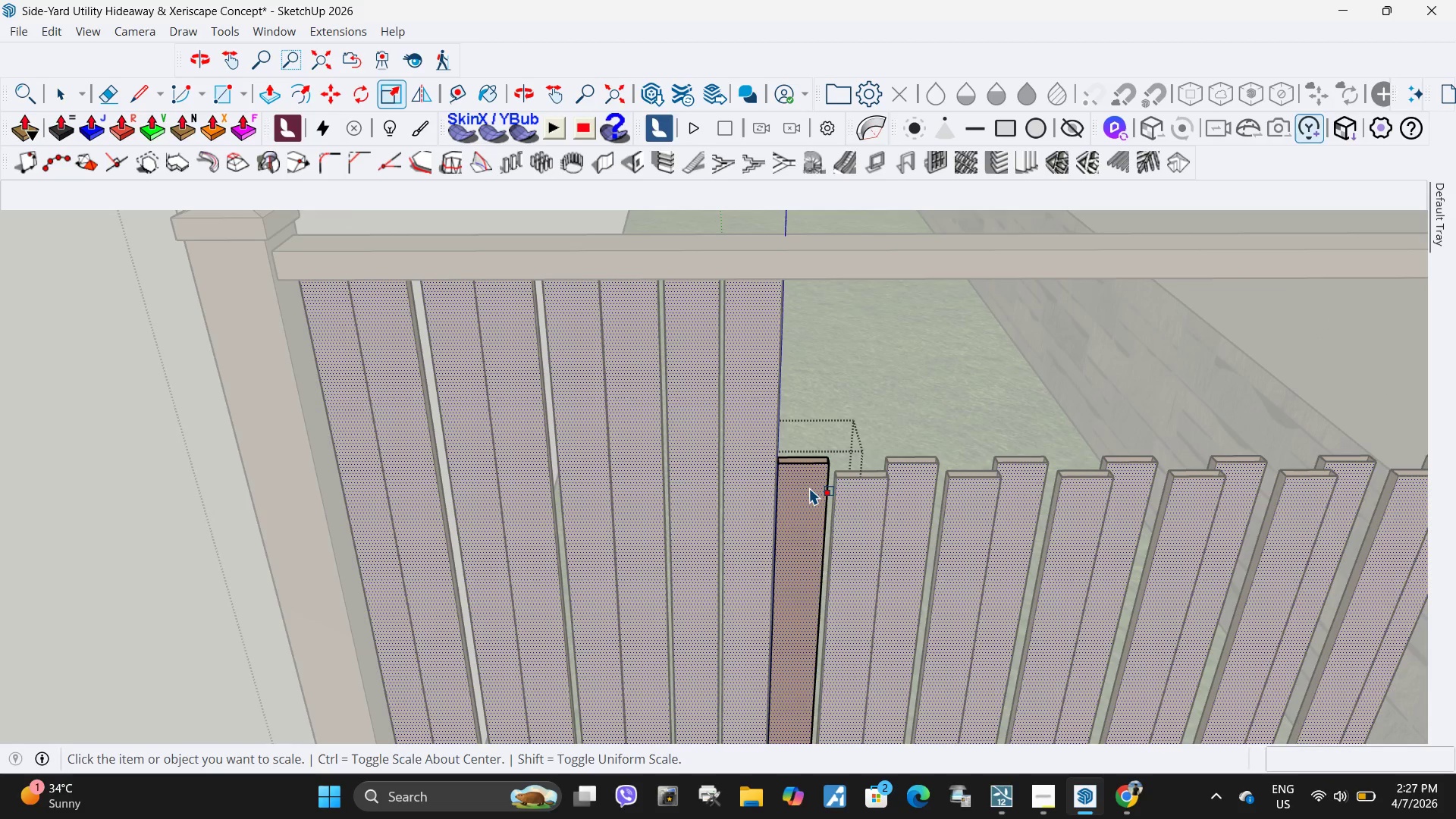 
key(Escape)
 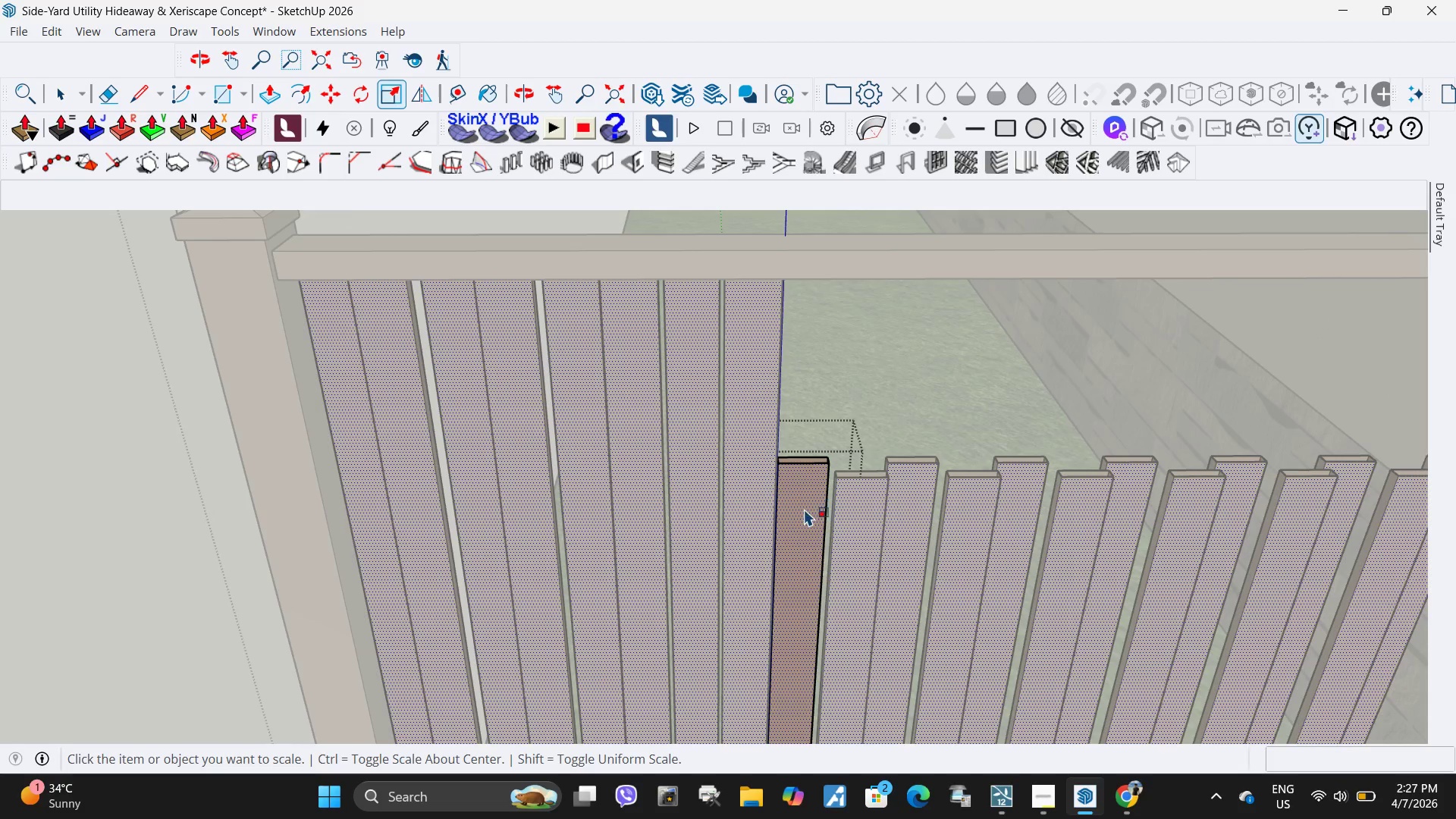 
key(Escape)
 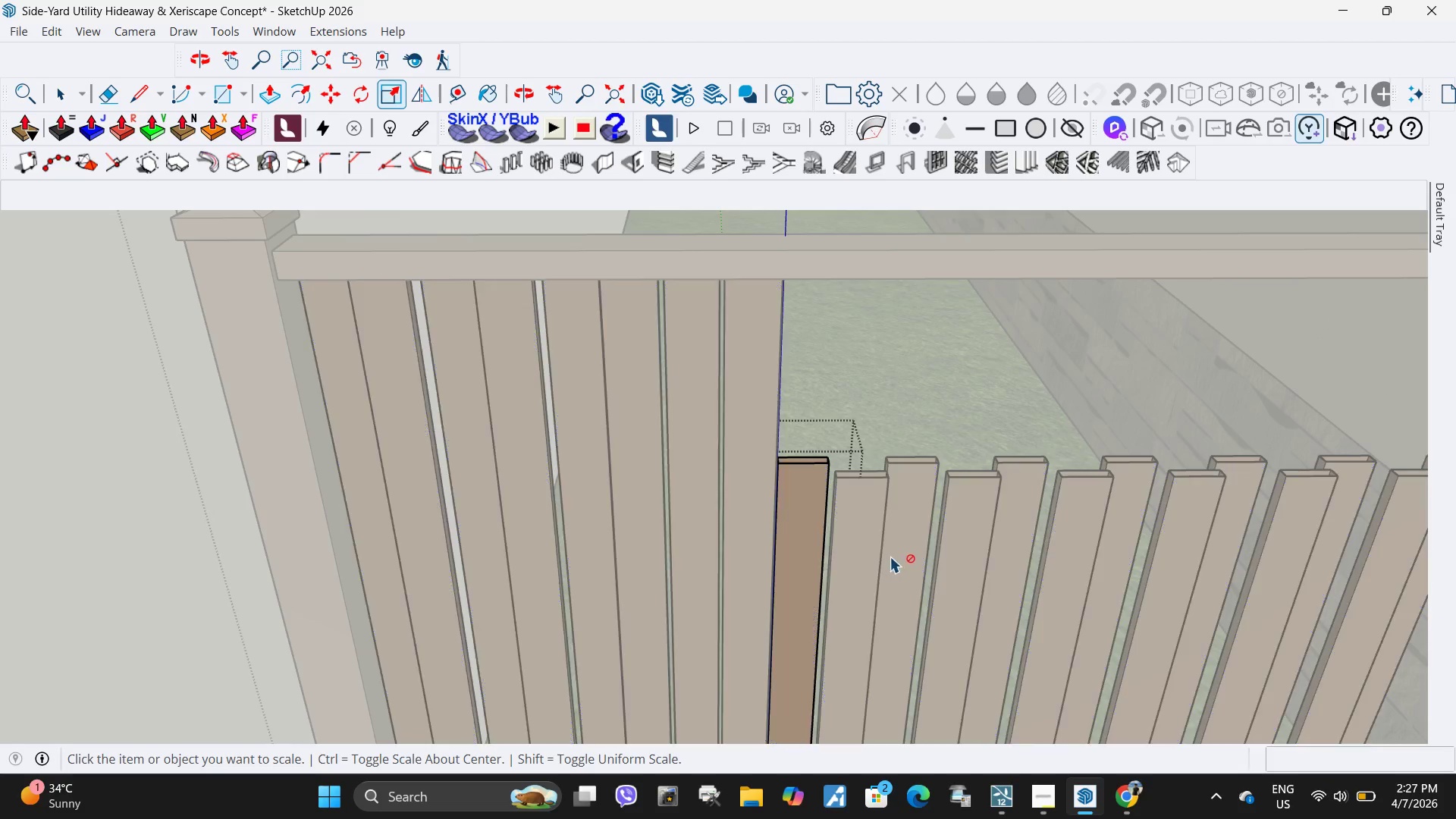 
key(Escape)
 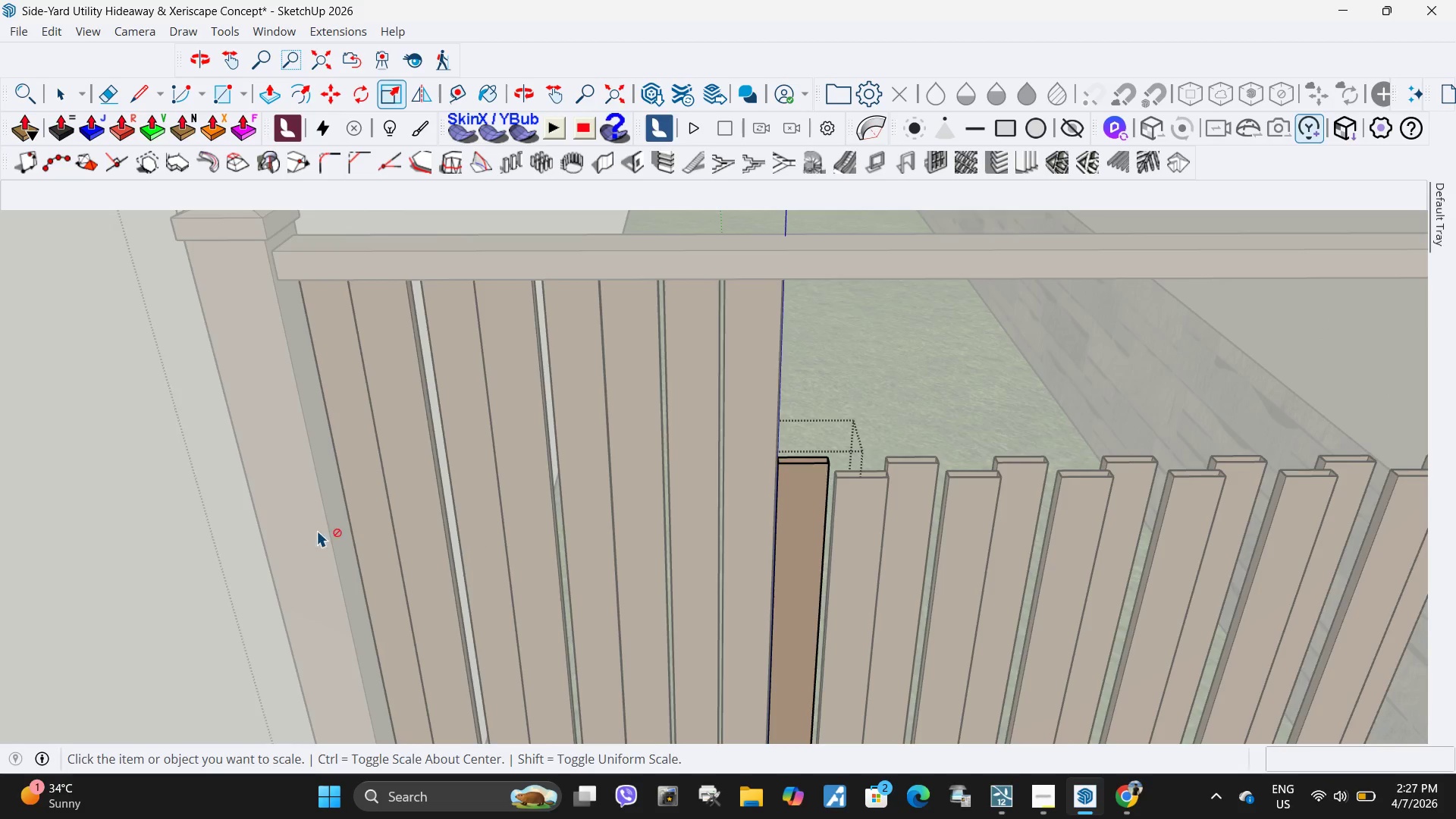 
key(Space)
 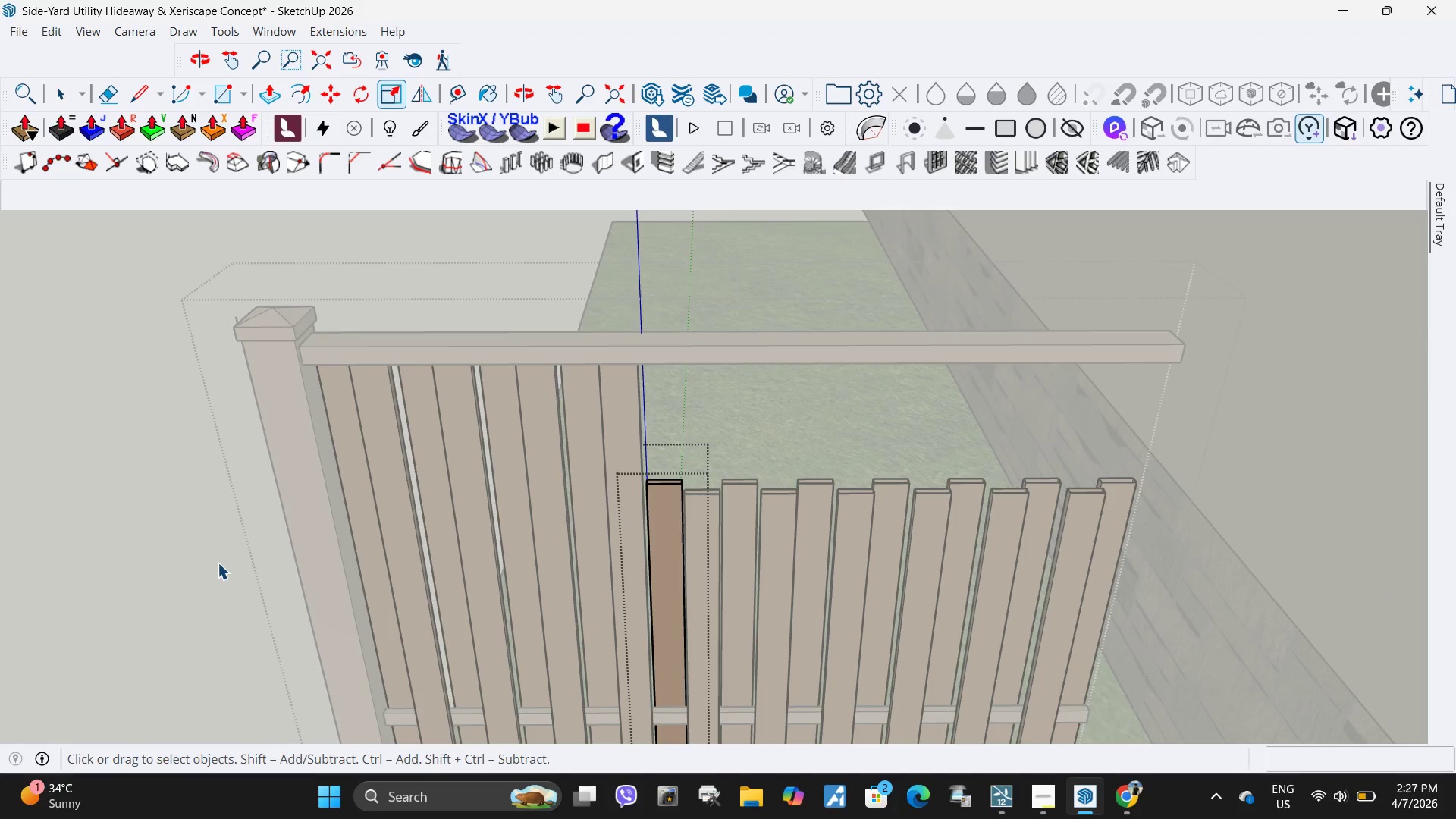 
left_click([218, 563])
 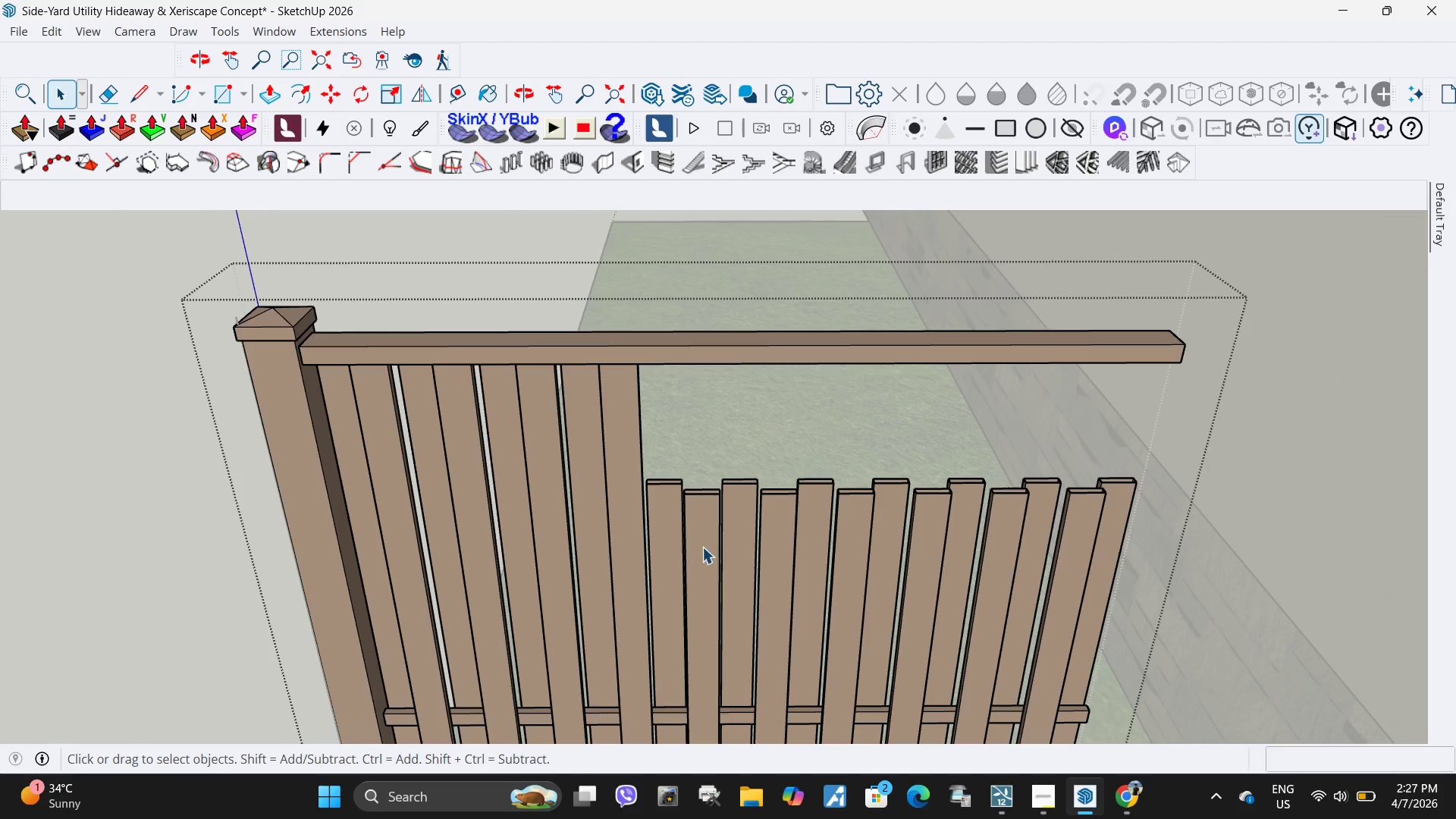 
scroll: coordinate [353, 530], scroll_direction: down, amount: 4.0
 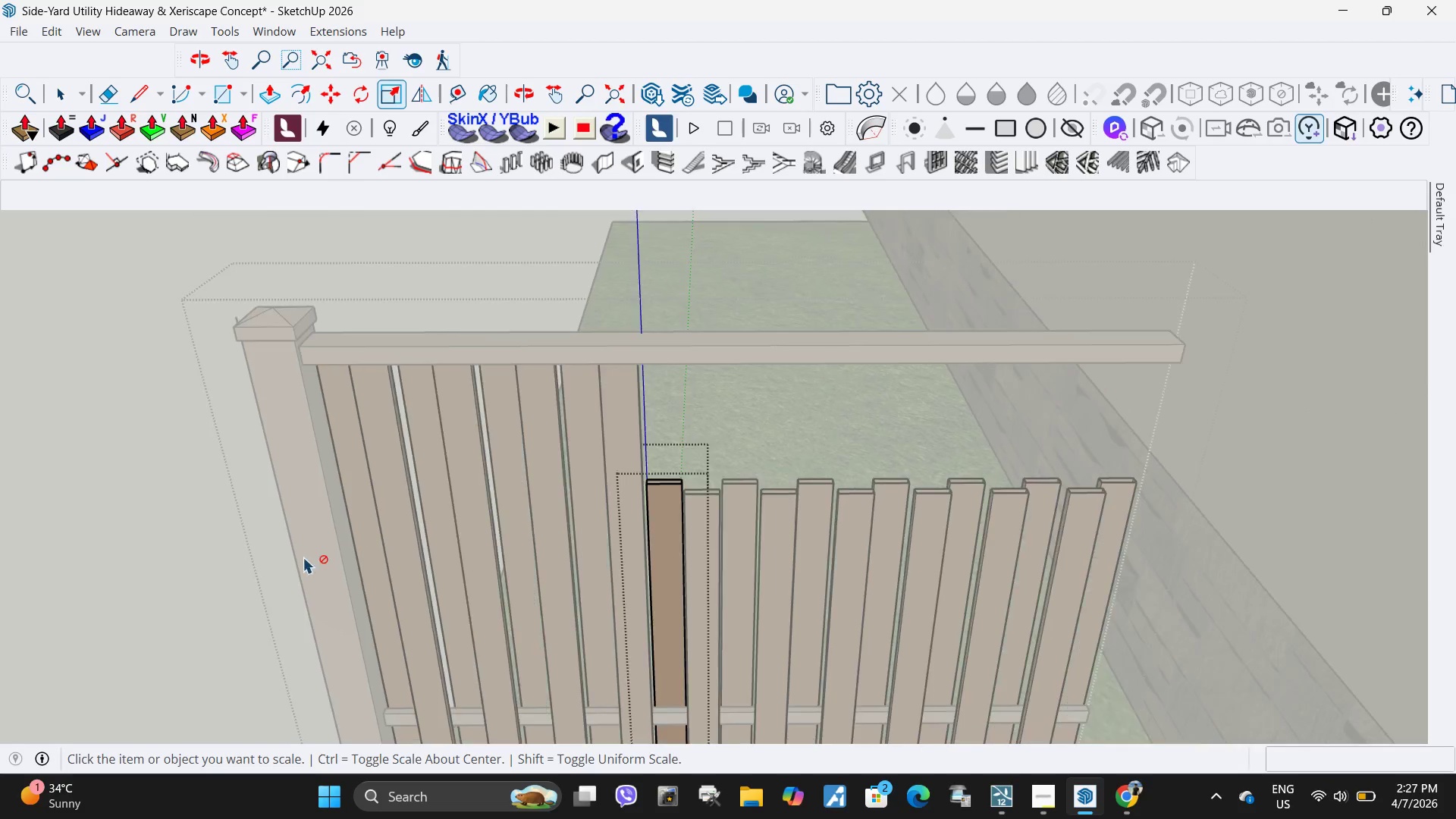 
left_click([662, 535])
 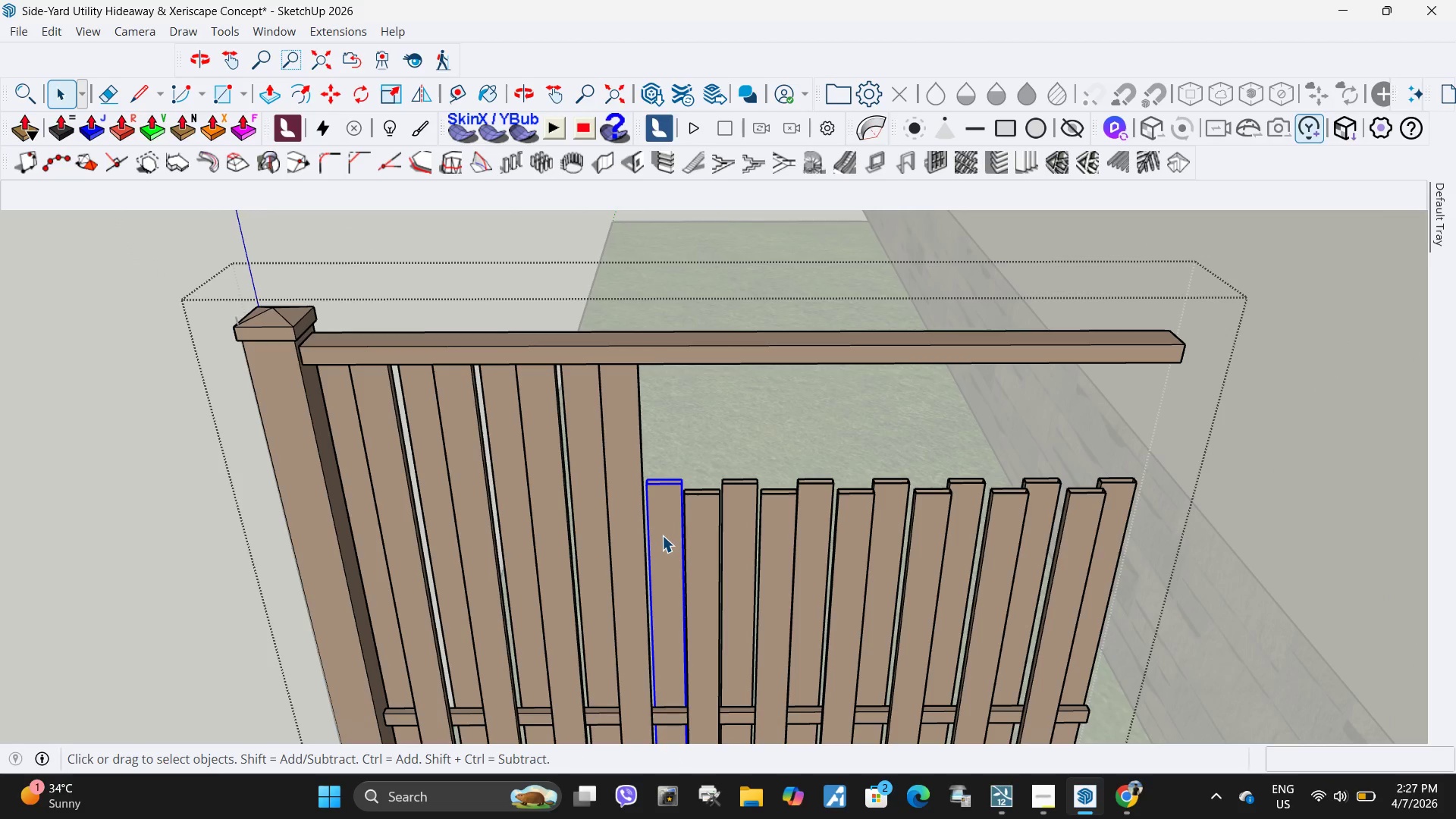 
key(S)
 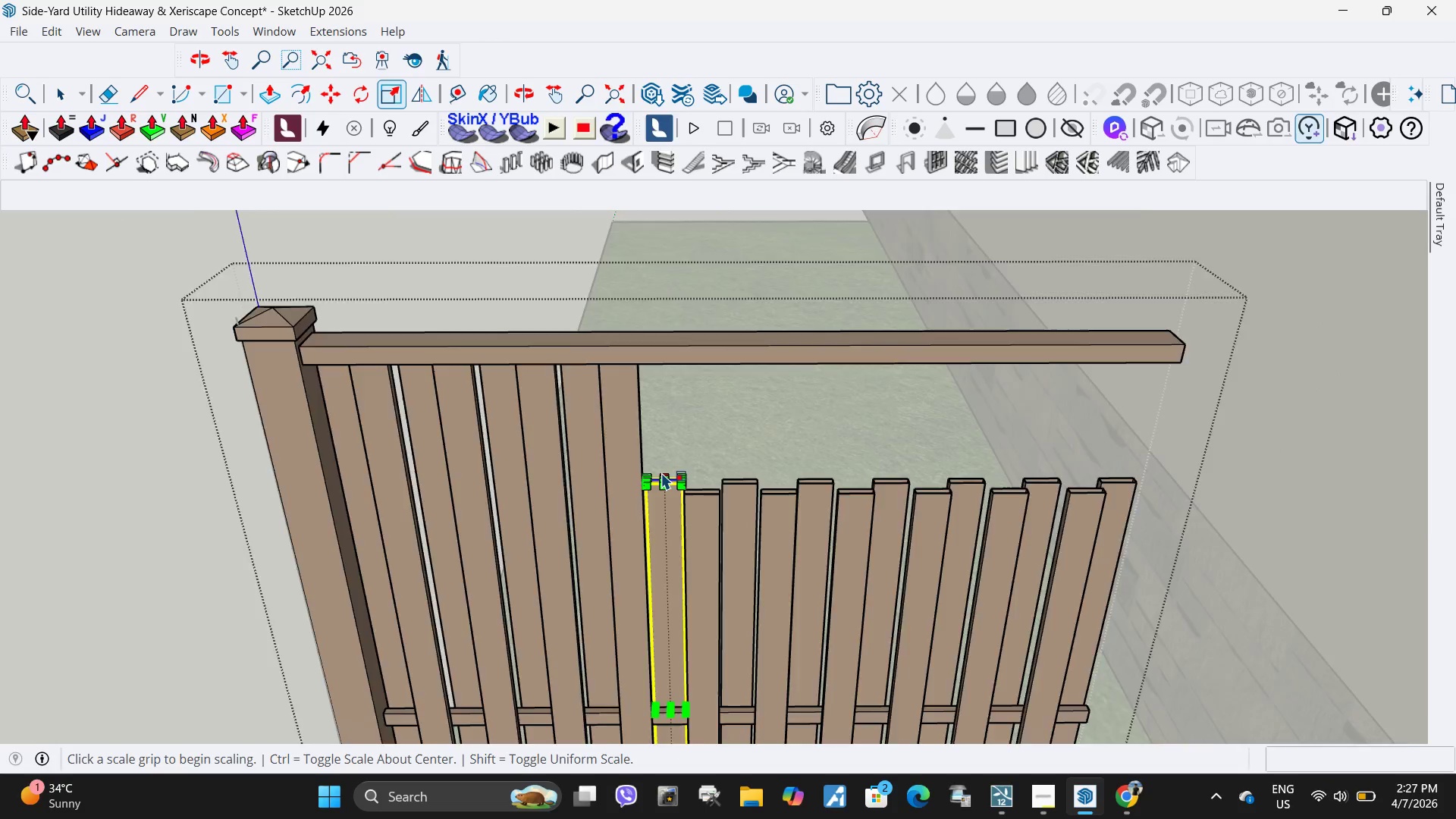 
scroll: coordinate [661, 472], scroll_direction: up, amount: 3.0
 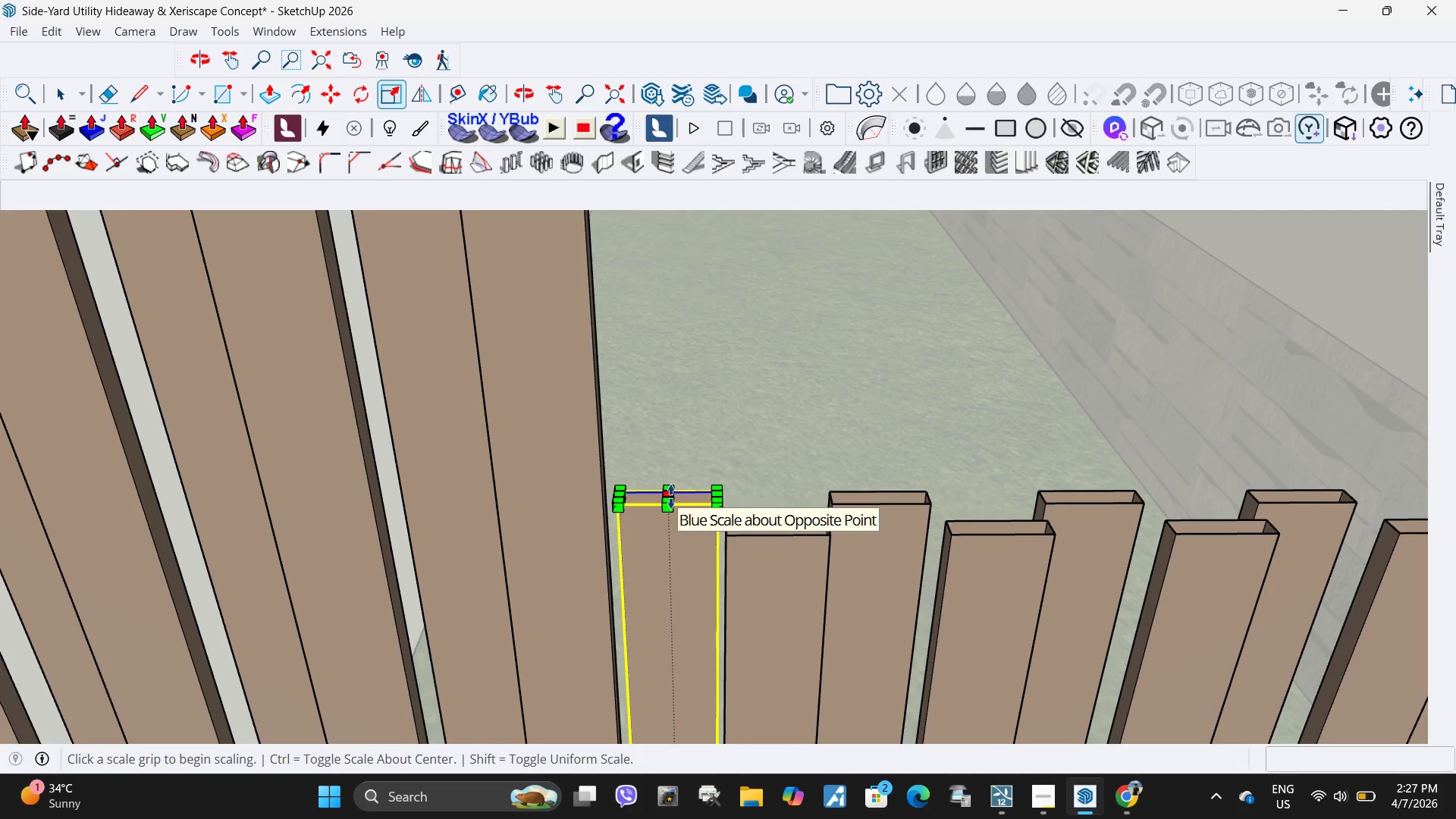 
left_click([671, 497])
 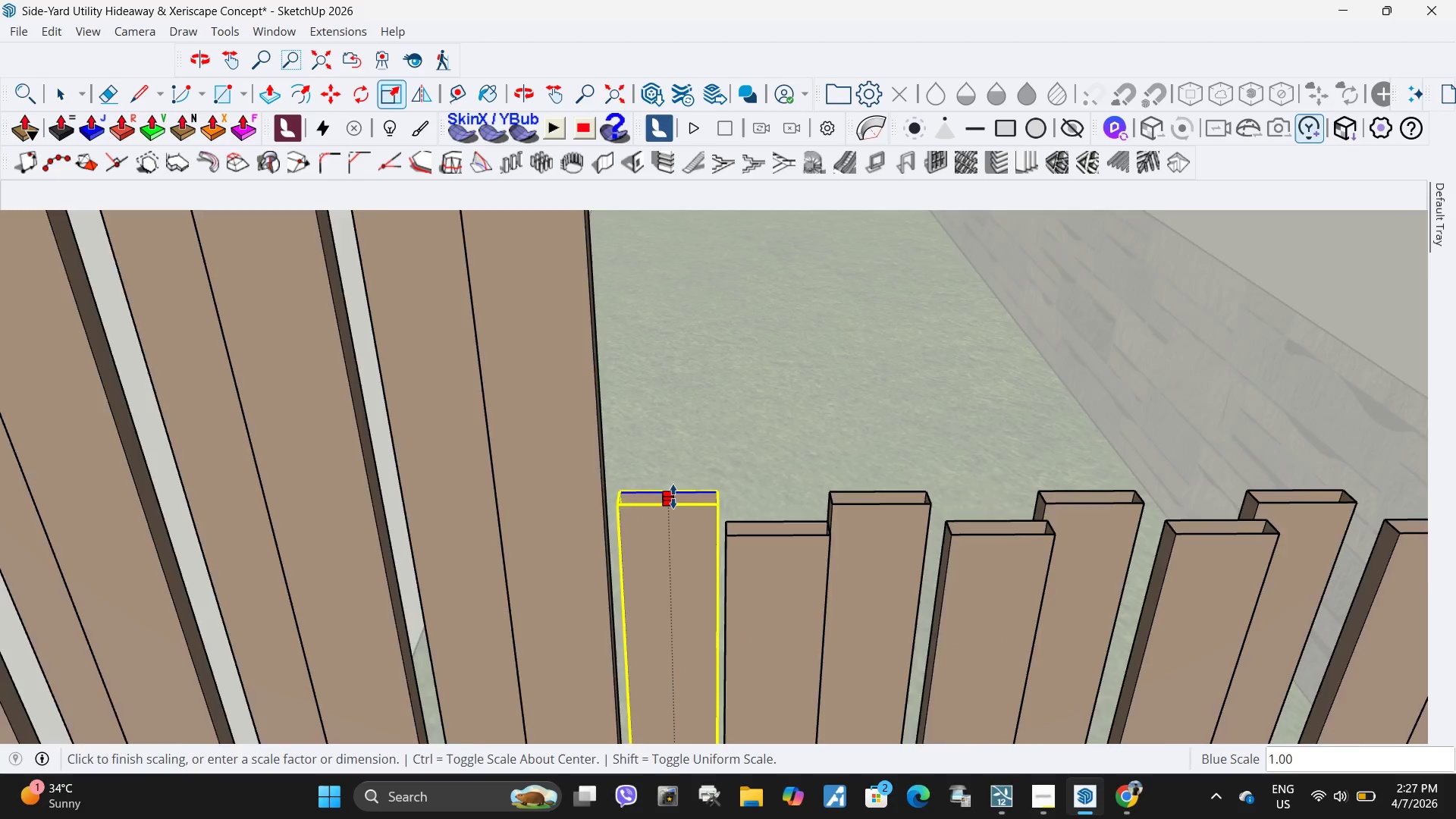 
scroll: coordinate [673, 497], scroll_direction: down, amount: 5.0
 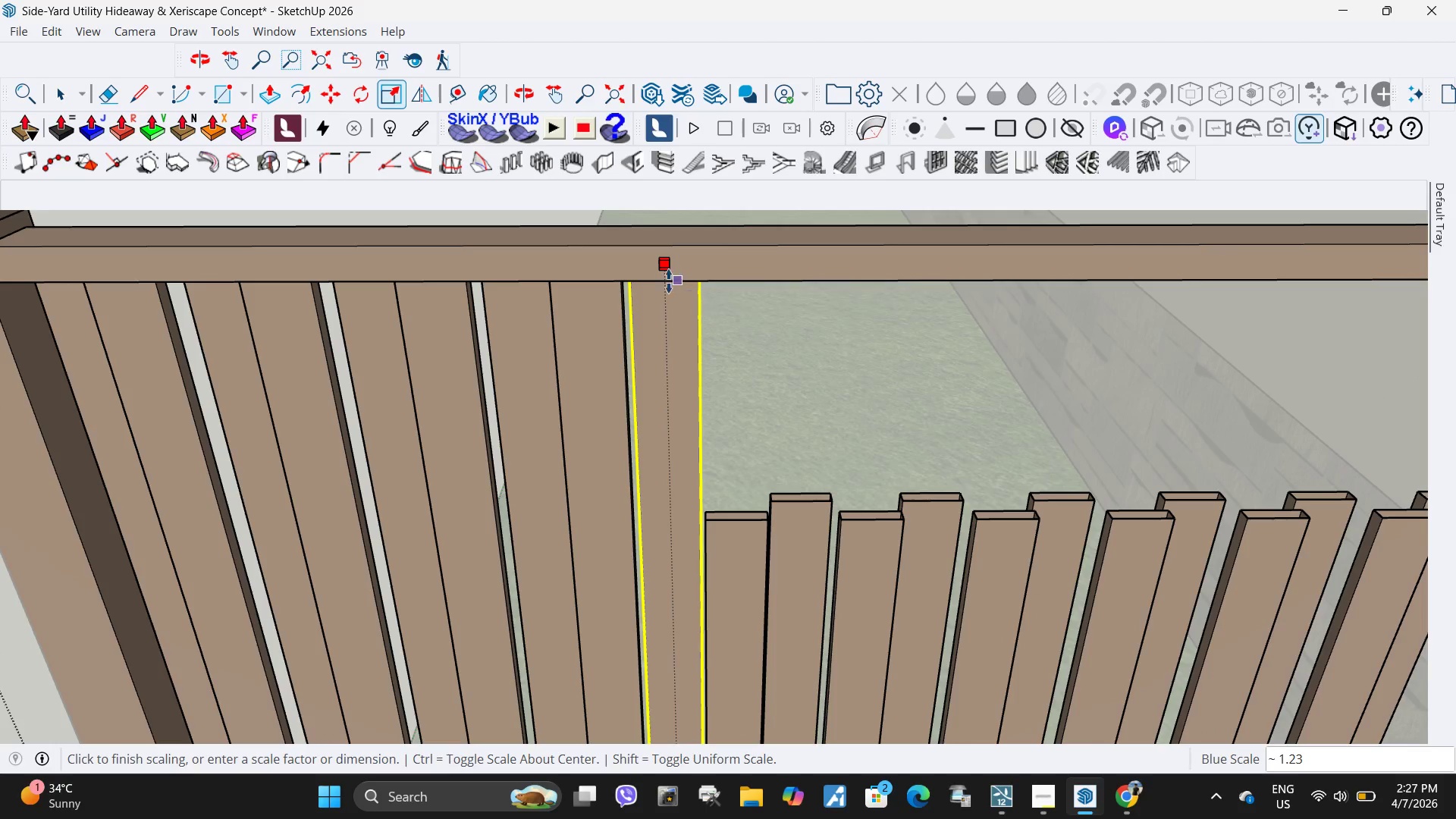 
left_click([667, 281])
 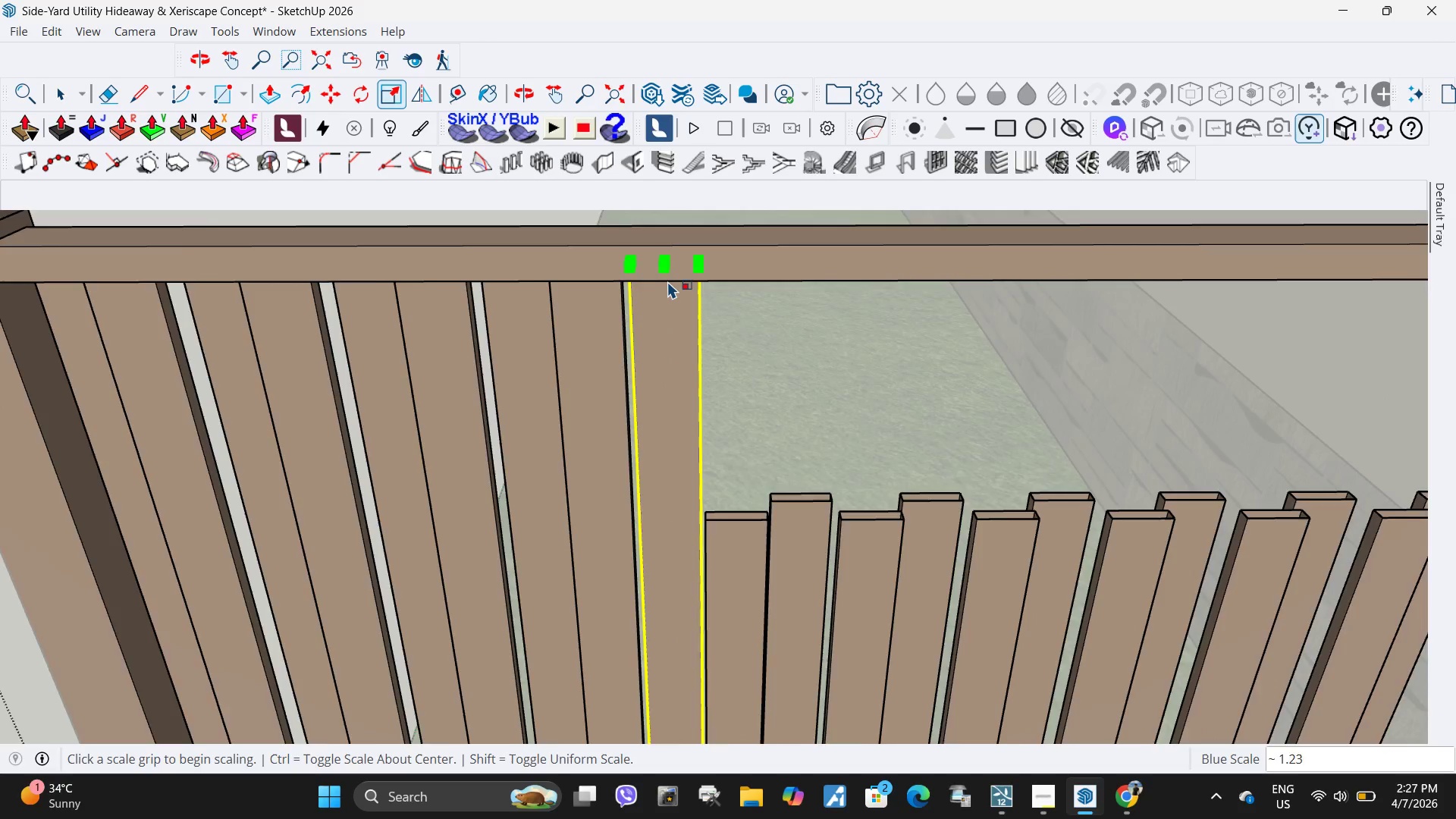 
key(Space)
 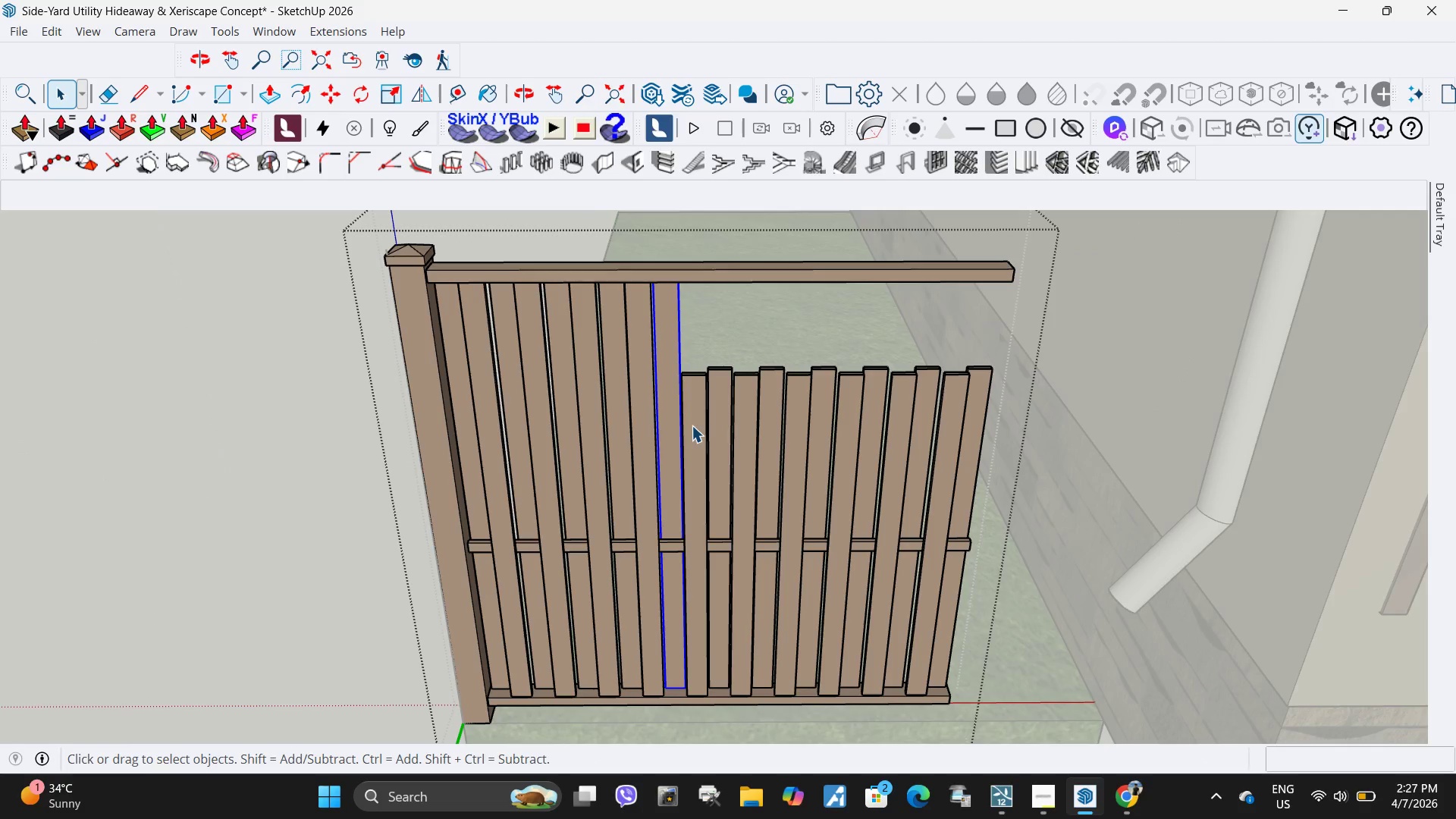 
left_click([692, 425])
 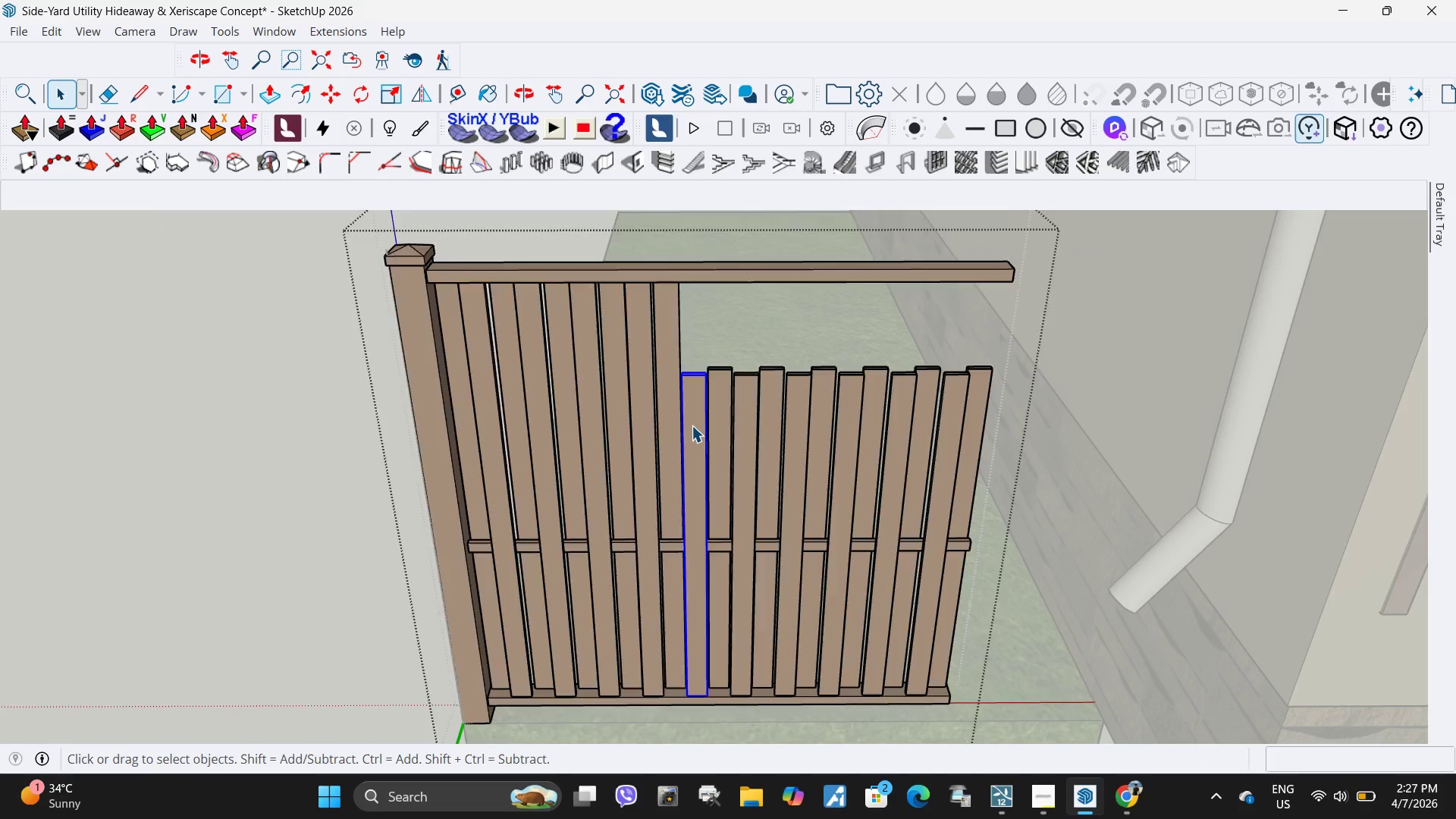 
scroll: coordinate [664, 293], scroll_direction: down, amount: 11.0
 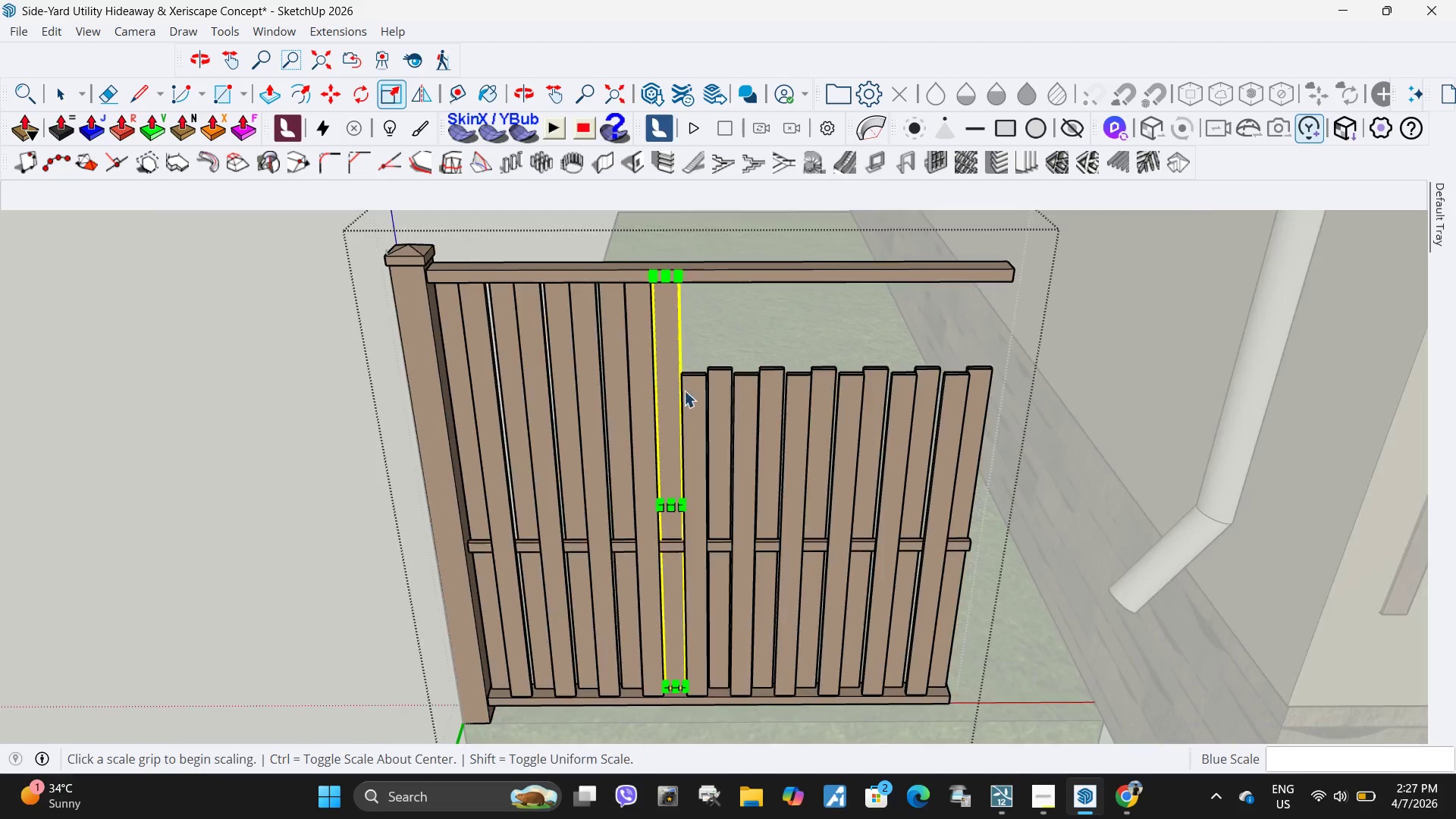 
double_click([692, 425])
 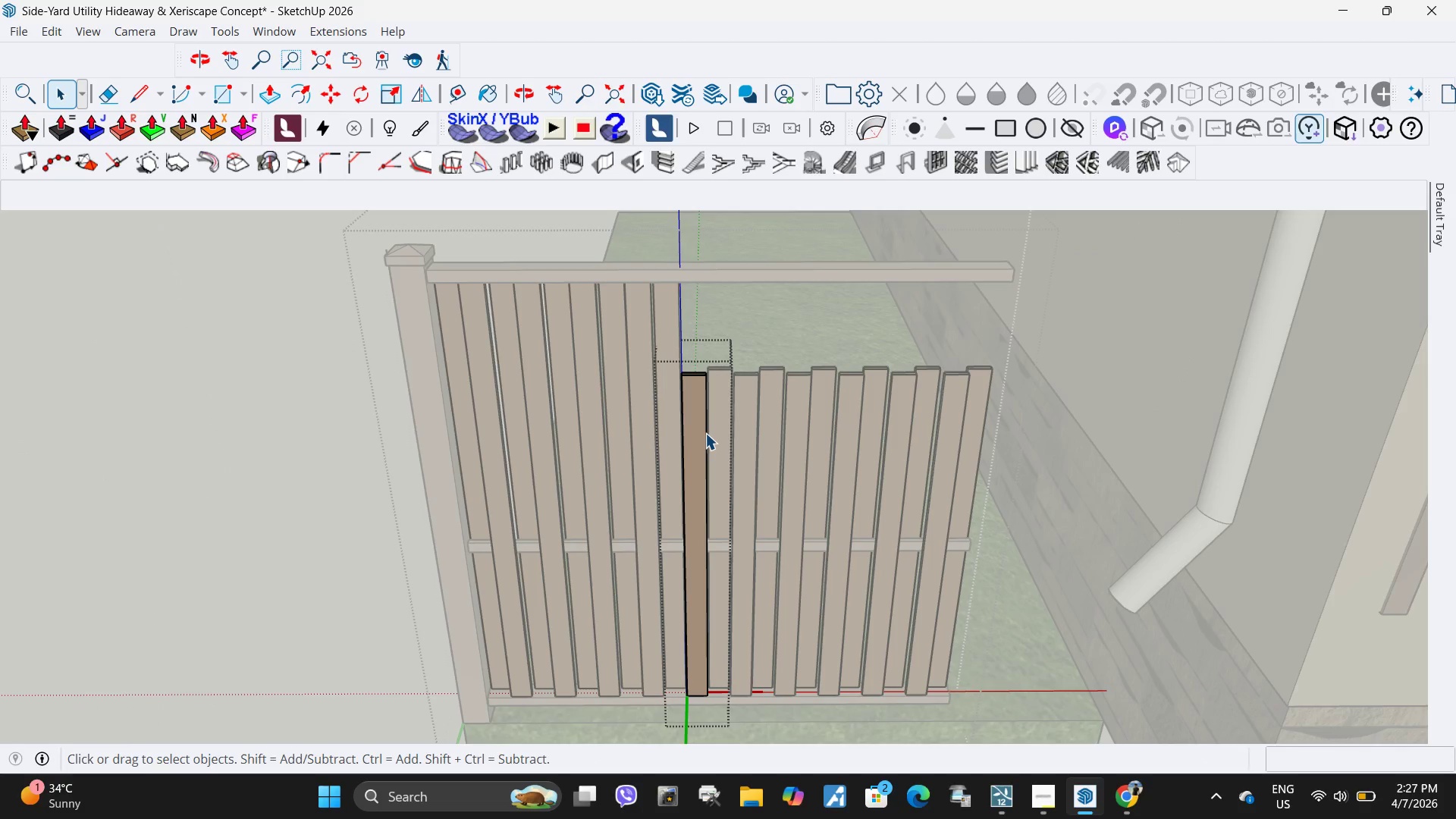 
key(Escape)
 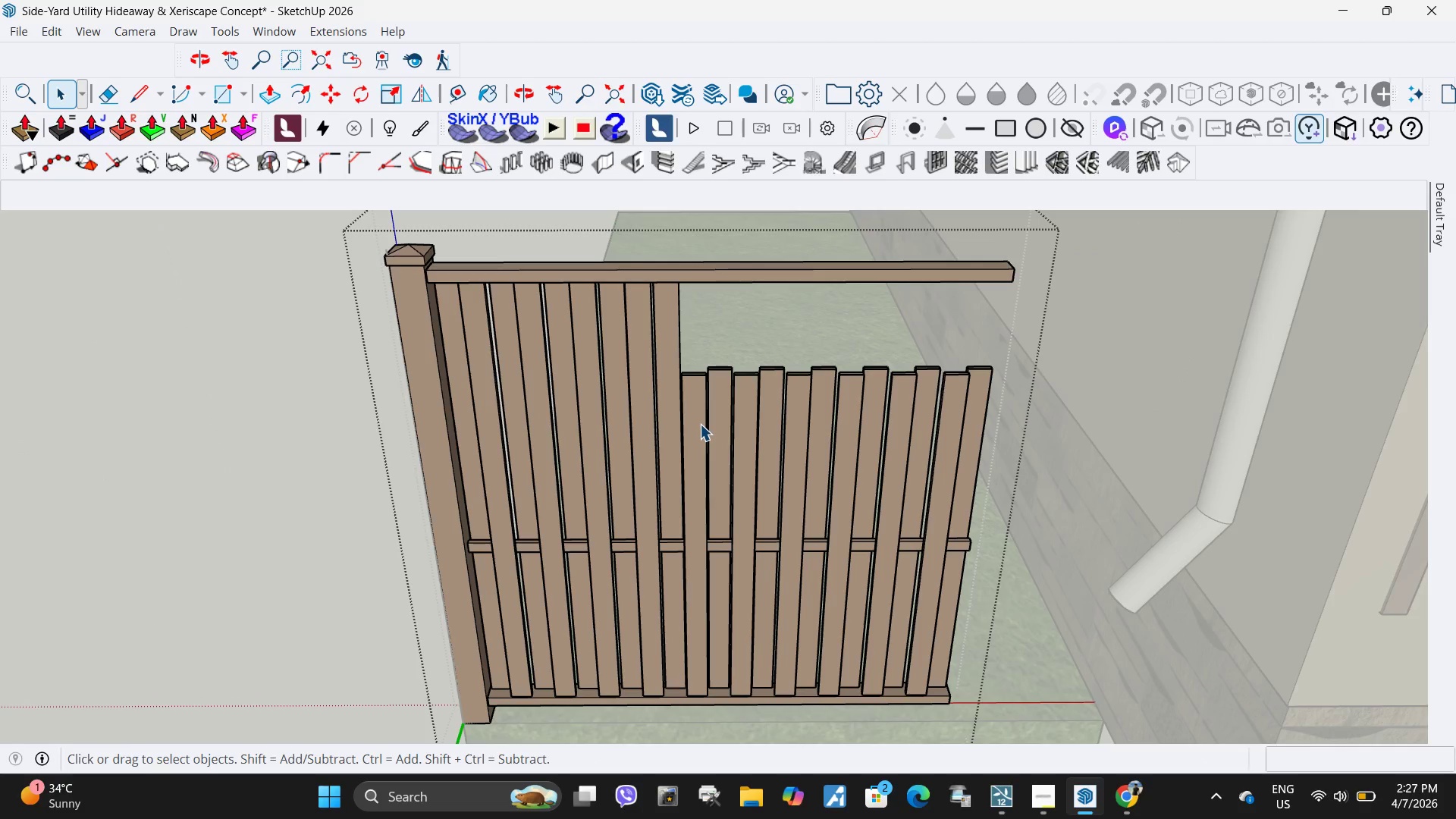 
double_click([700, 424])
 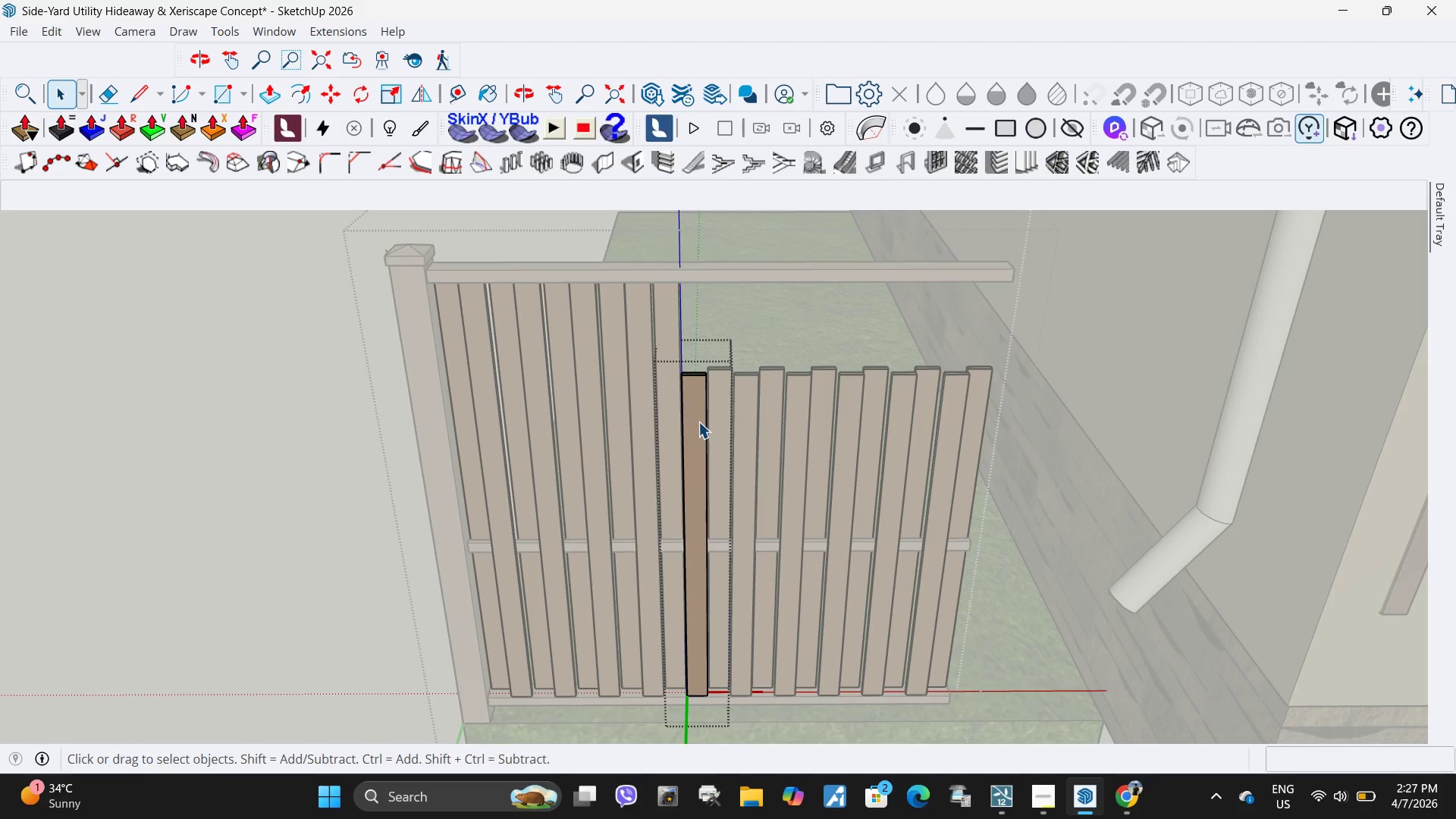 
key(Escape)
 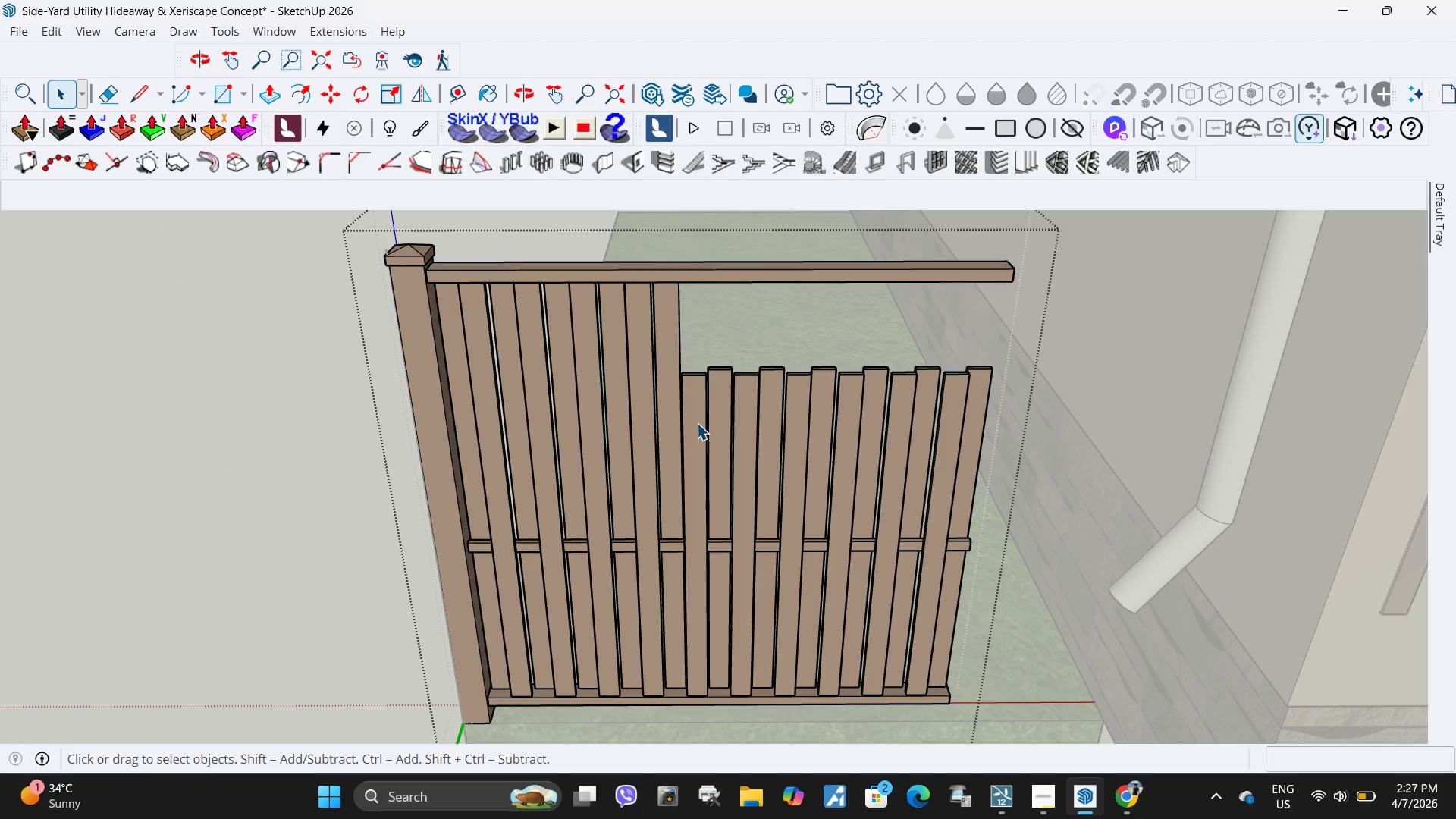 
left_click([697, 423])
 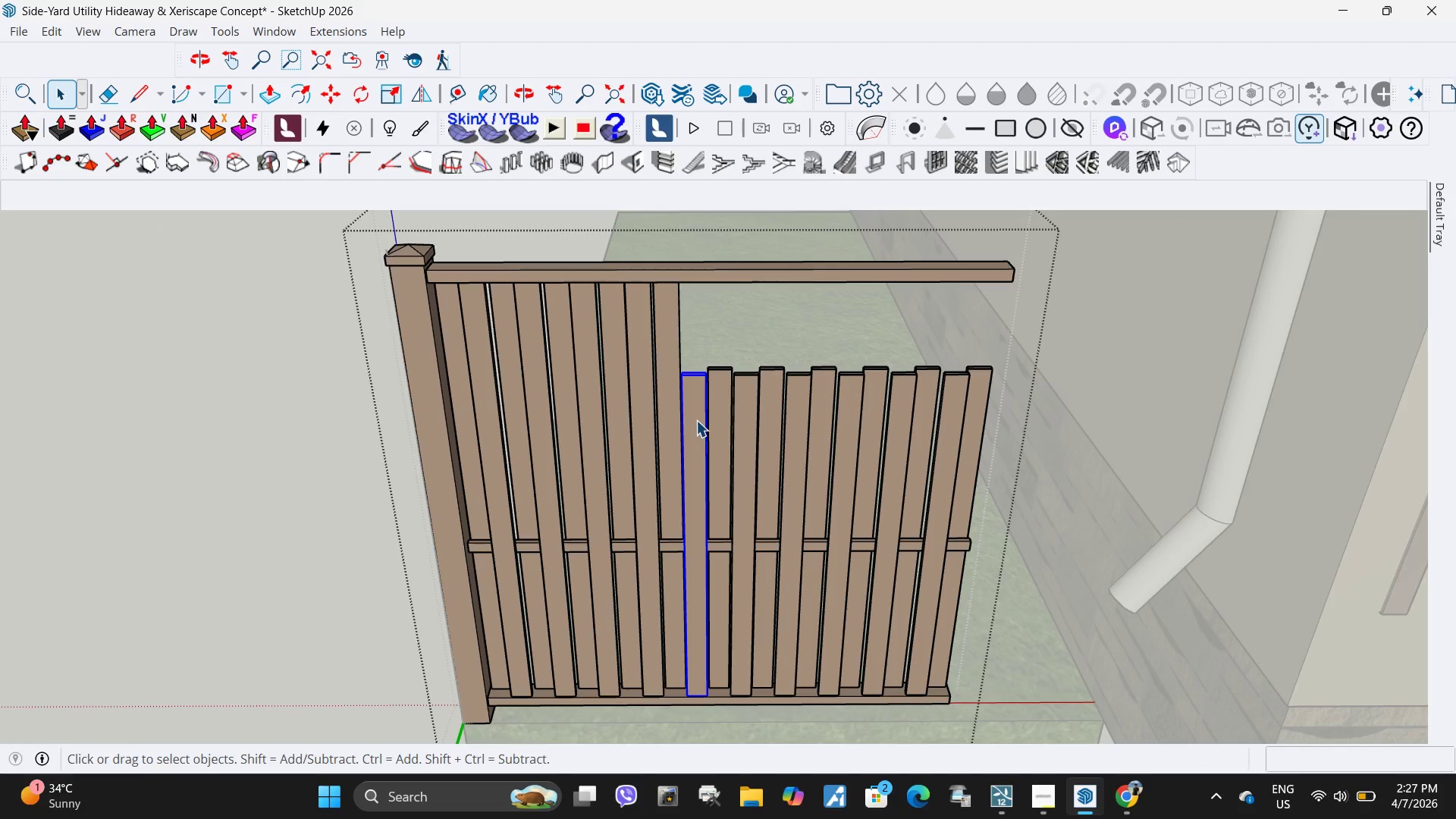 
key(S)
 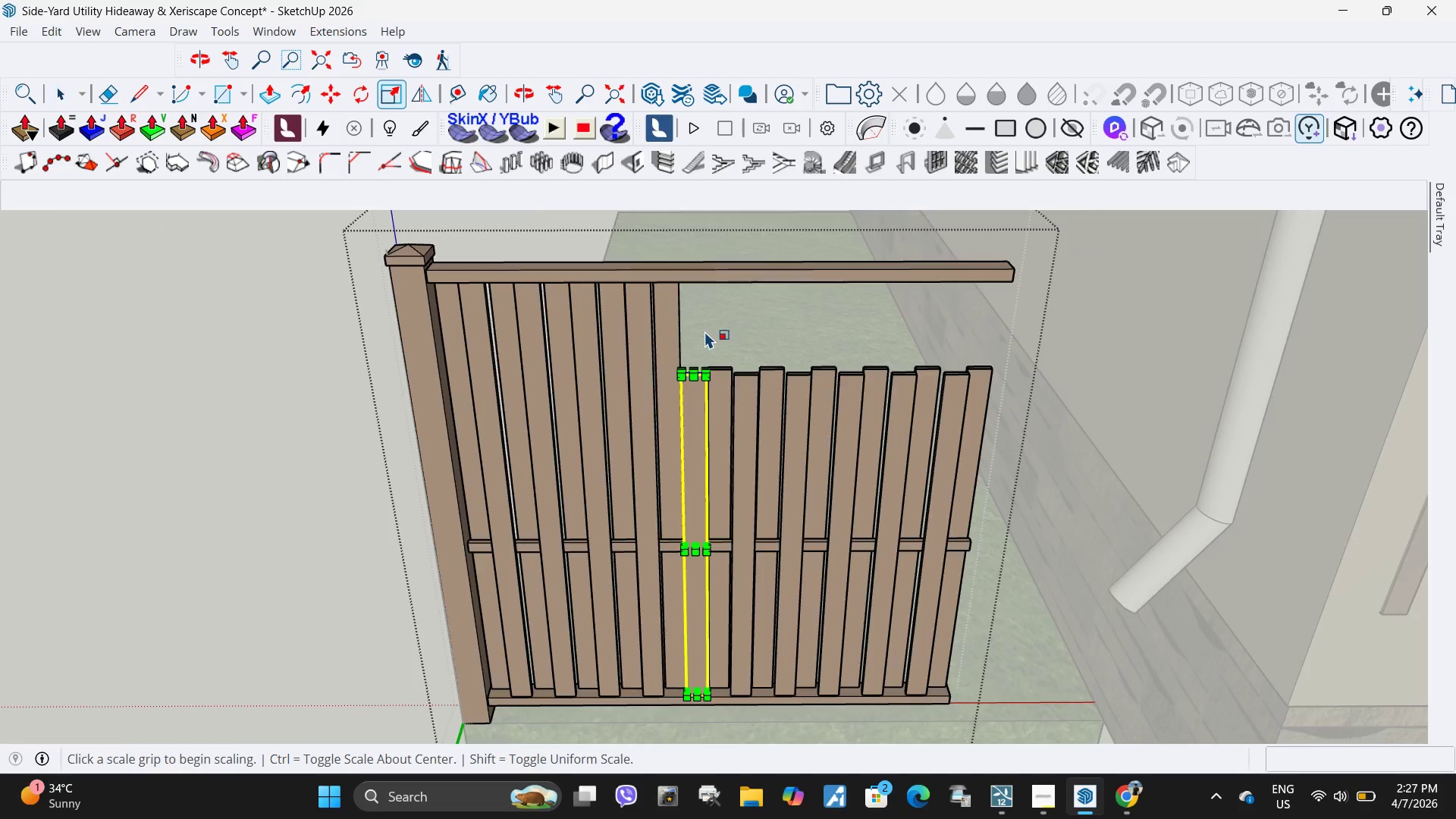 
scroll: coordinate [704, 331], scroll_direction: up, amount: 5.0
 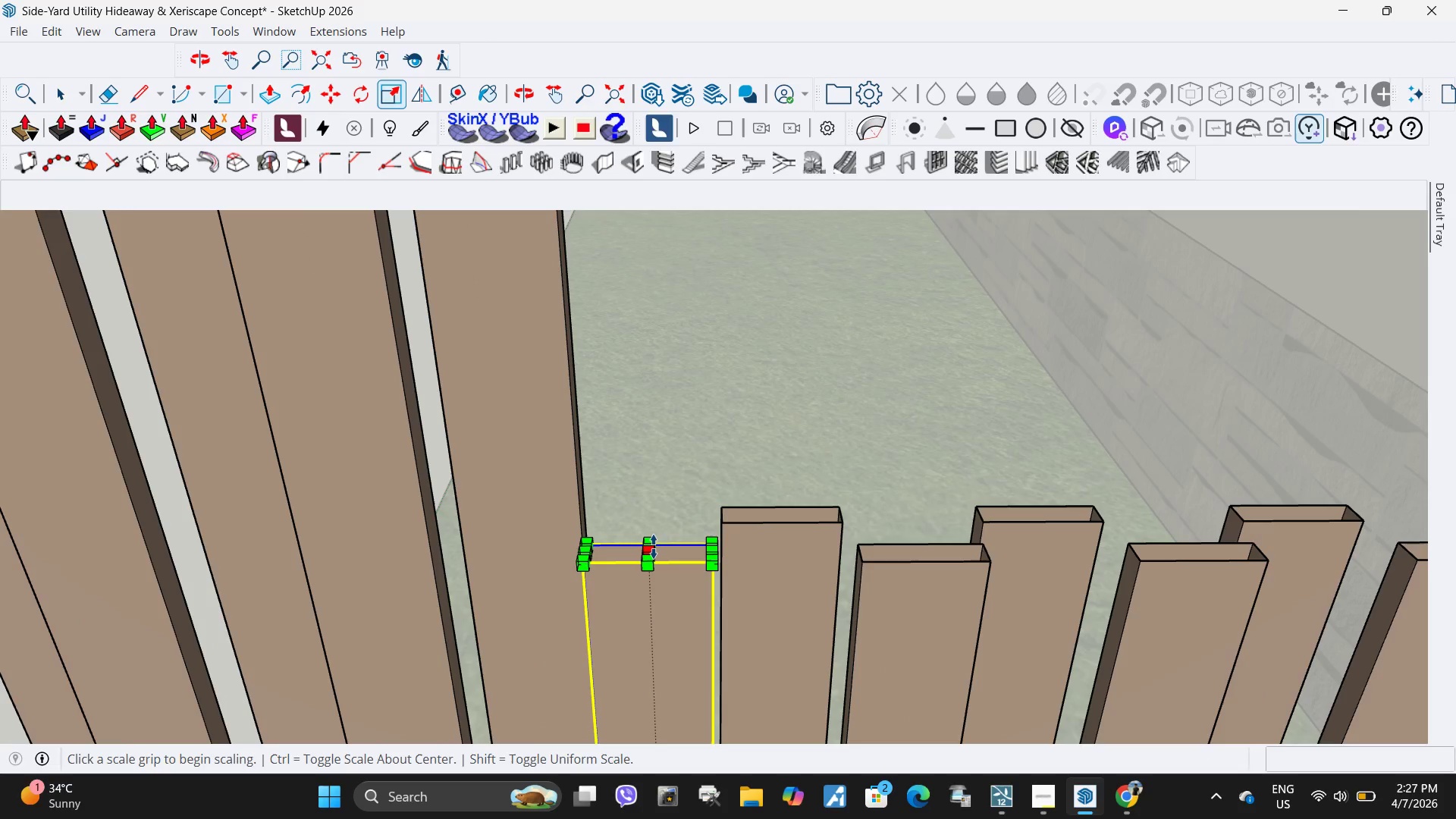 
left_click([654, 547])
 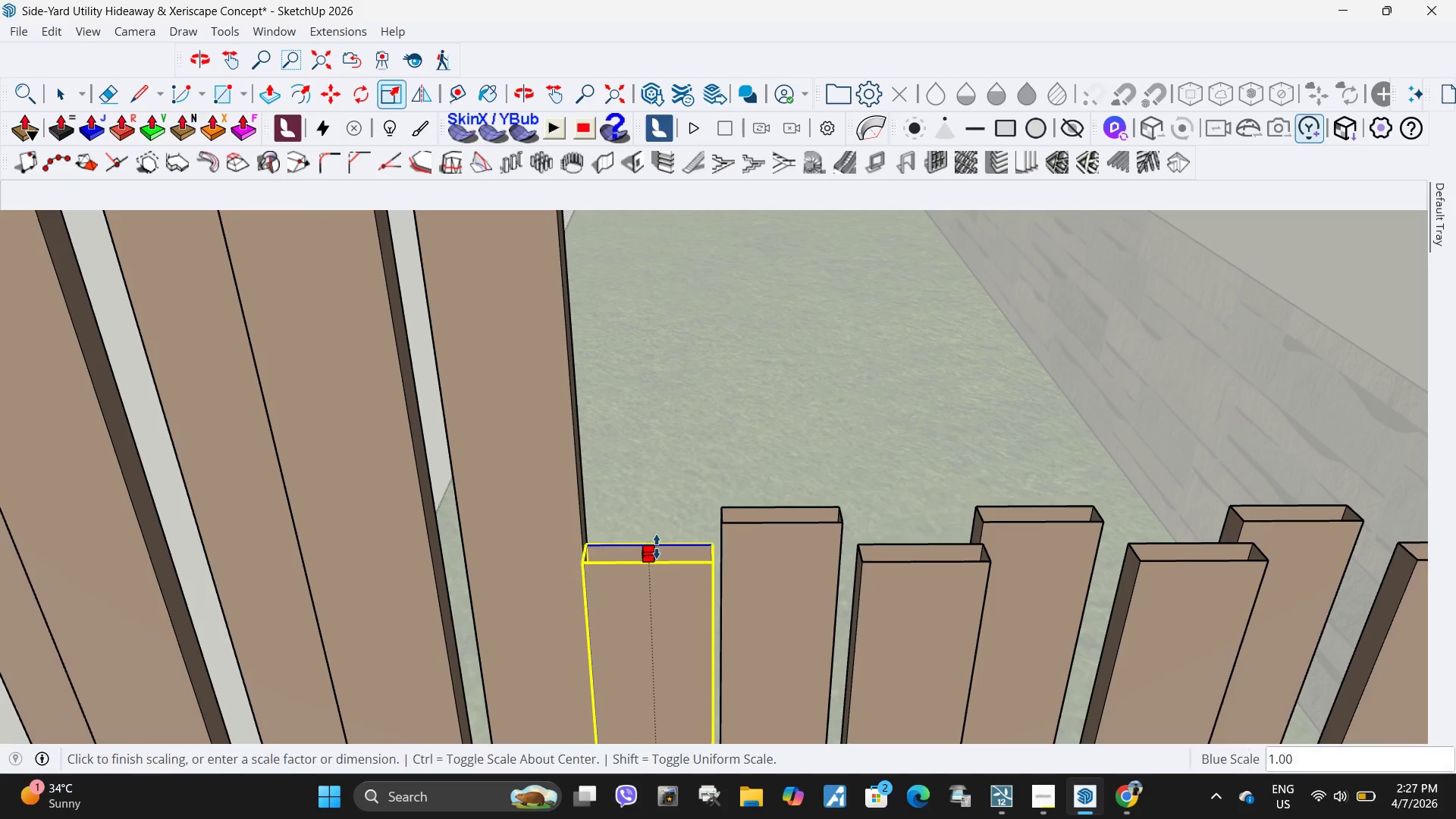 
scroll: coordinate [657, 547], scroll_direction: down, amount: 6.0
 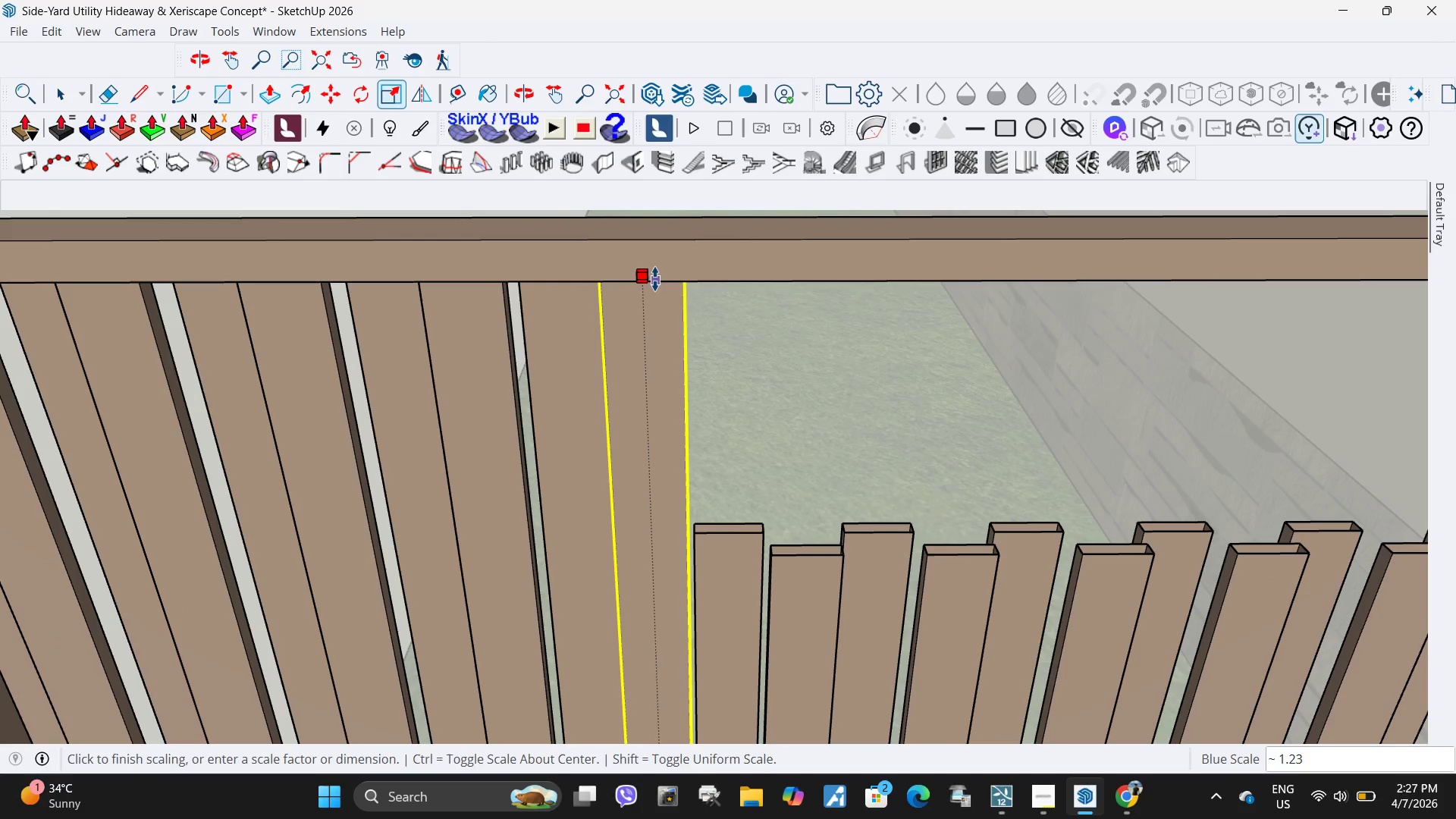 
left_click([655, 279])
 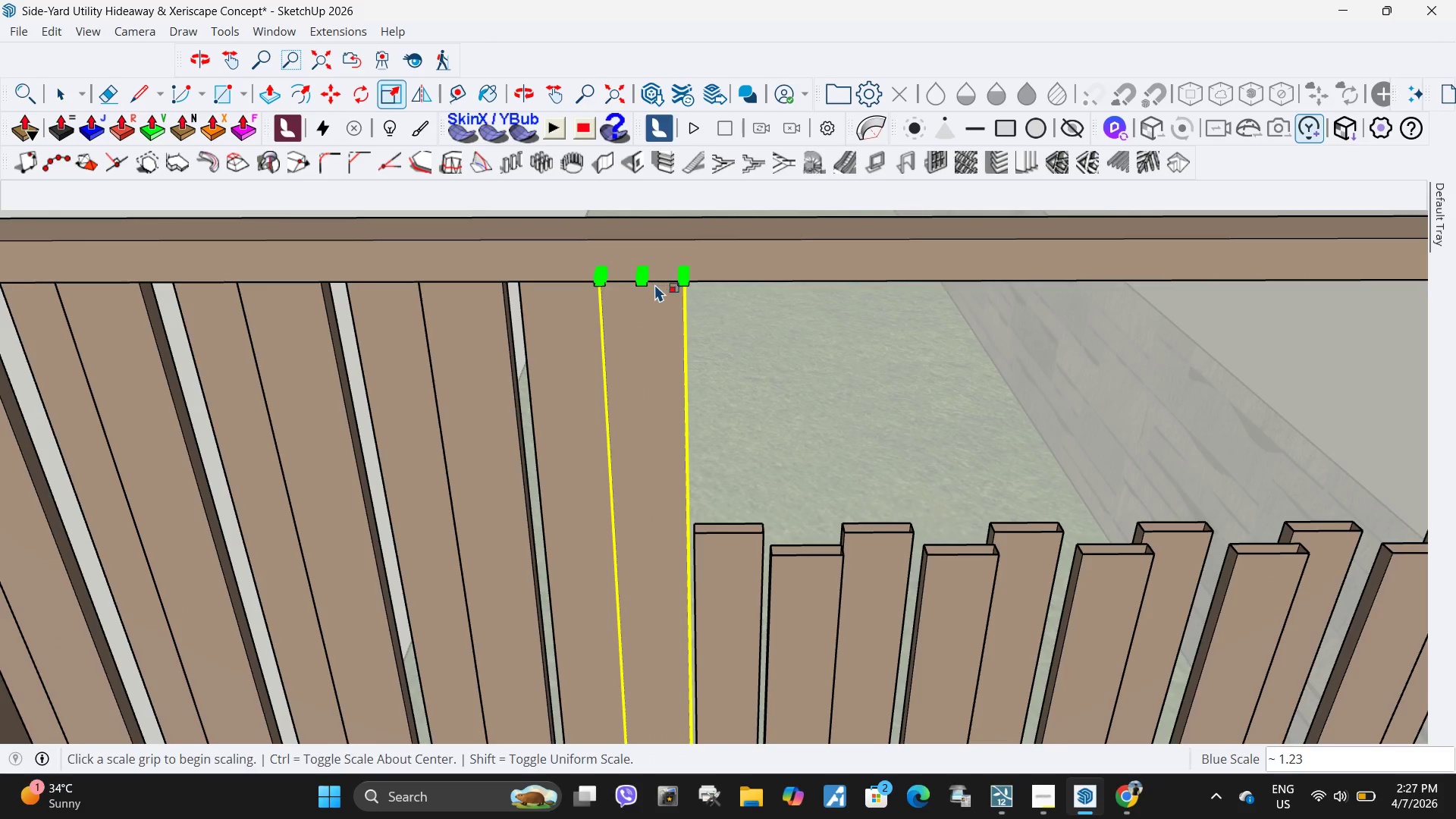 
key(Space)
 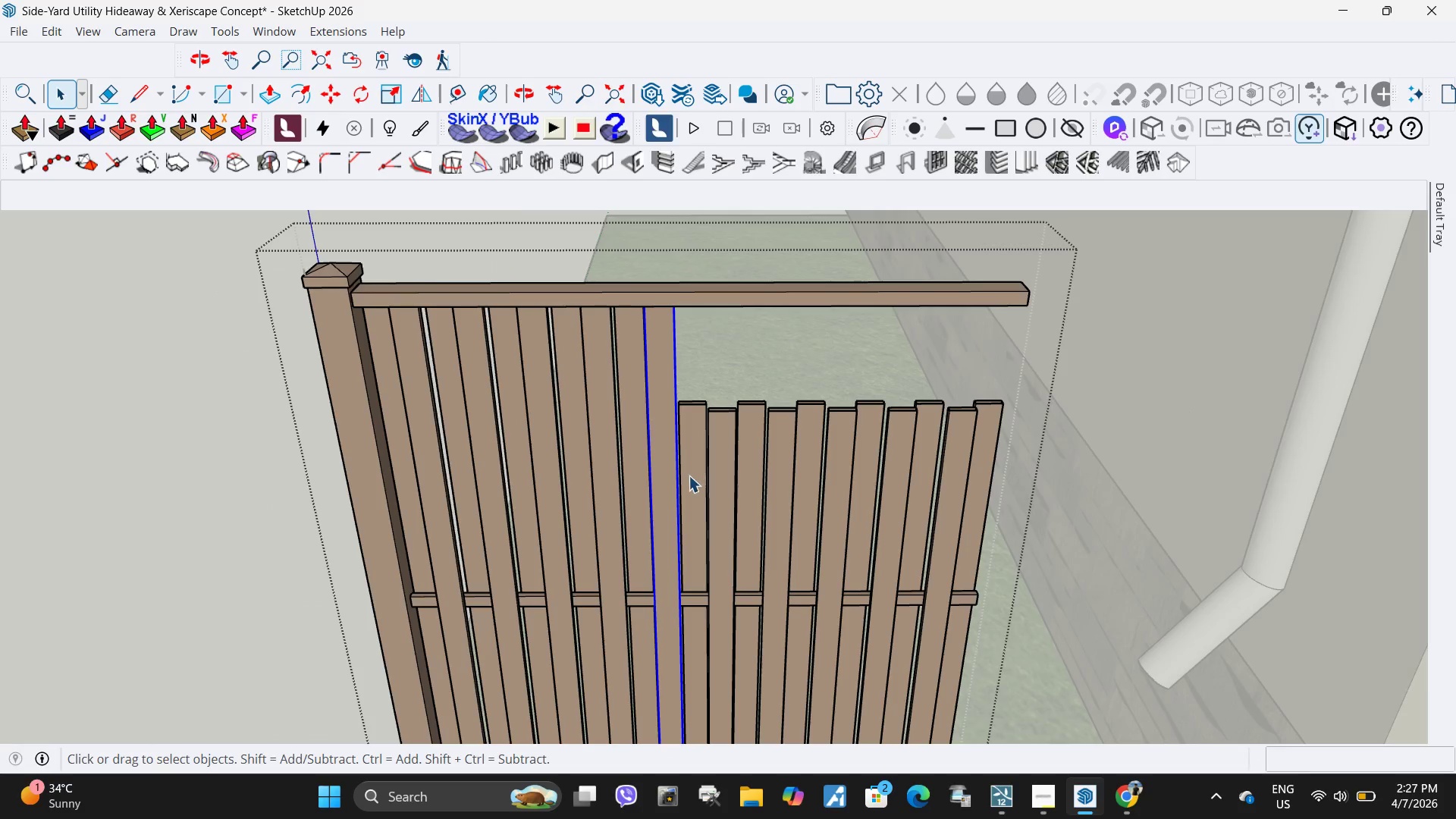 
double_click([689, 475])
 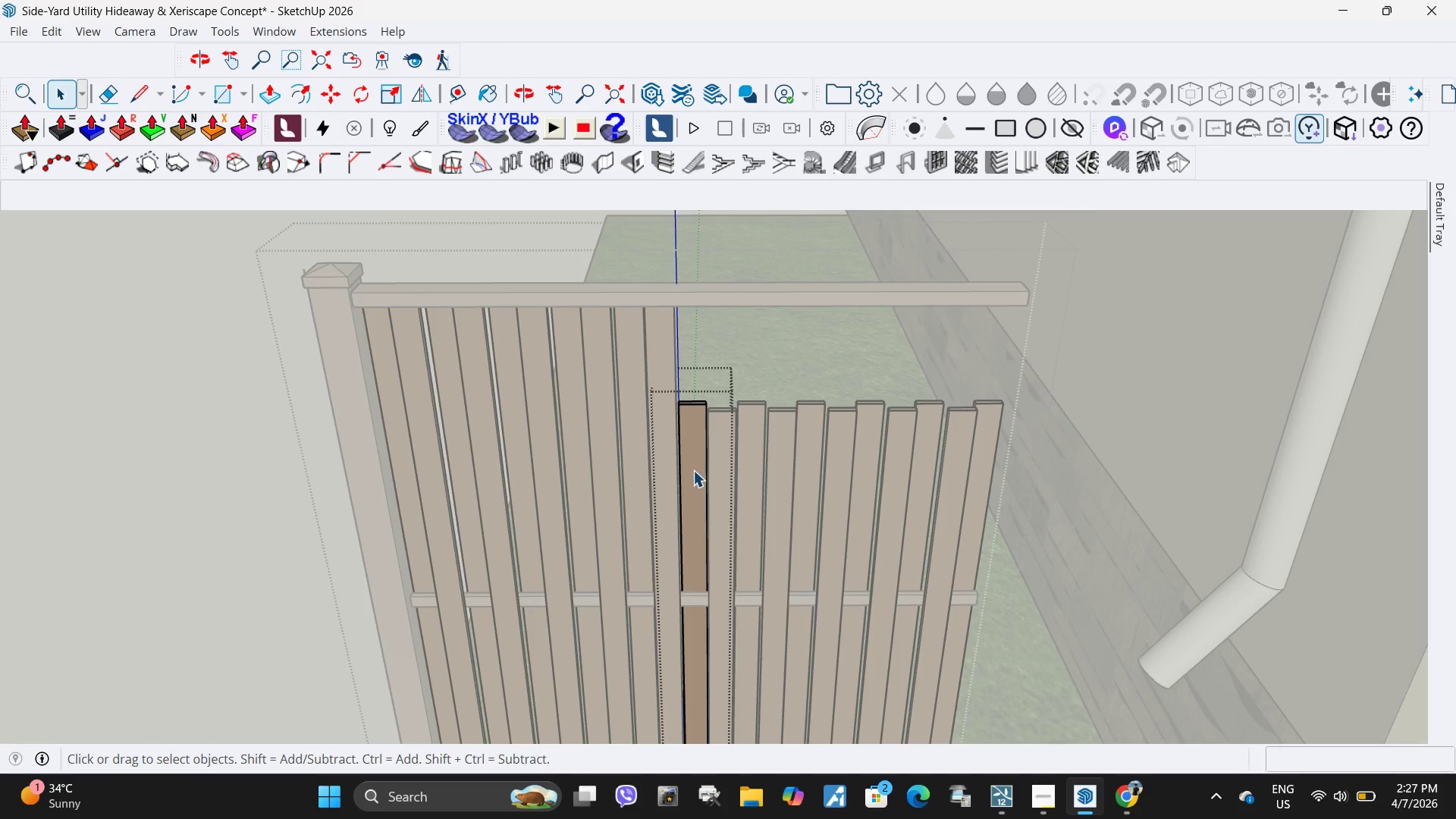 
scroll: coordinate [677, 339], scroll_direction: down, amount: 9.0
 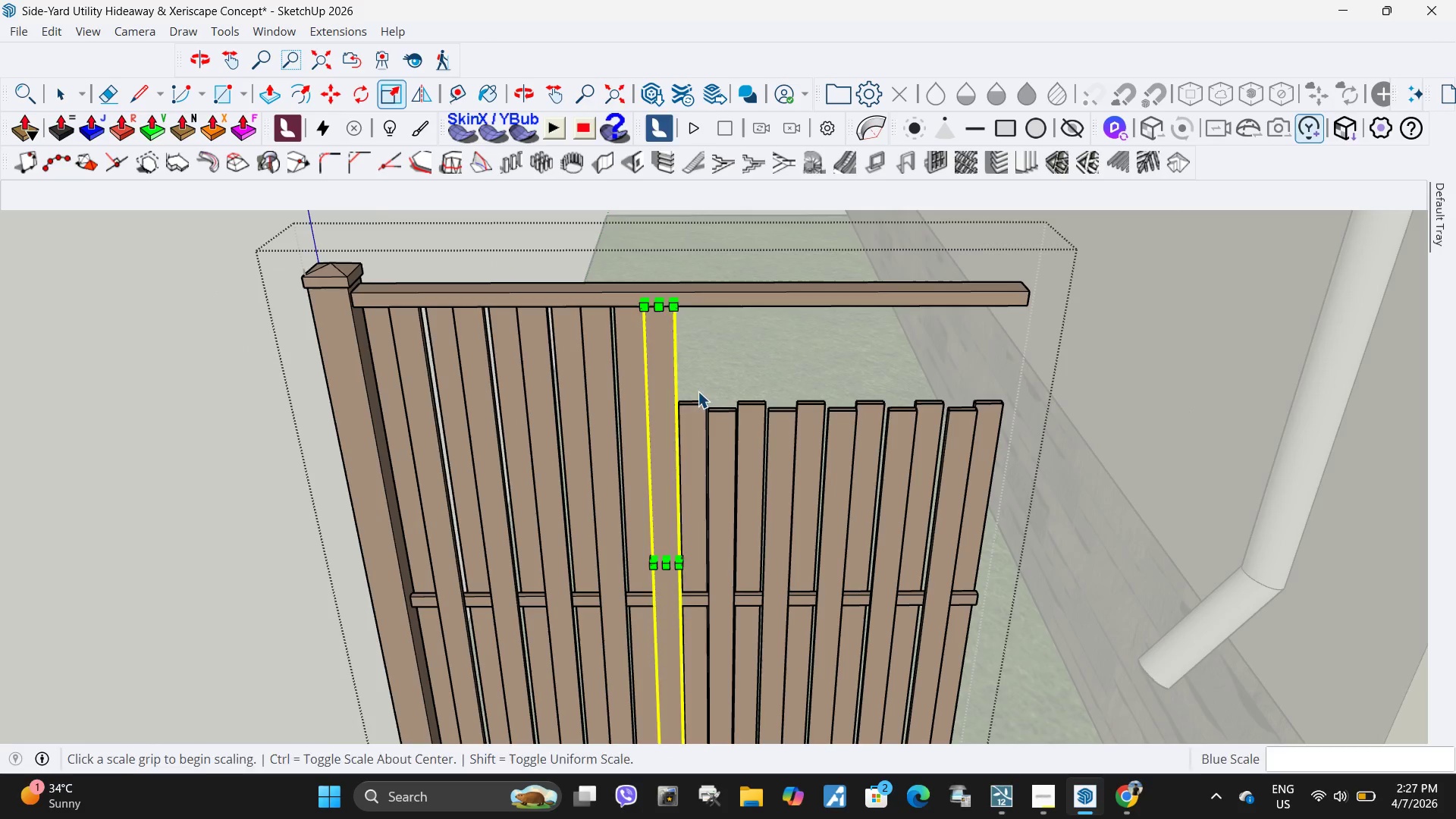 
key(Escape)
 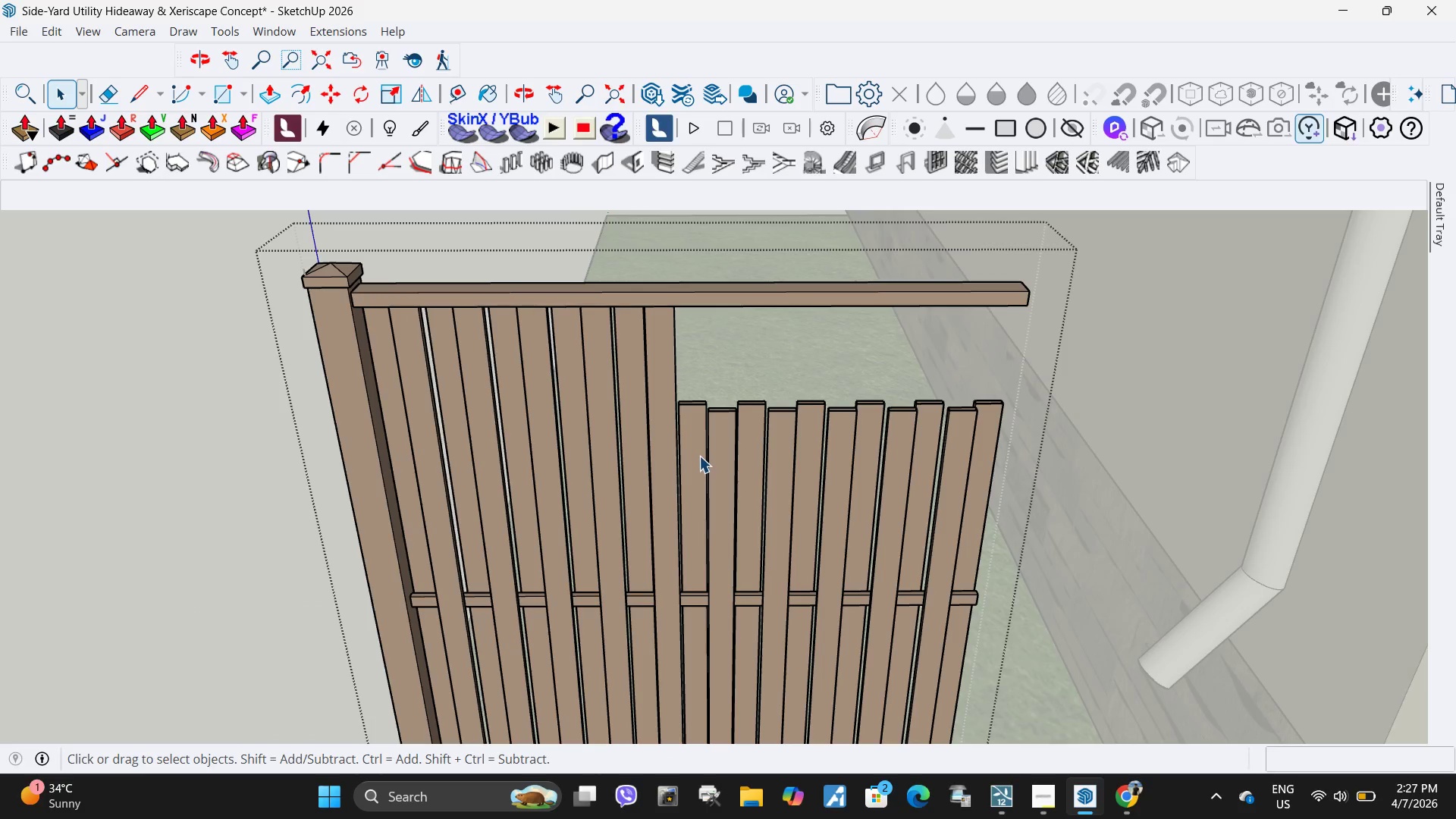 
left_click([699, 456])
 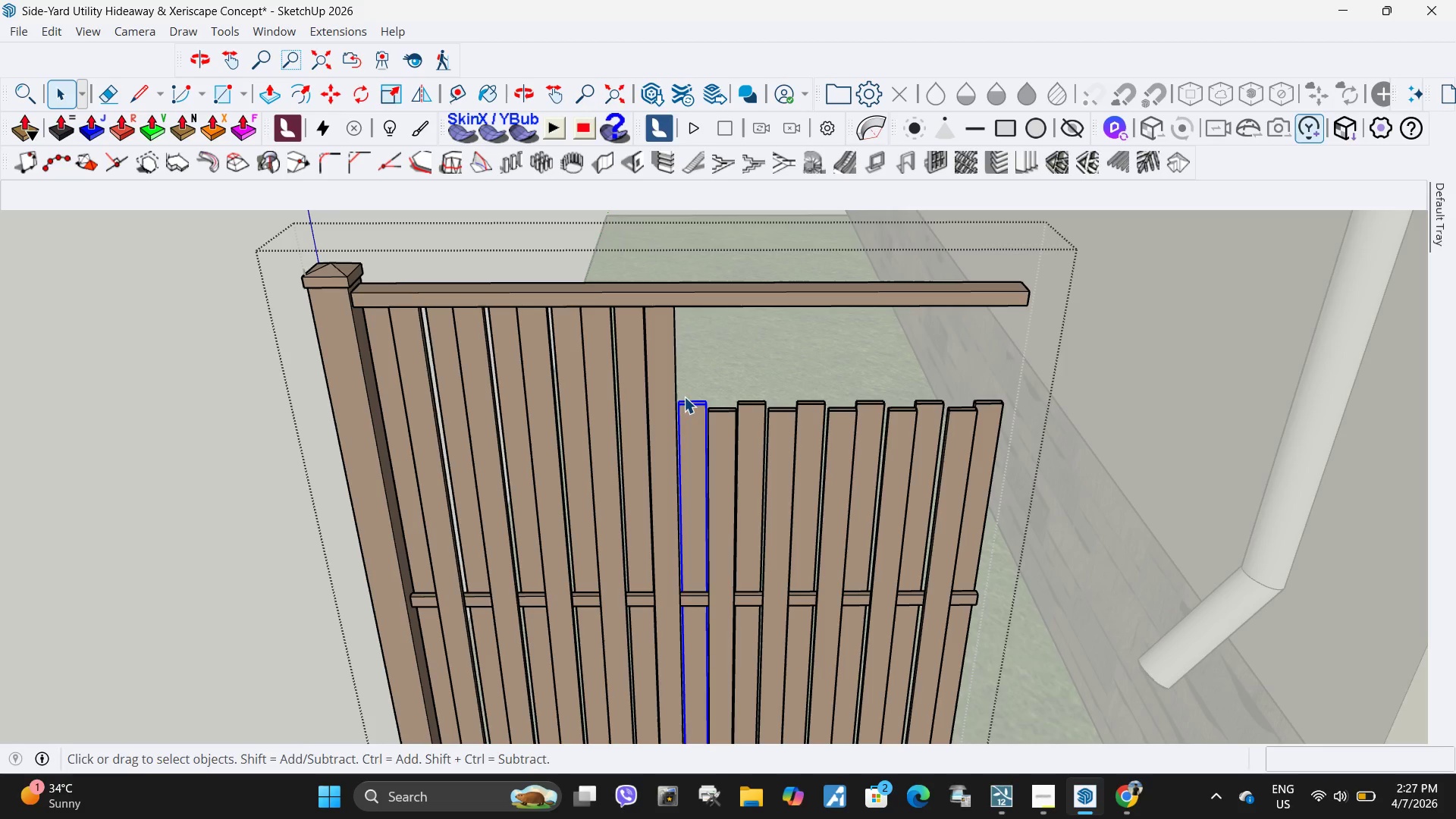 
key(S)
 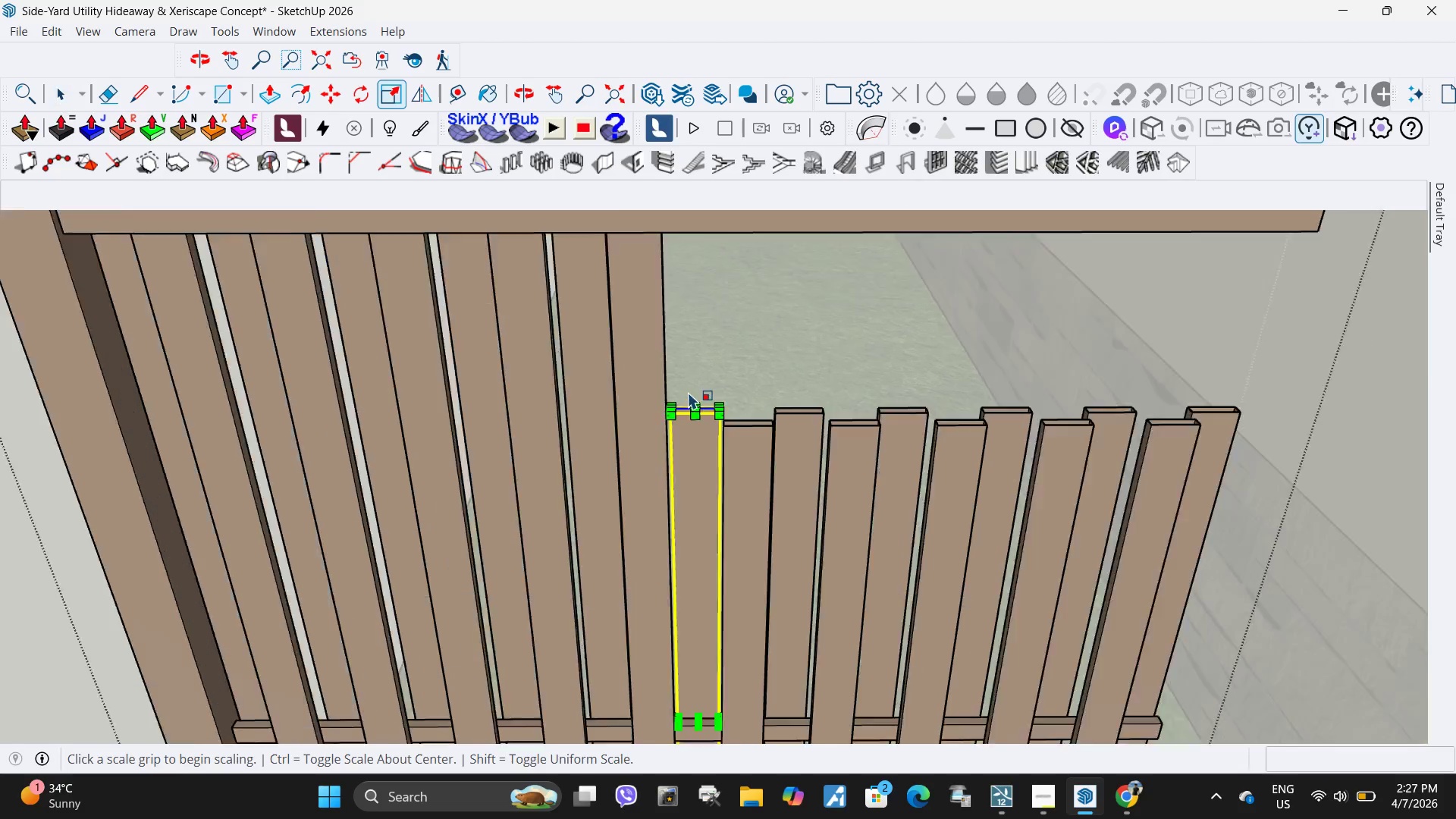 
scroll: coordinate [689, 392], scroll_direction: up, amount: 6.0
 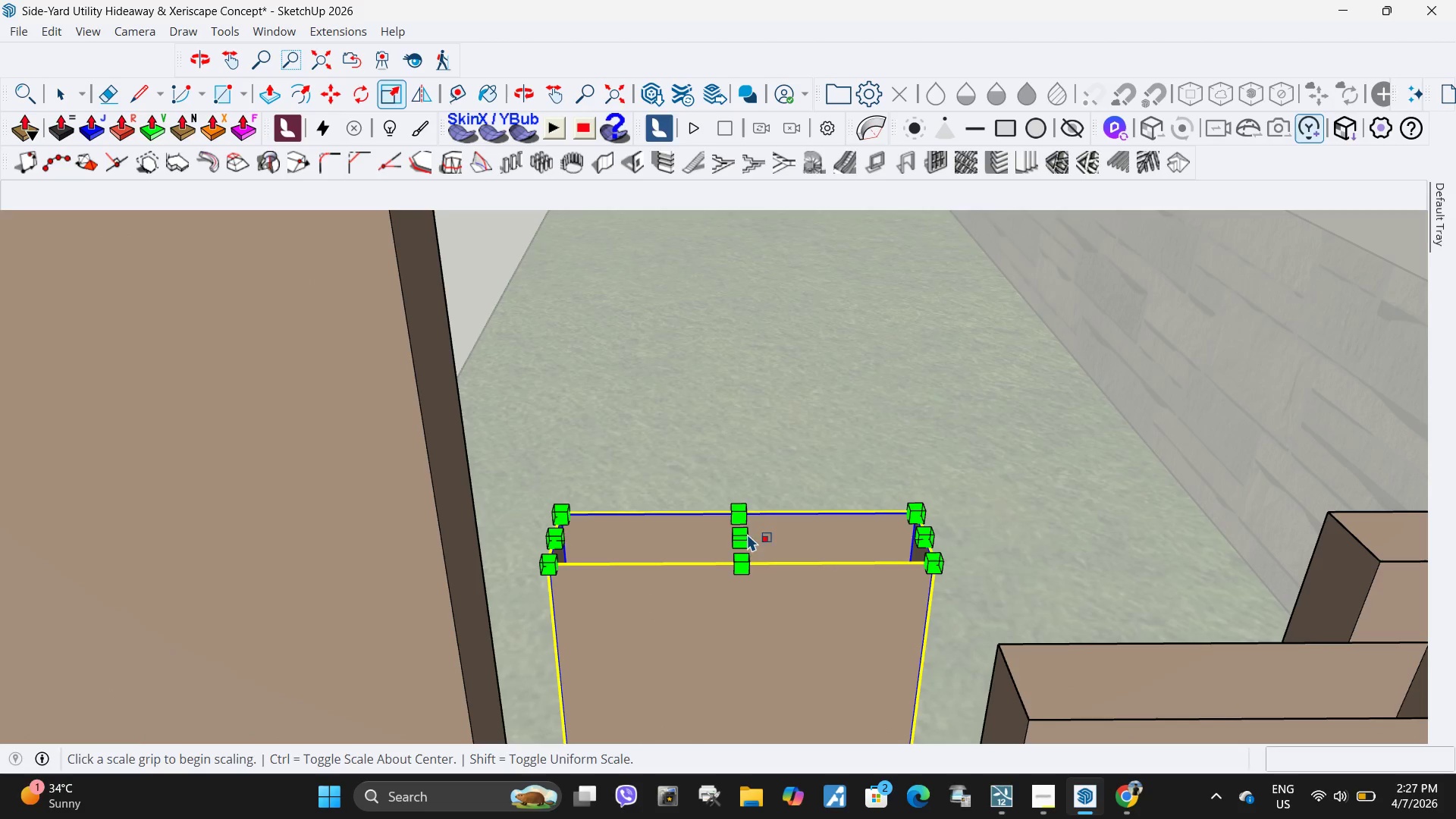 
left_click([744, 535])
 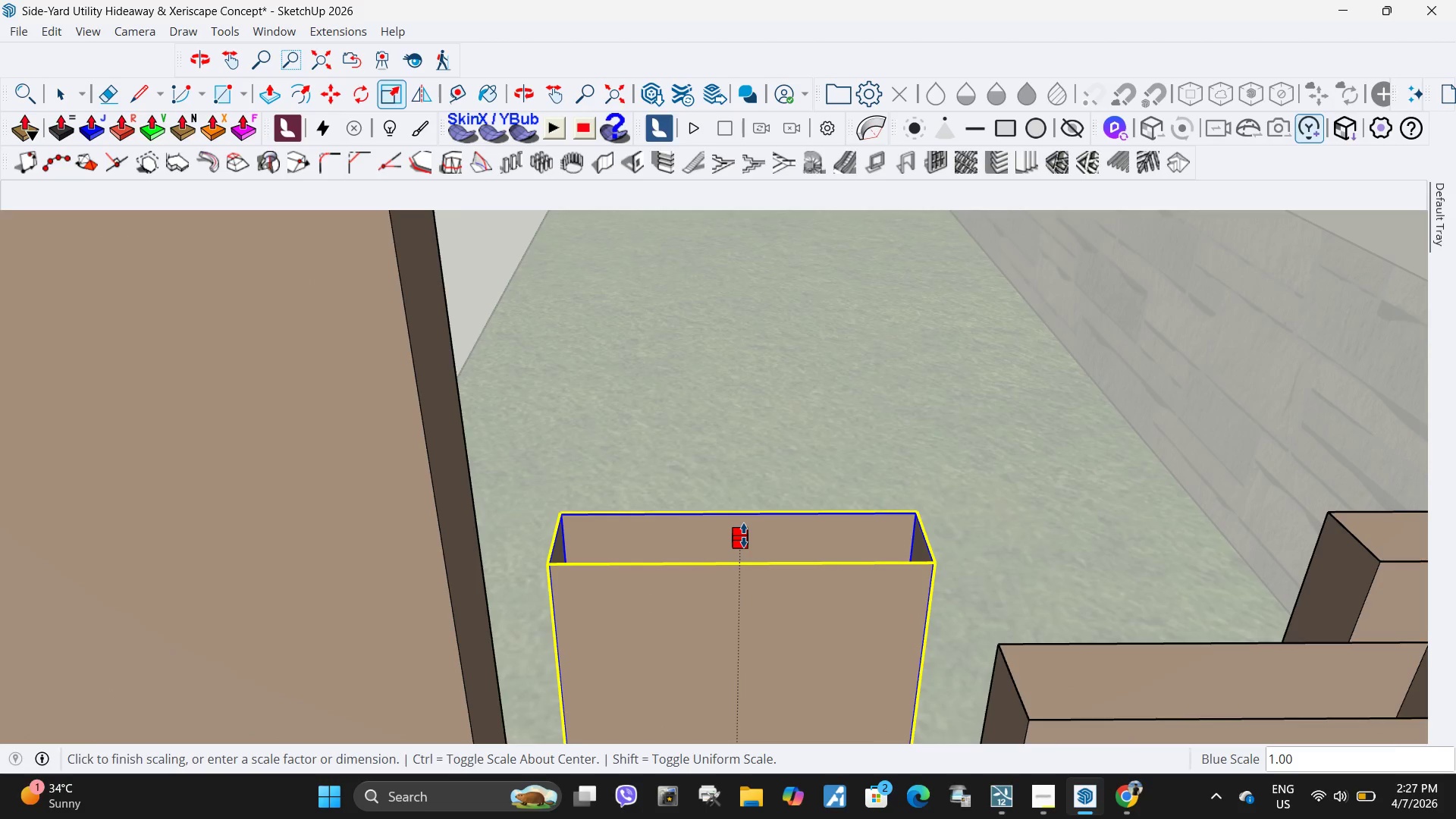 
scroll: coordinate [744, 535], scroll_direction: down, amount: 21.0
 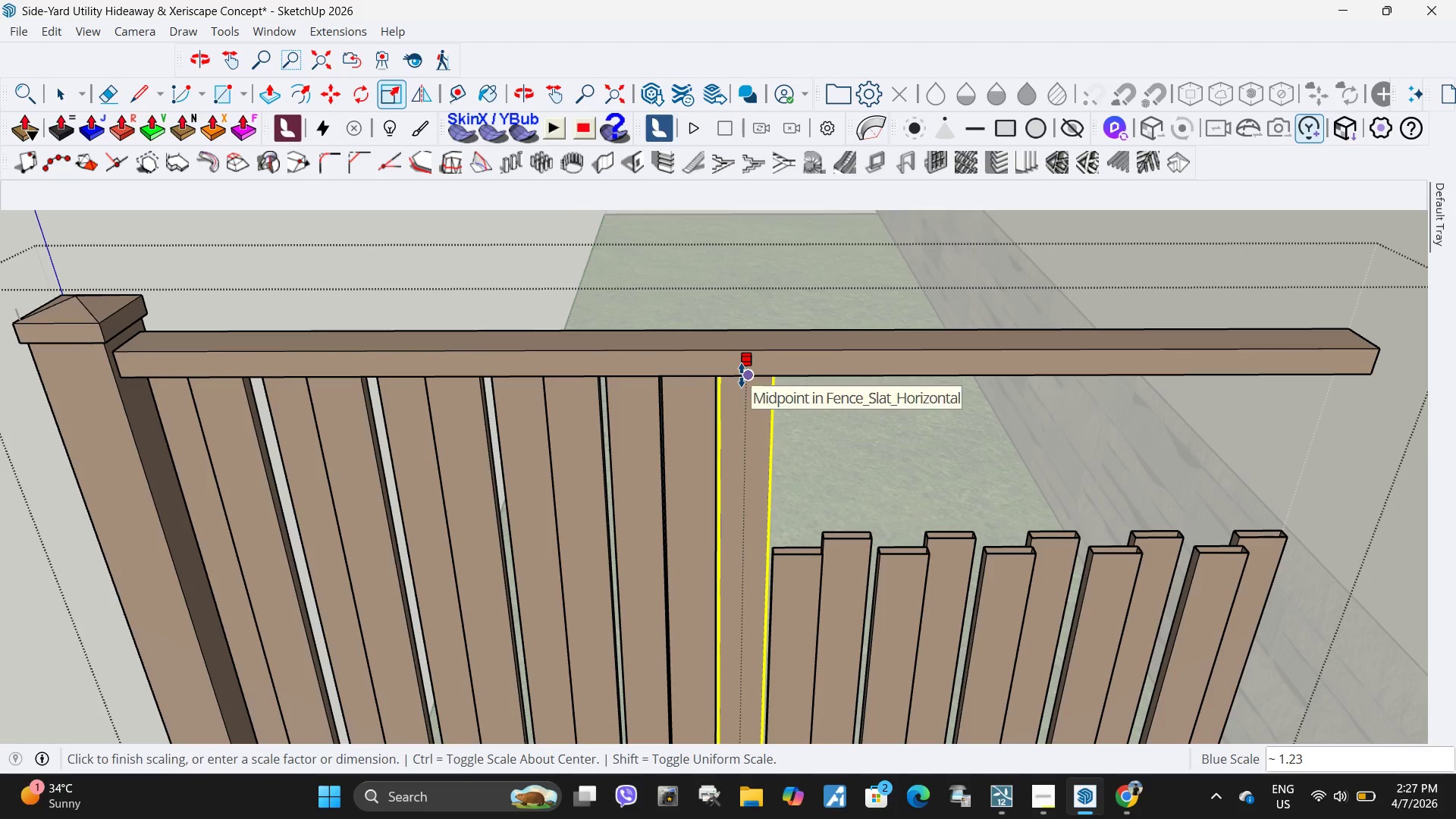 
left_click([742, 375])
 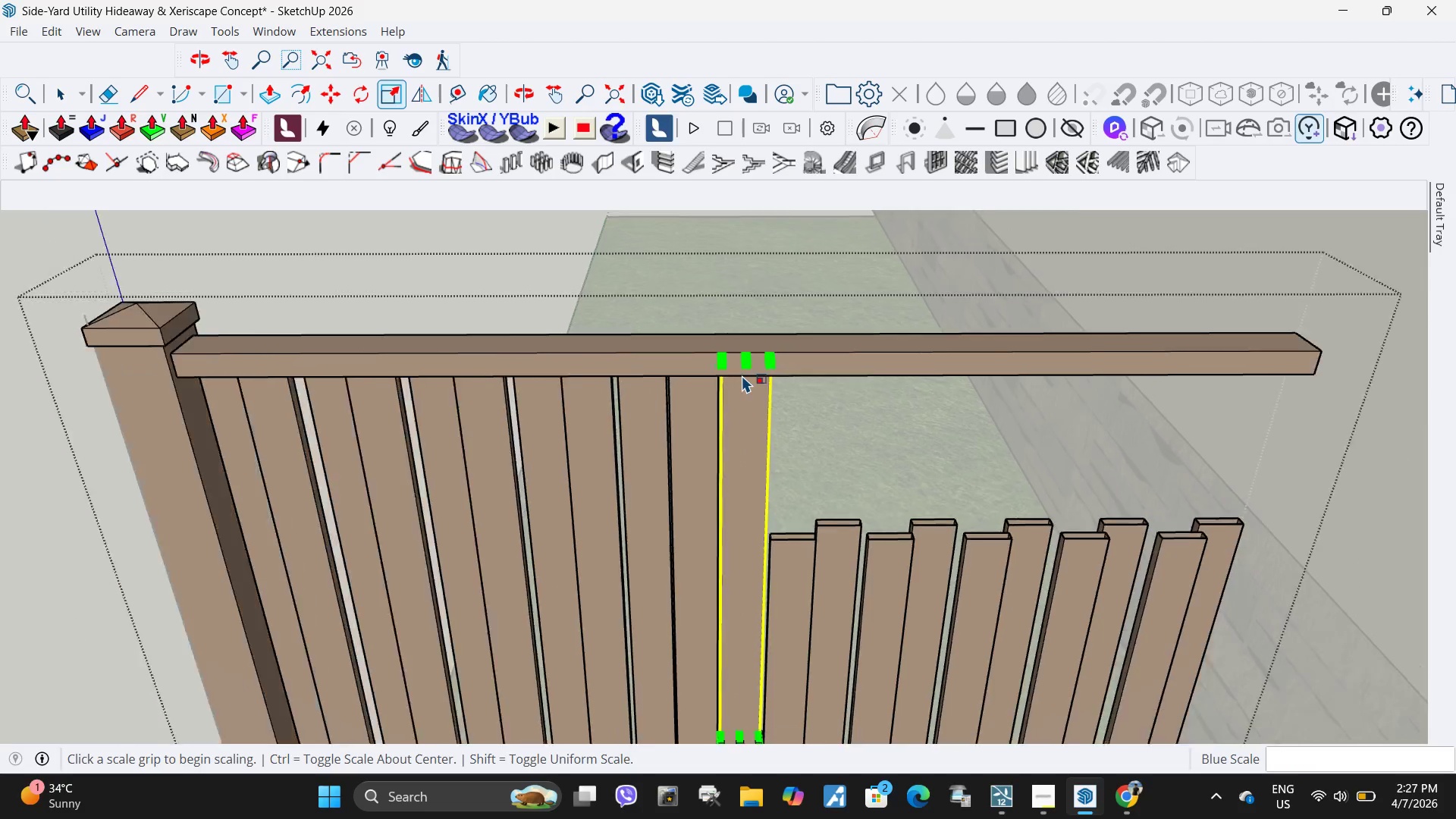 
key(Space)
 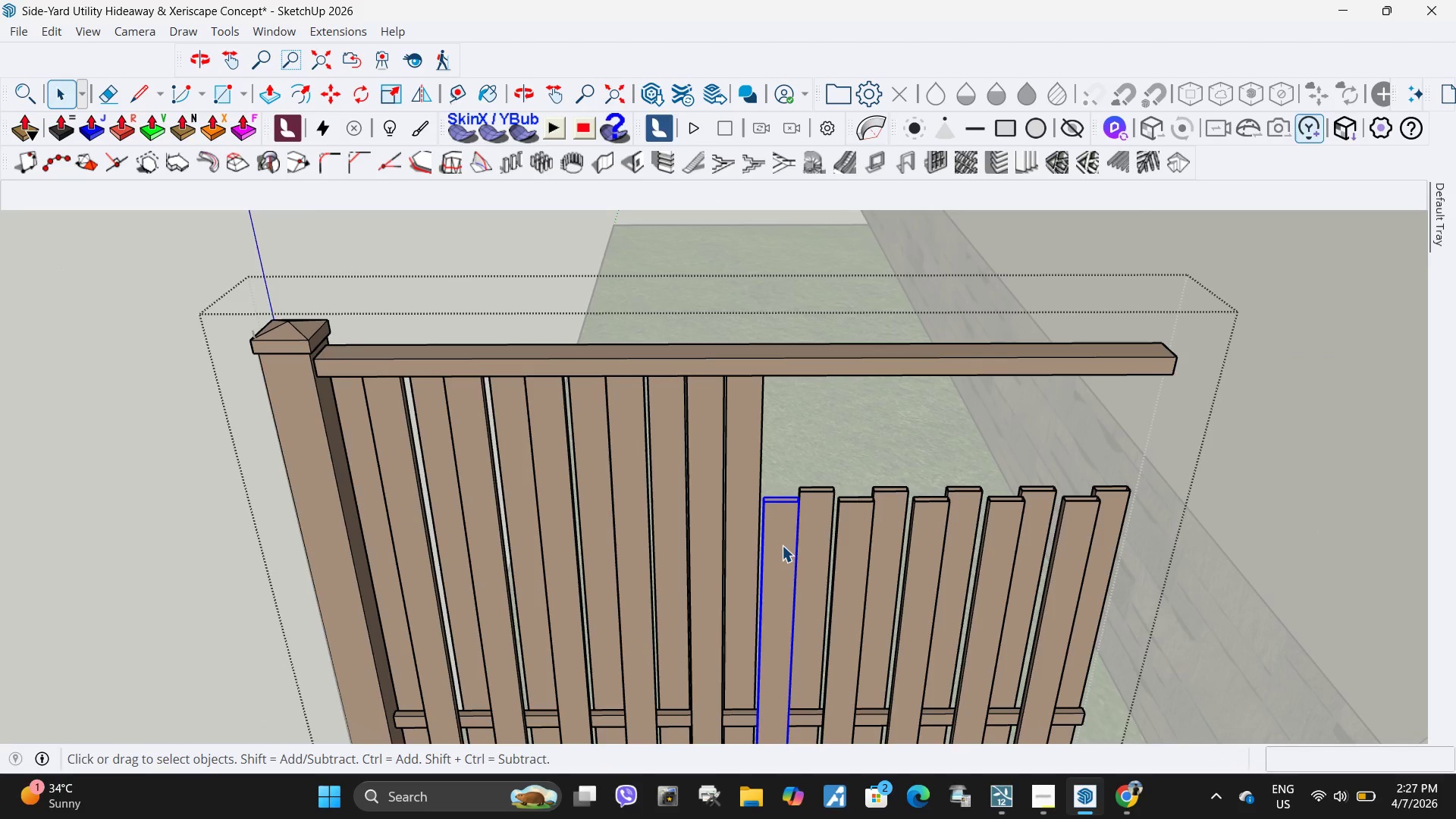 
scroll: coordinate [742, 375], scroll_direction: down, amount: 4.0
 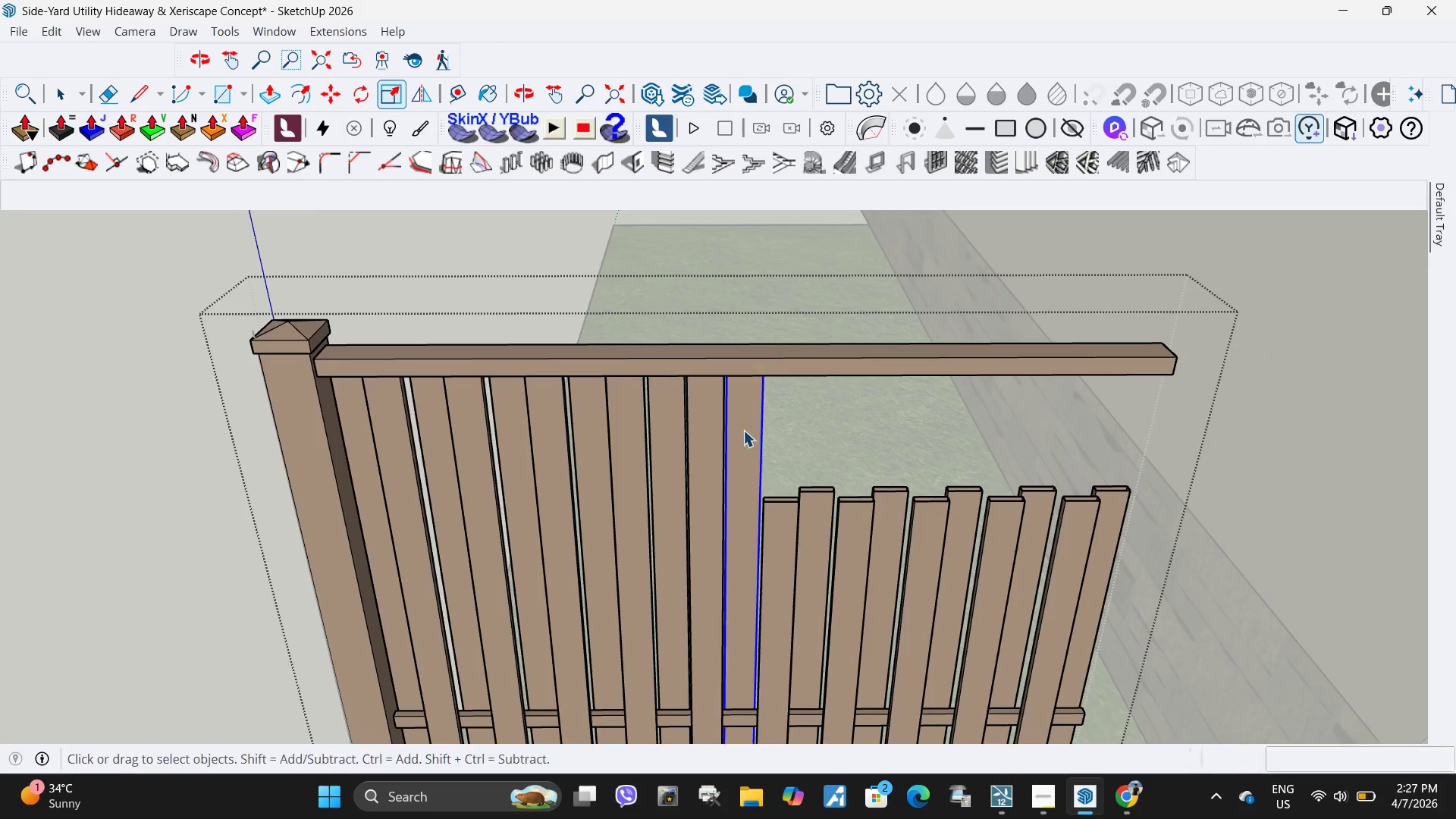 
key(S)
 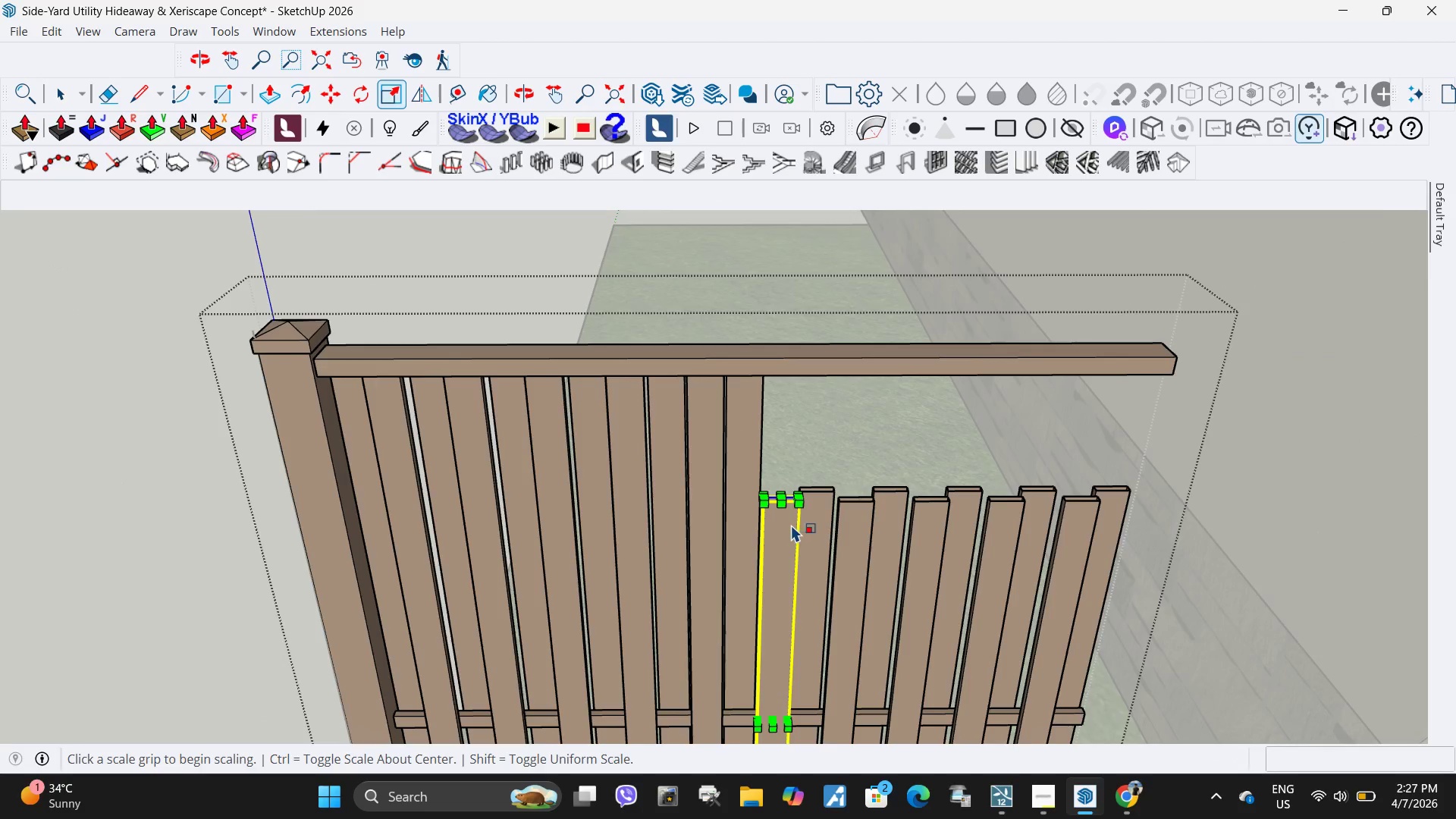 
scroll: coordinate [799, 509], scroll_direction: up, amount: 7.0
 